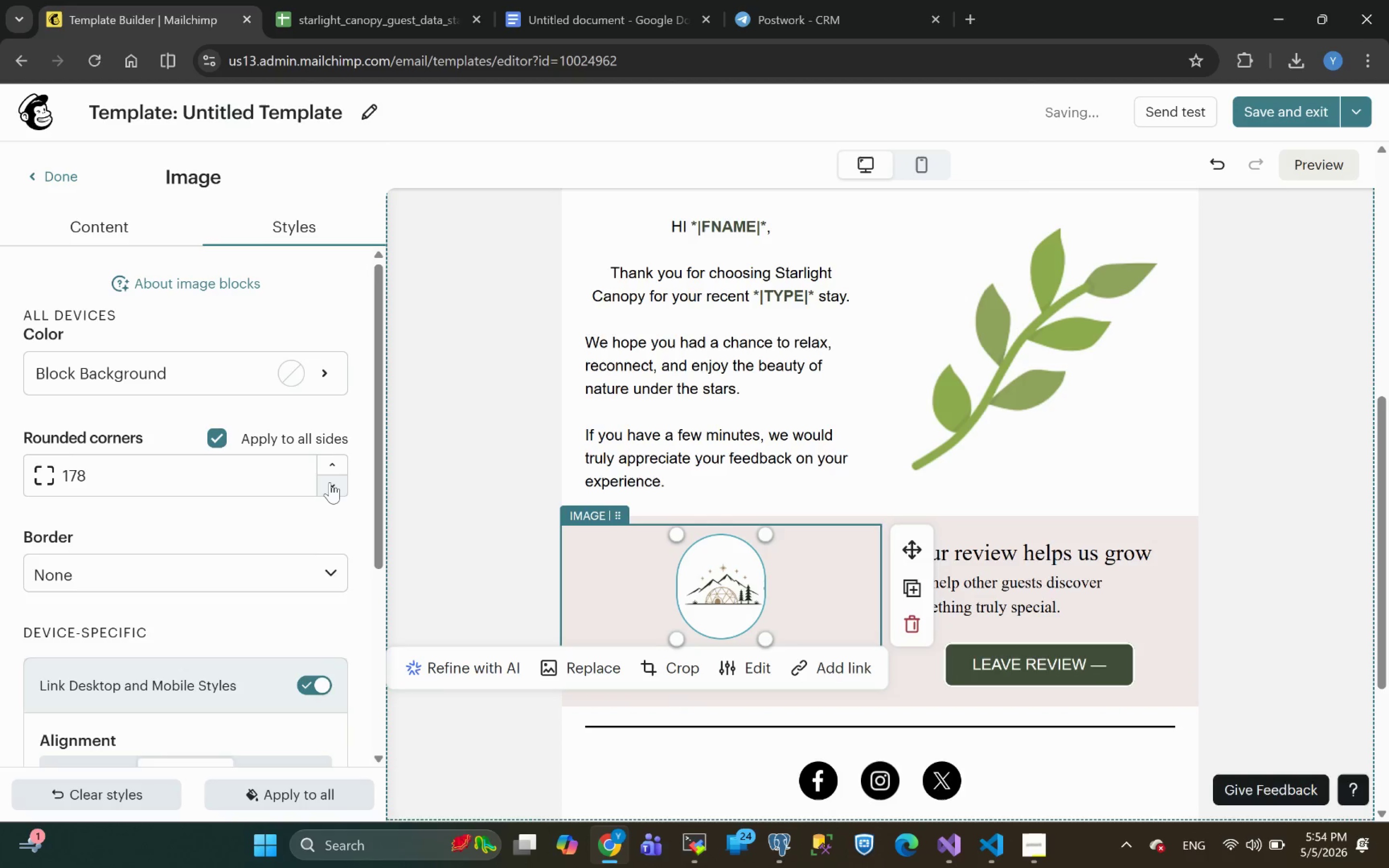 
triple_click([330, 482])
 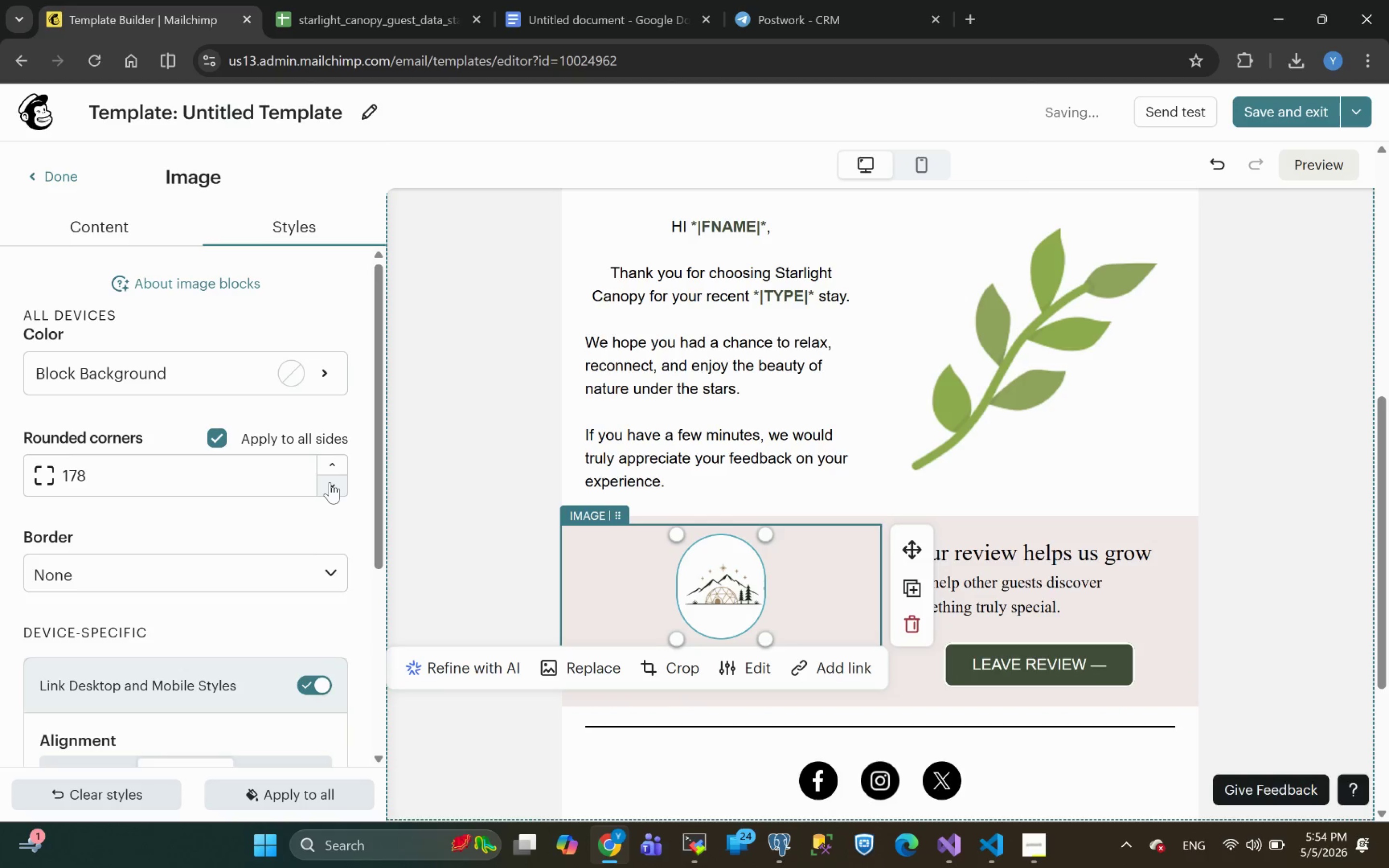 
triple_click([330, 482])
 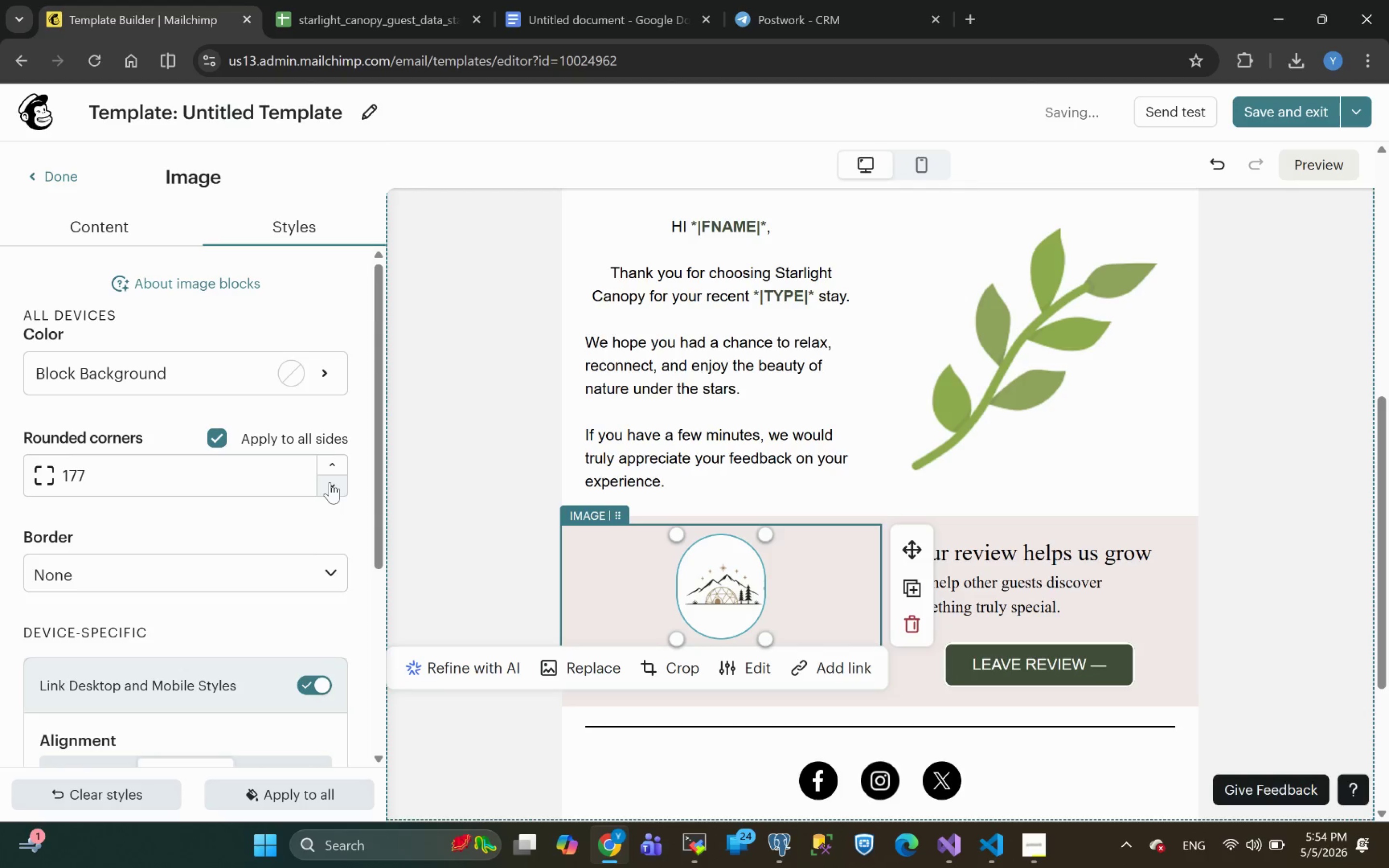 
triple_click([330, 482])
 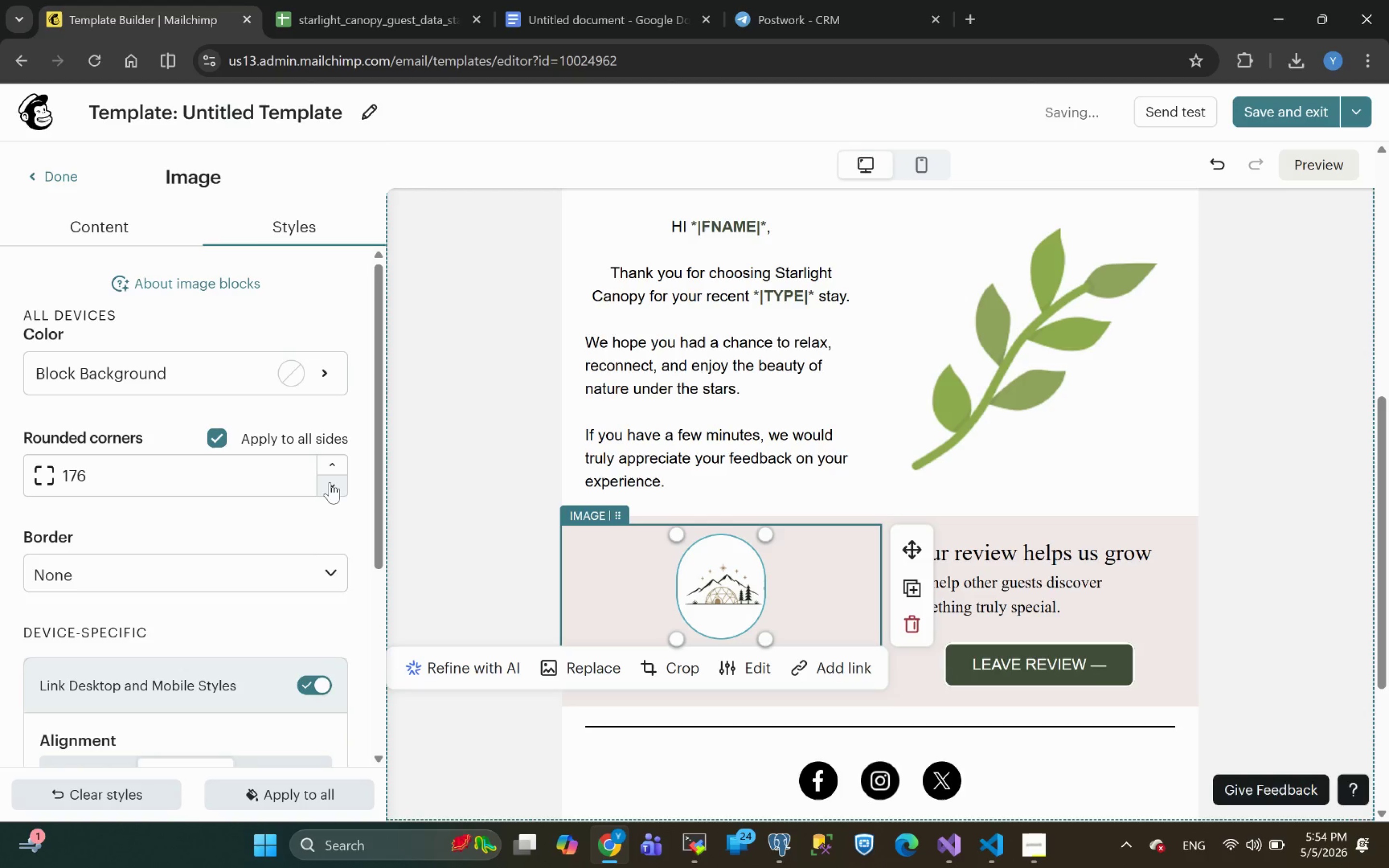 
triple_click([330, 482])
 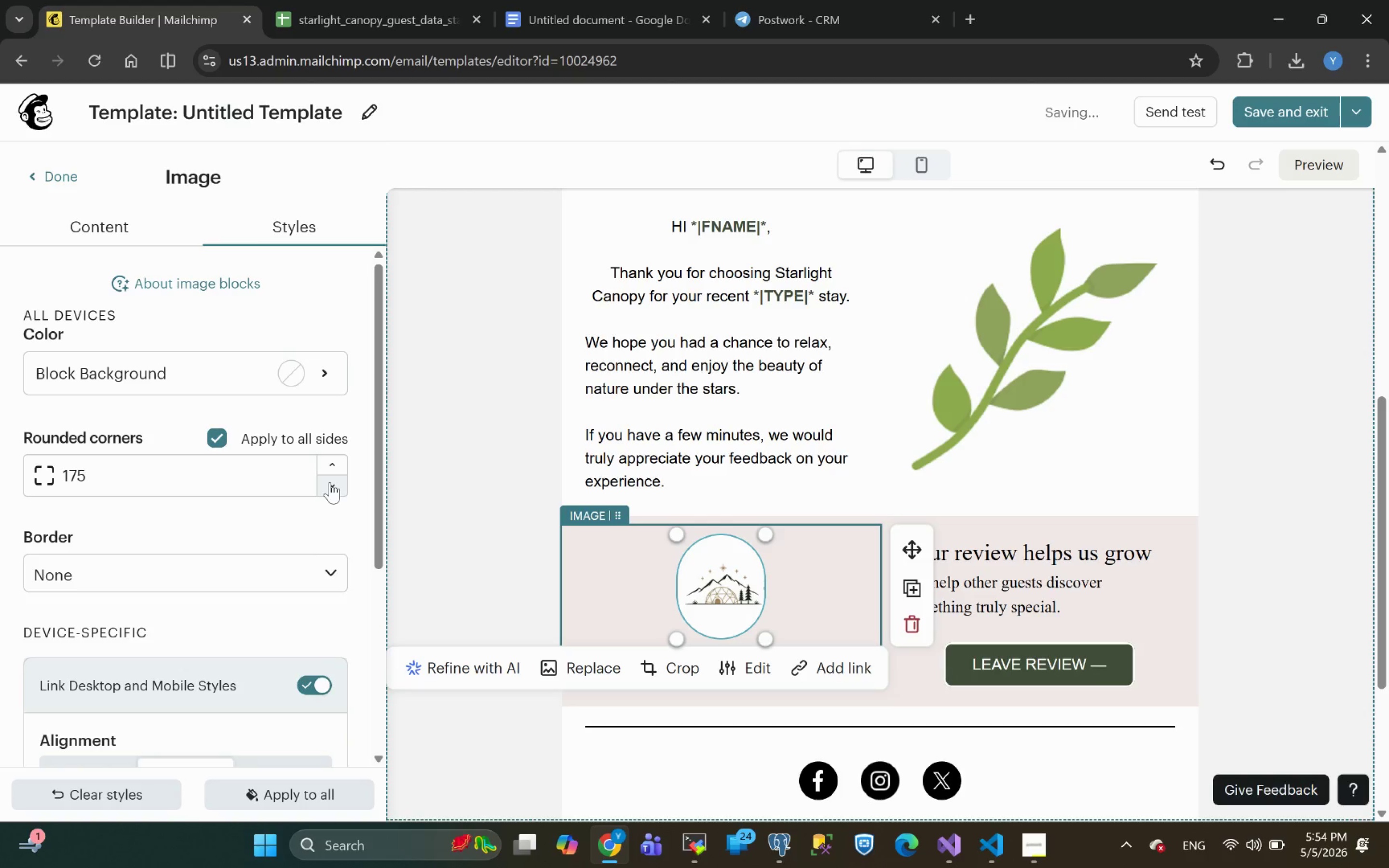 
triple_click([330, 482])
 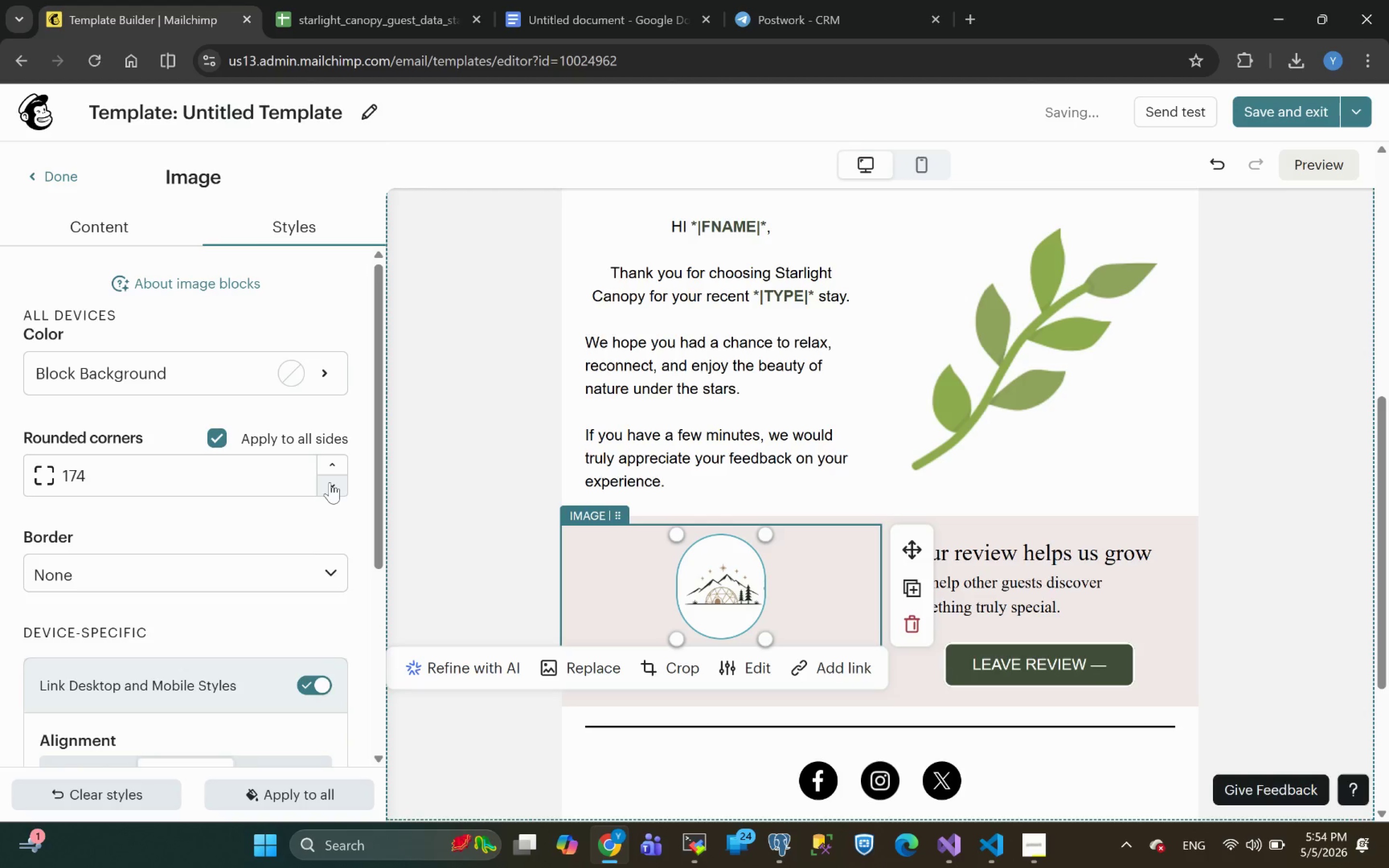 
triple_click([330, 482])
 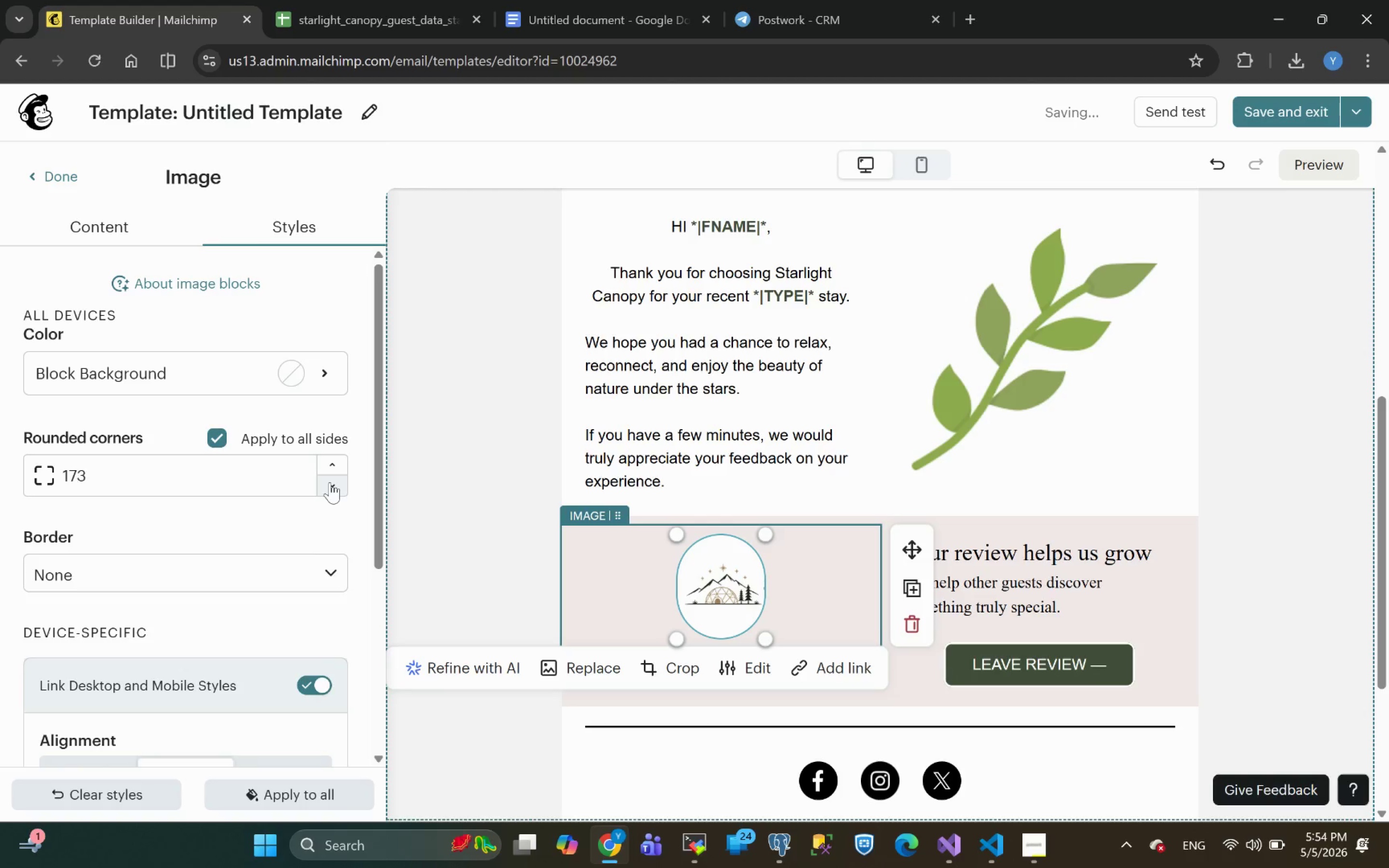 
triple_click([330, 482])
 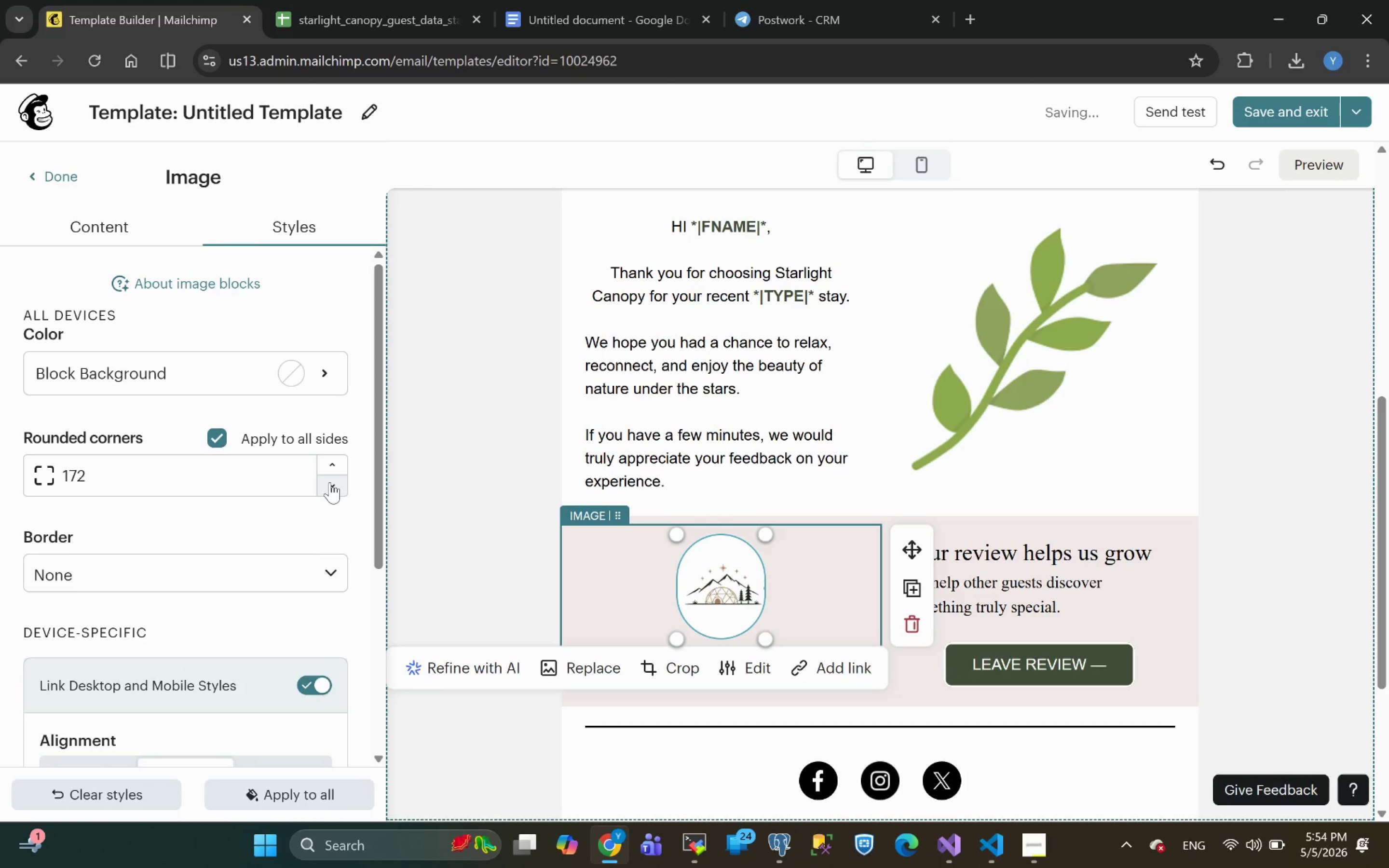 
triple_click([330, 482])
 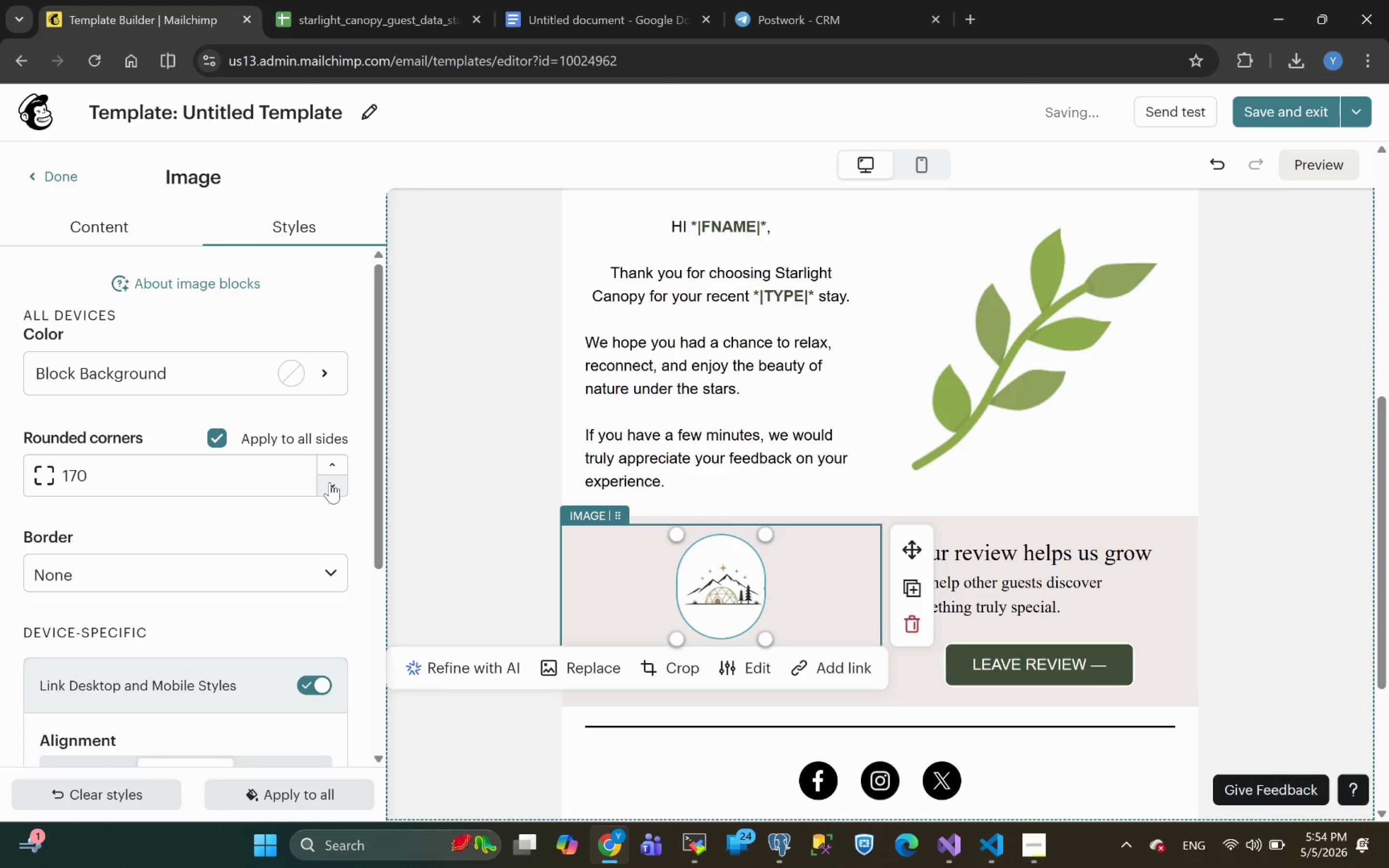 
triple_click([330, 482])
 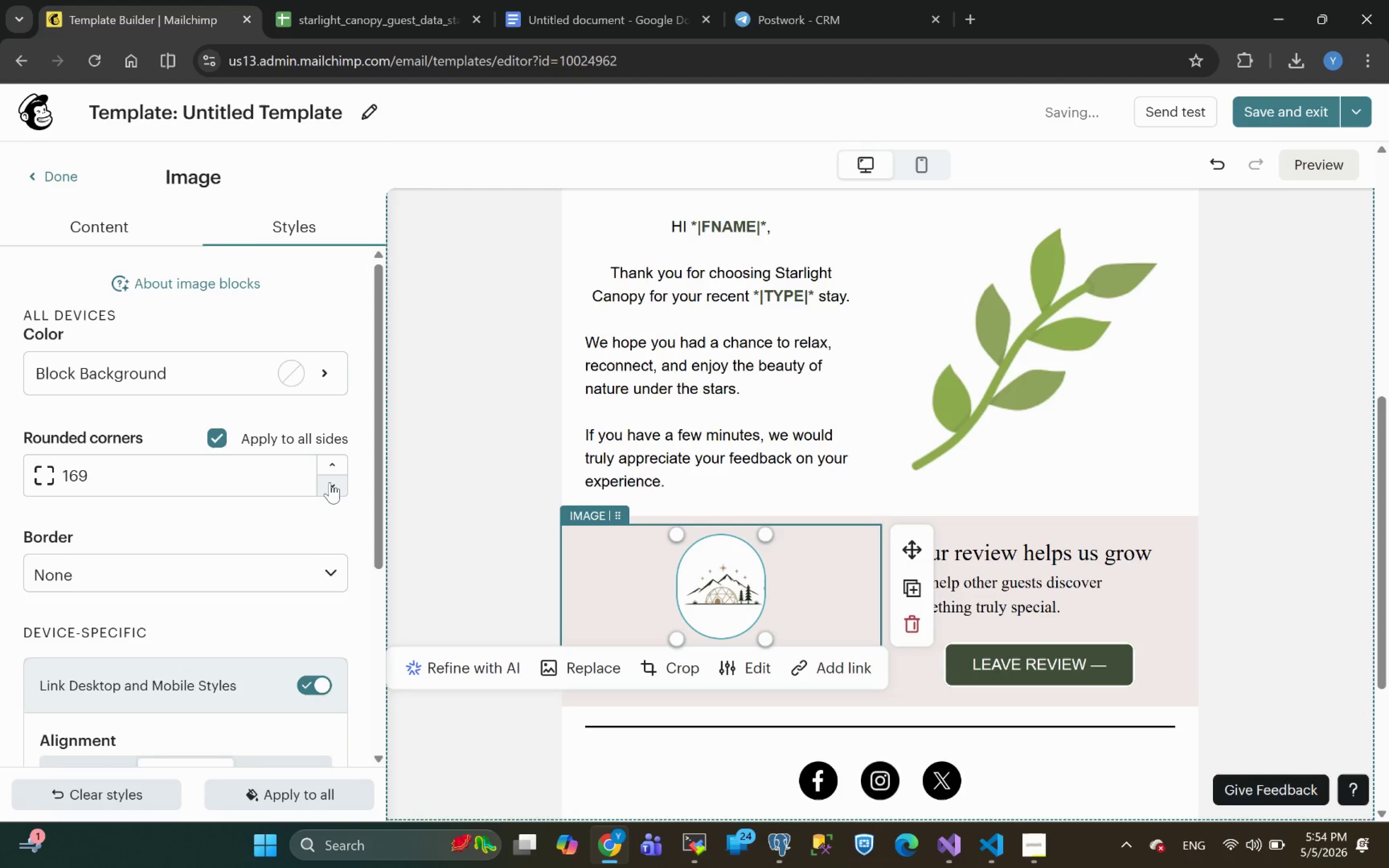 
triple_click([330, 482])
 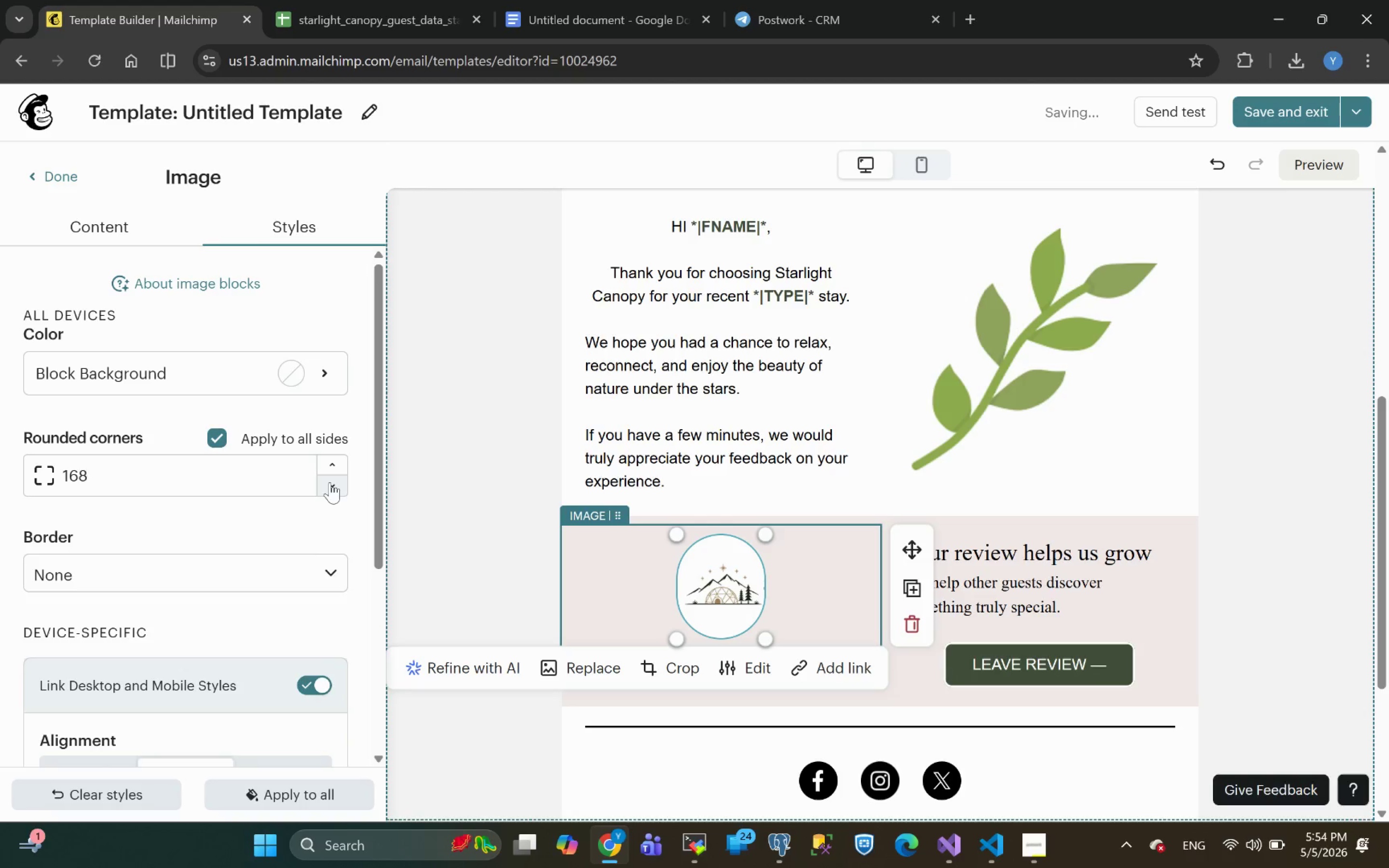 
triple_click([330, 482])
 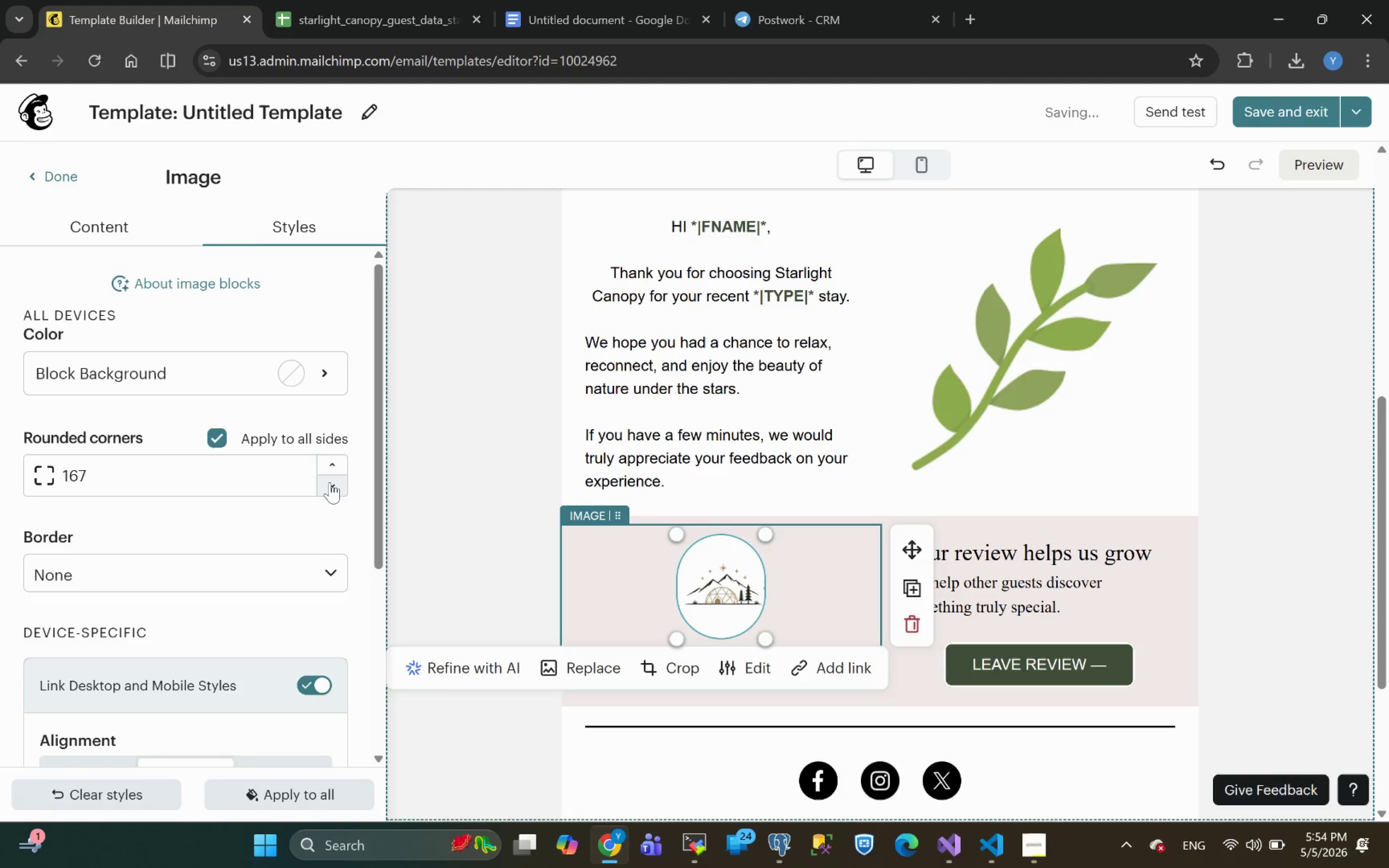 
triple_click([330, 482])
 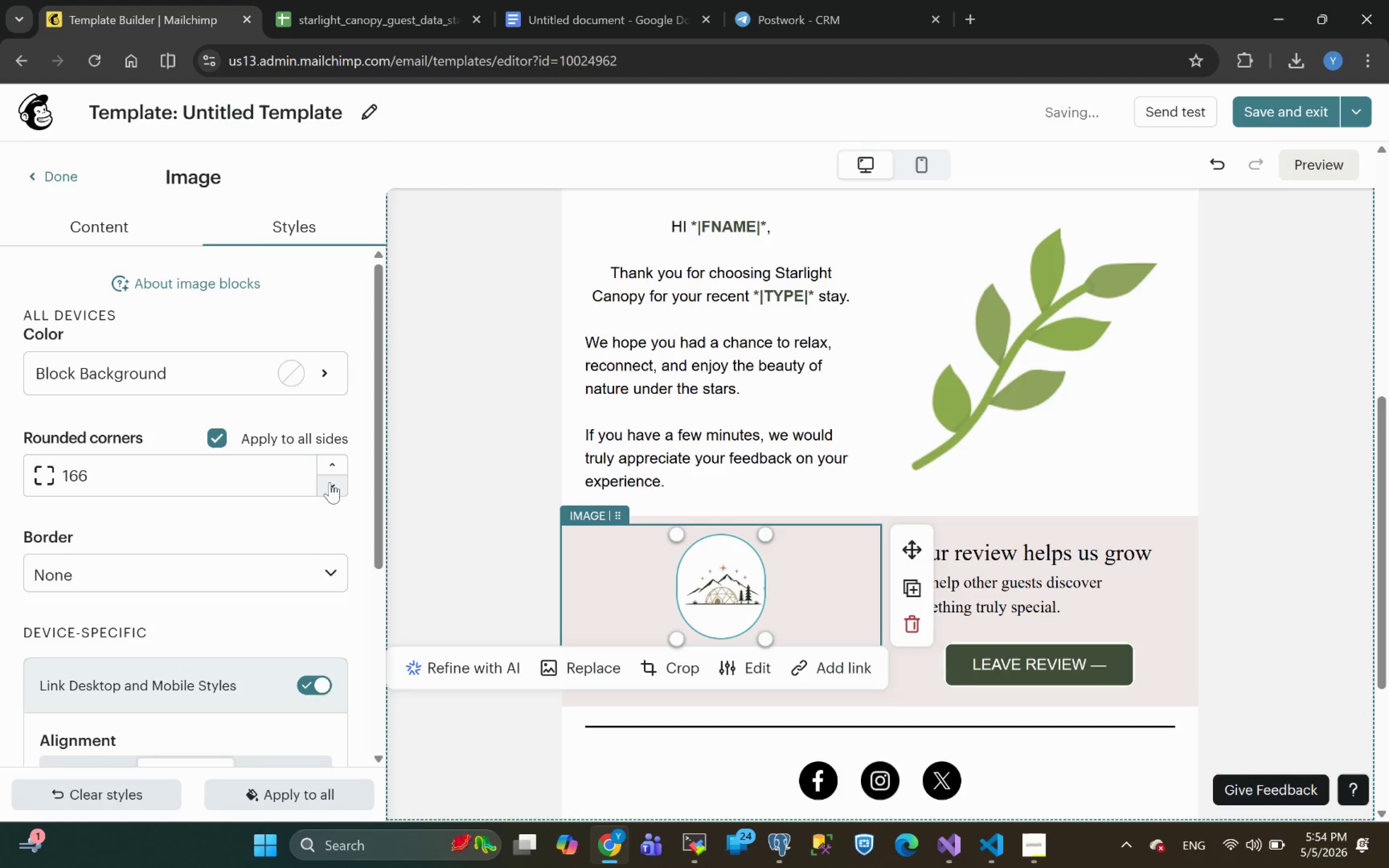 
triple_click([330, 482])
 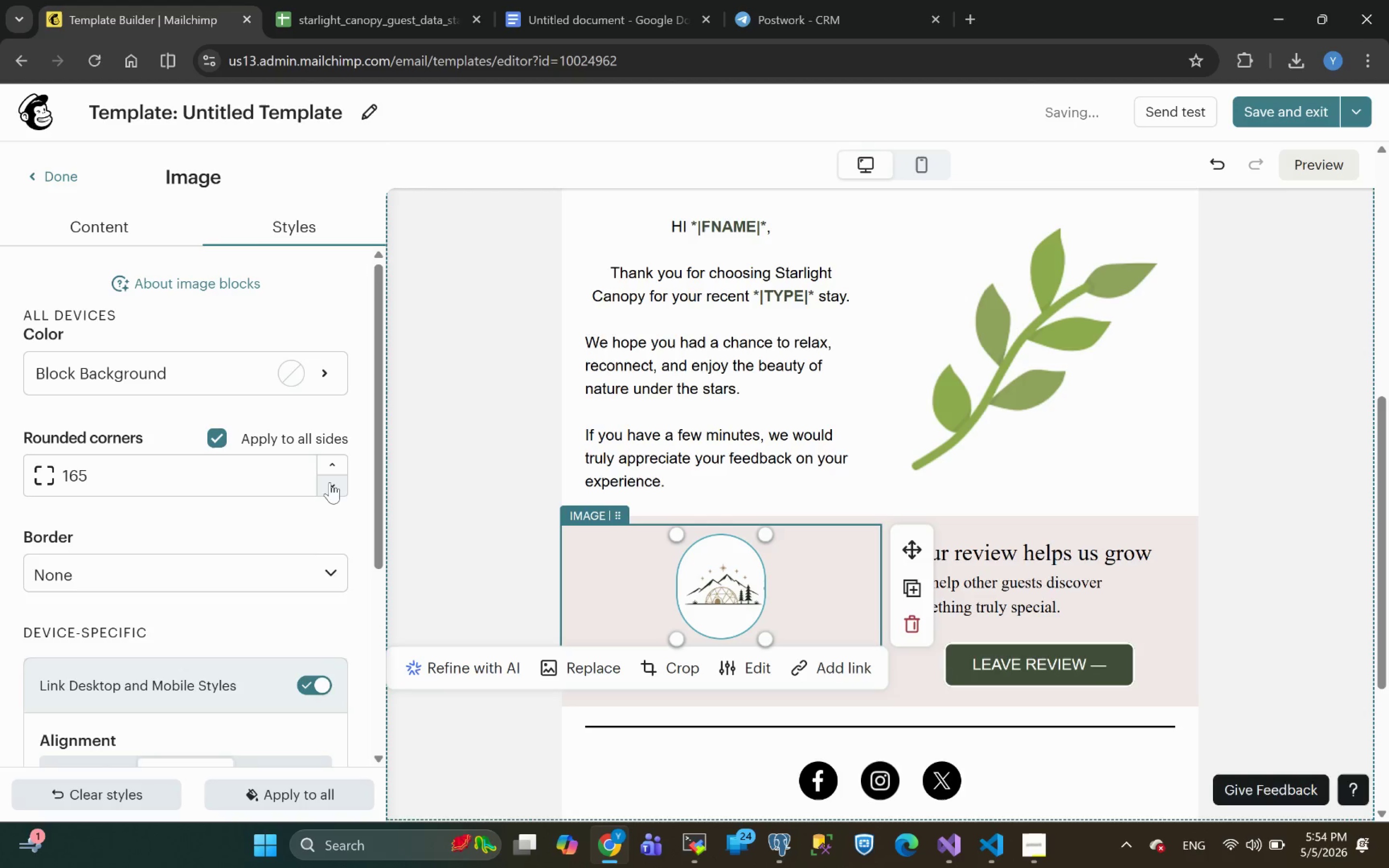 
triple_click([330, 482])
 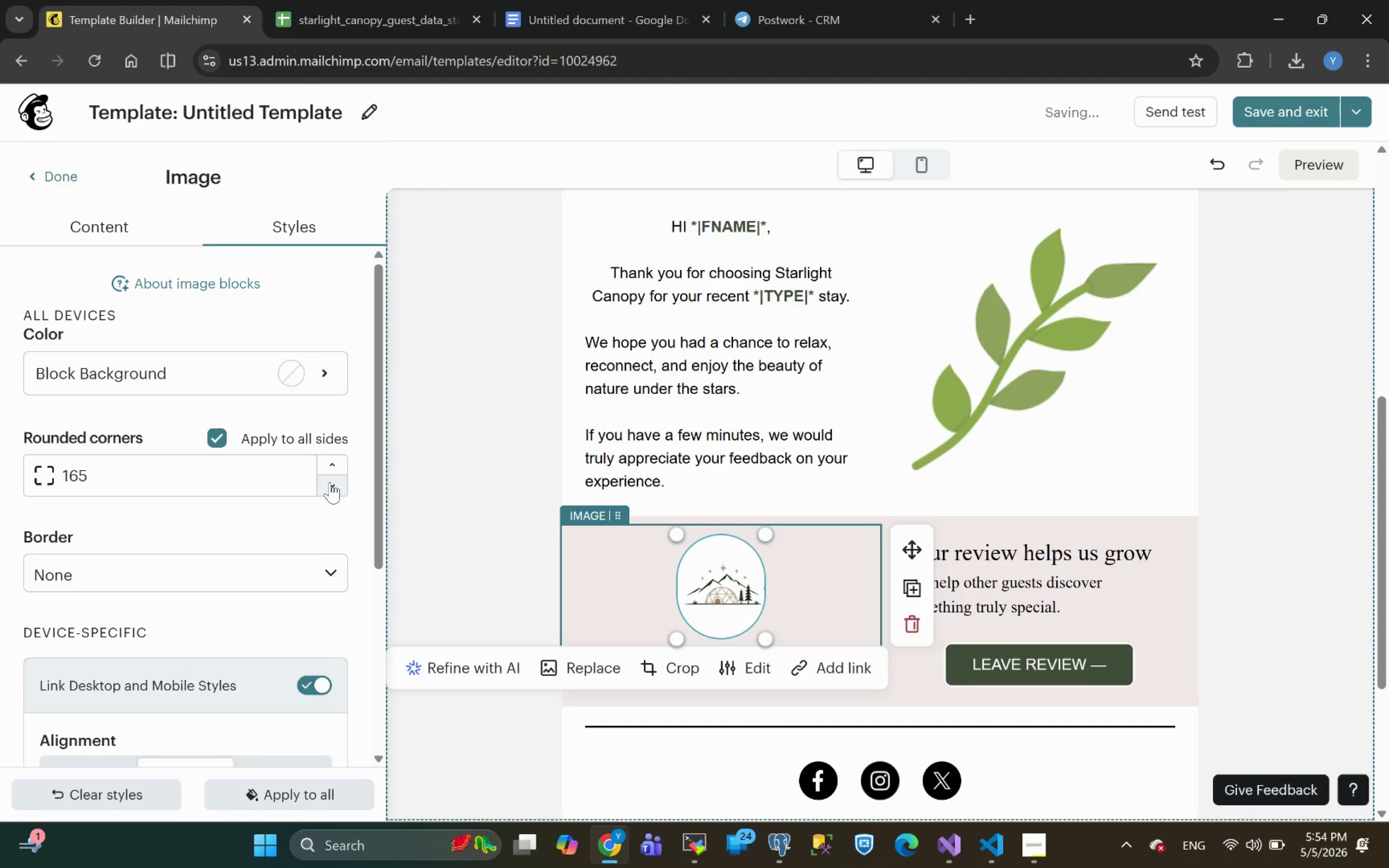 
triple_click([330, 482])
 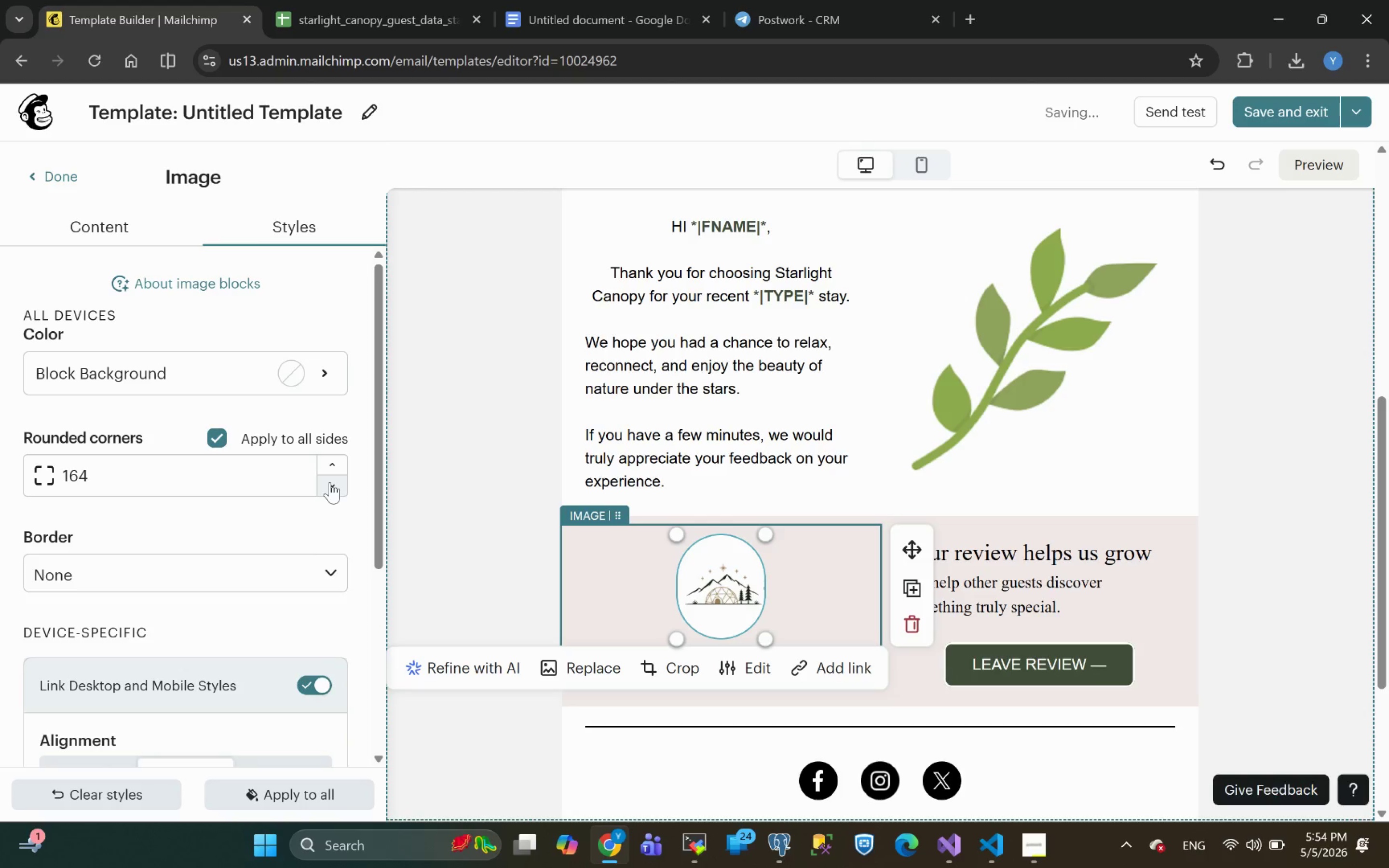 
triple_click([330, 482])
 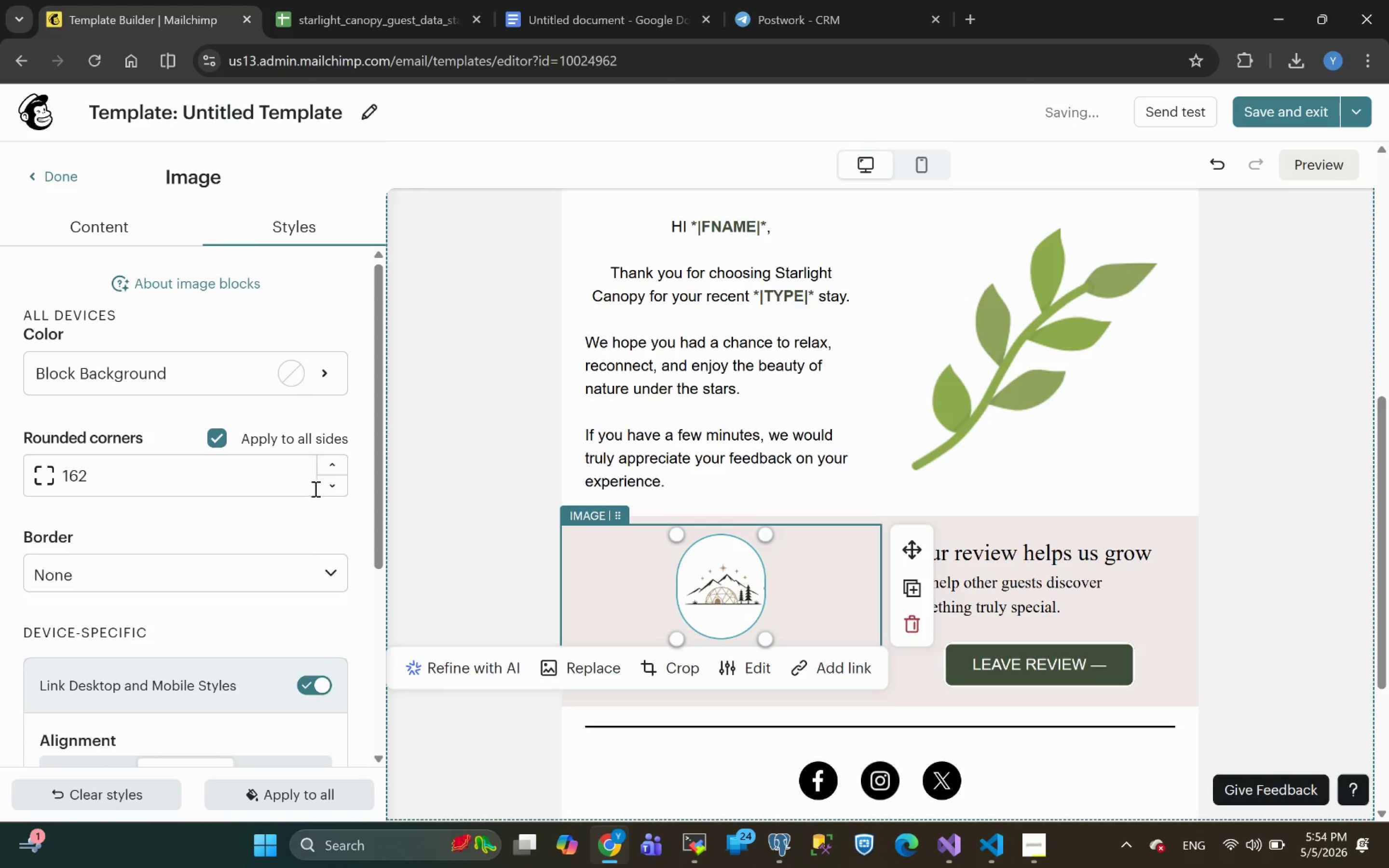 
left_click([220, 436])
 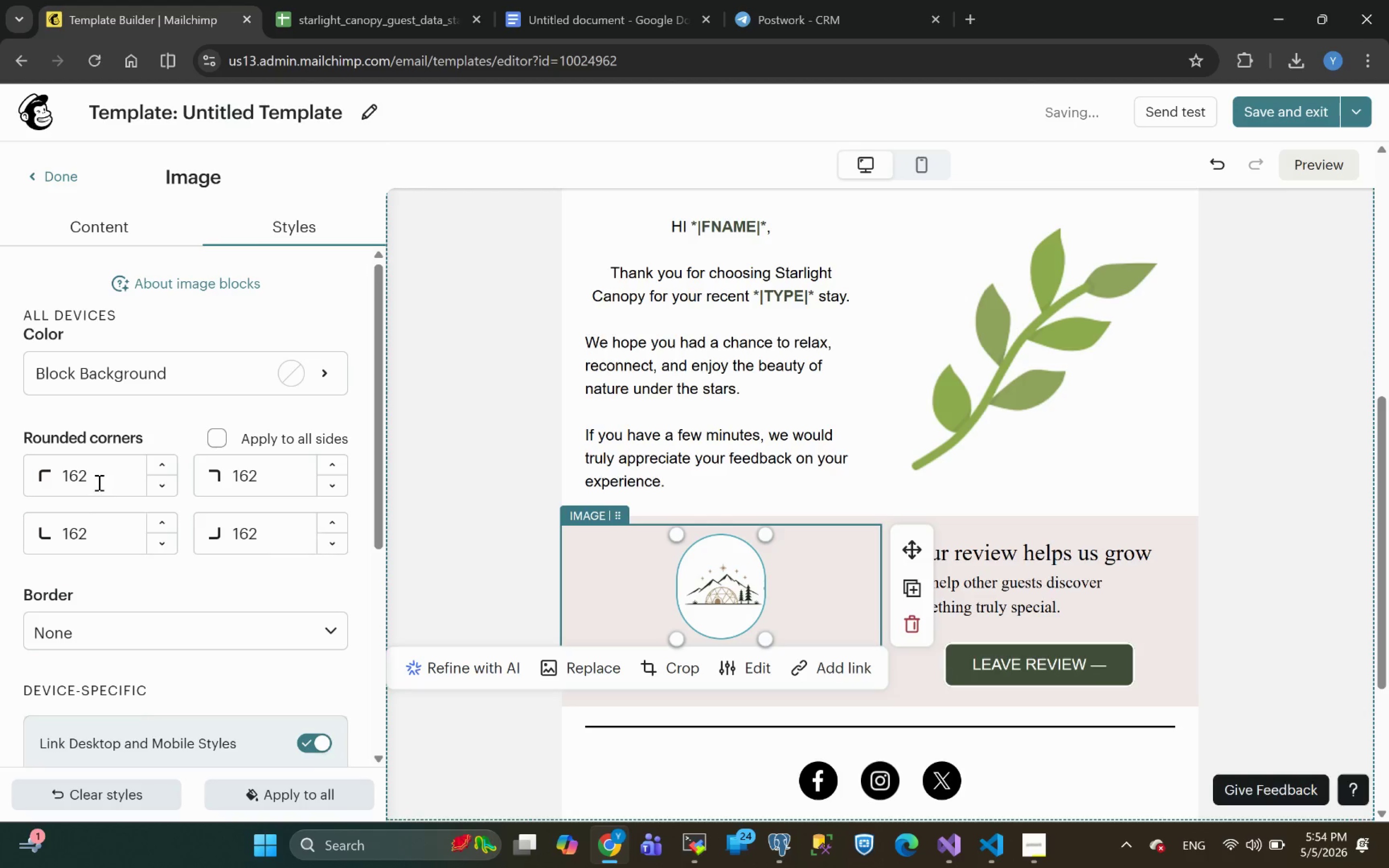 
left_click_drag(start_coordinate=[97, 478], to_coordinate=[55, 488])
 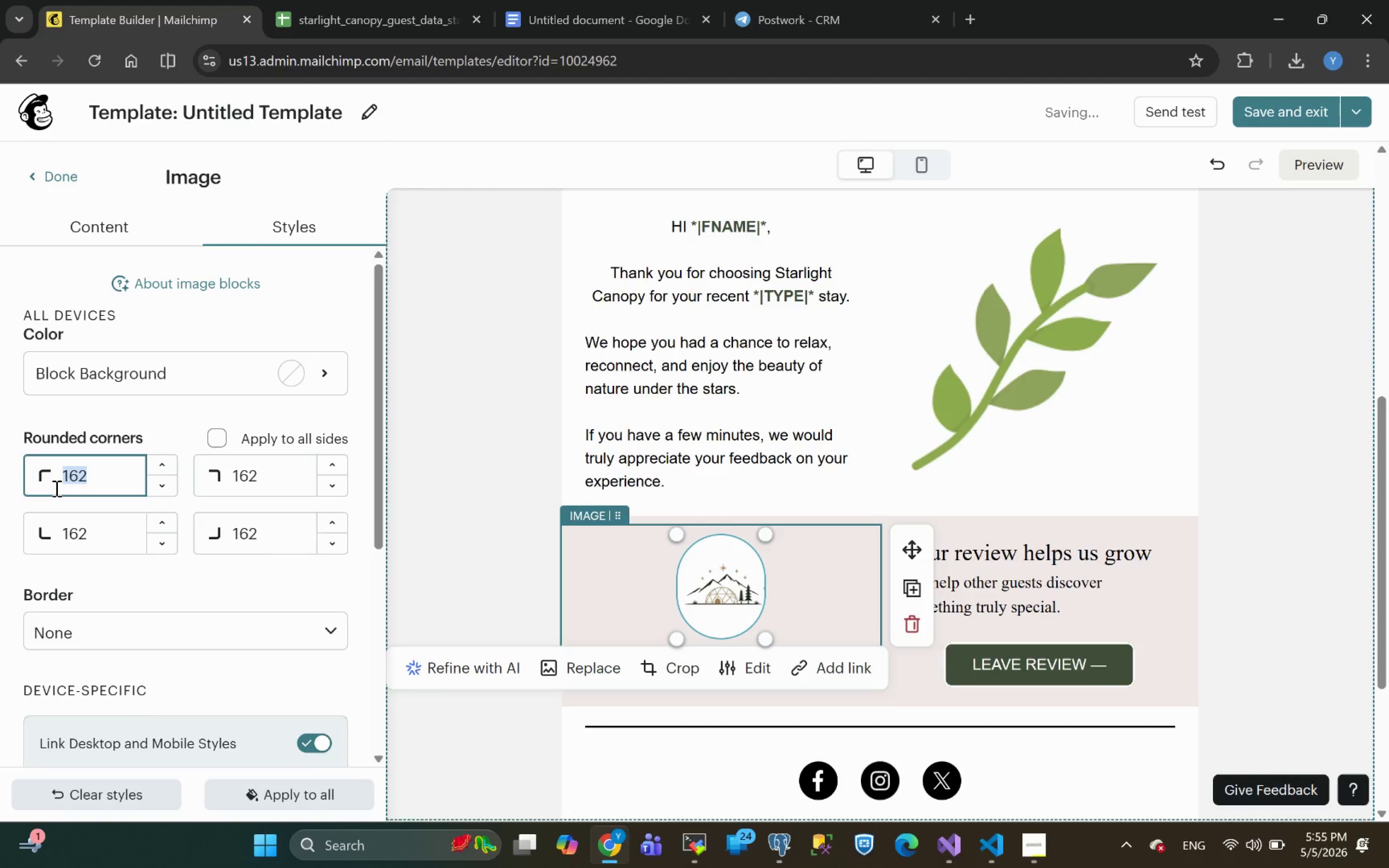 
type(200)
 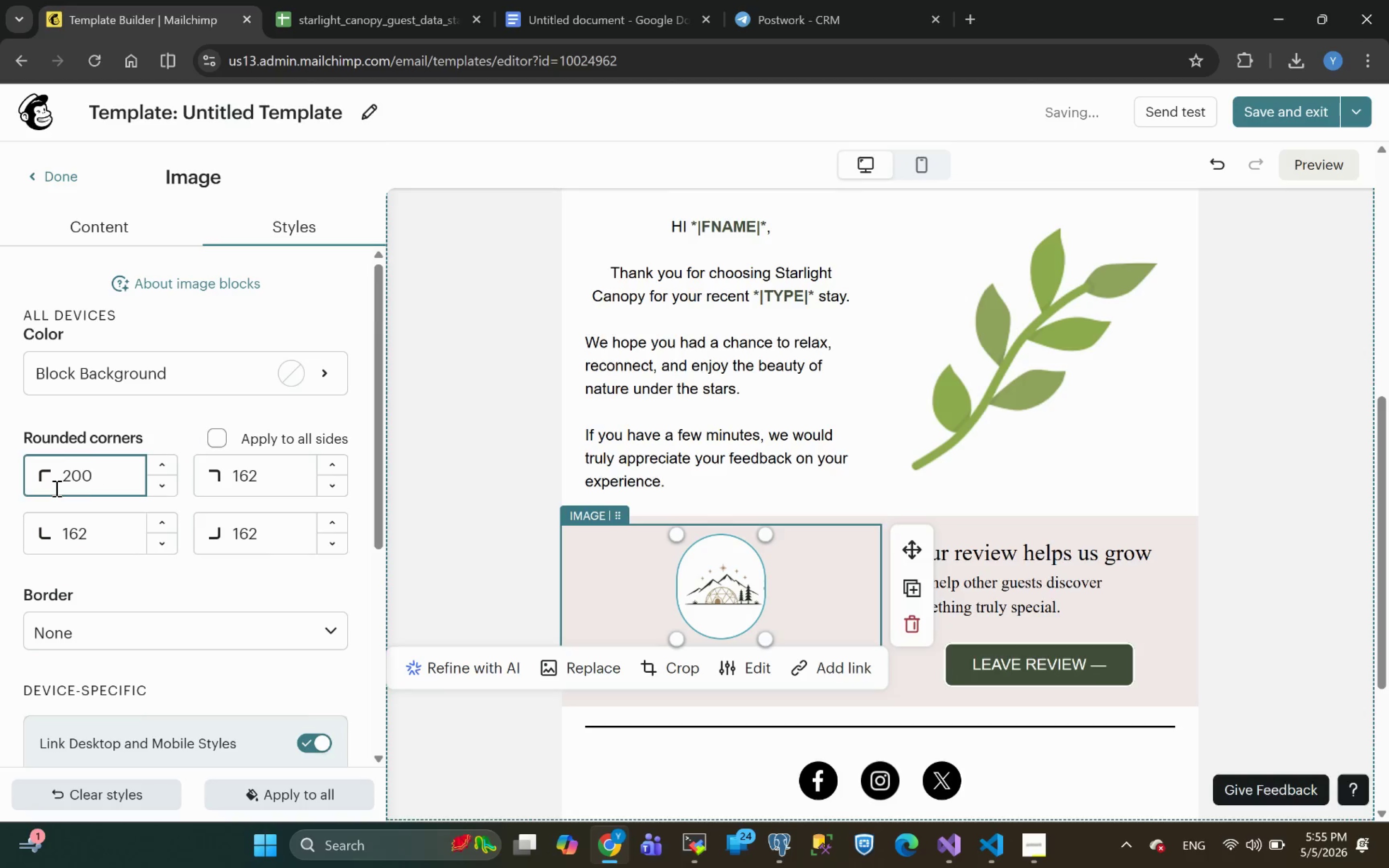 
key(Enter)
 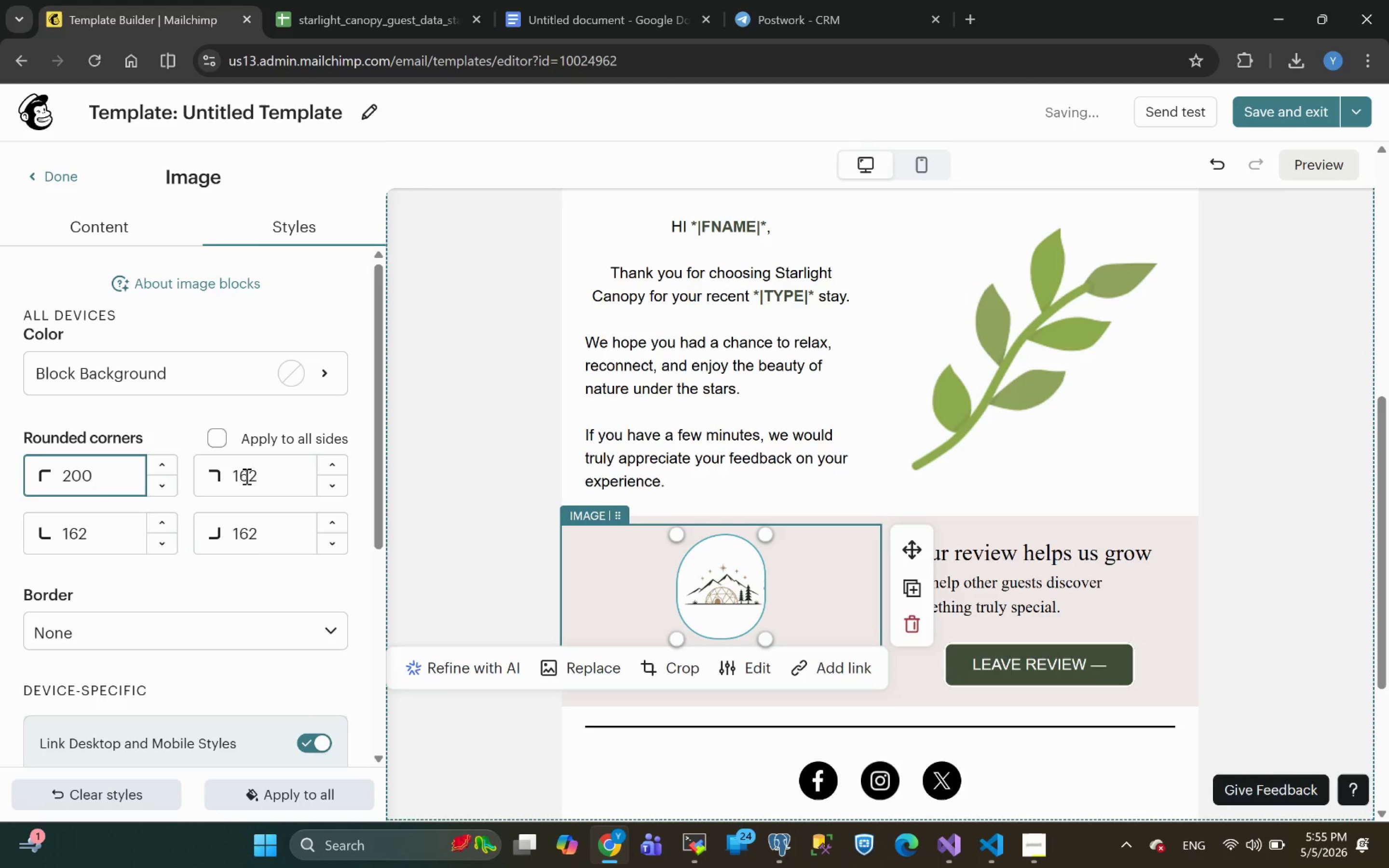 
left_click([255, 478])
 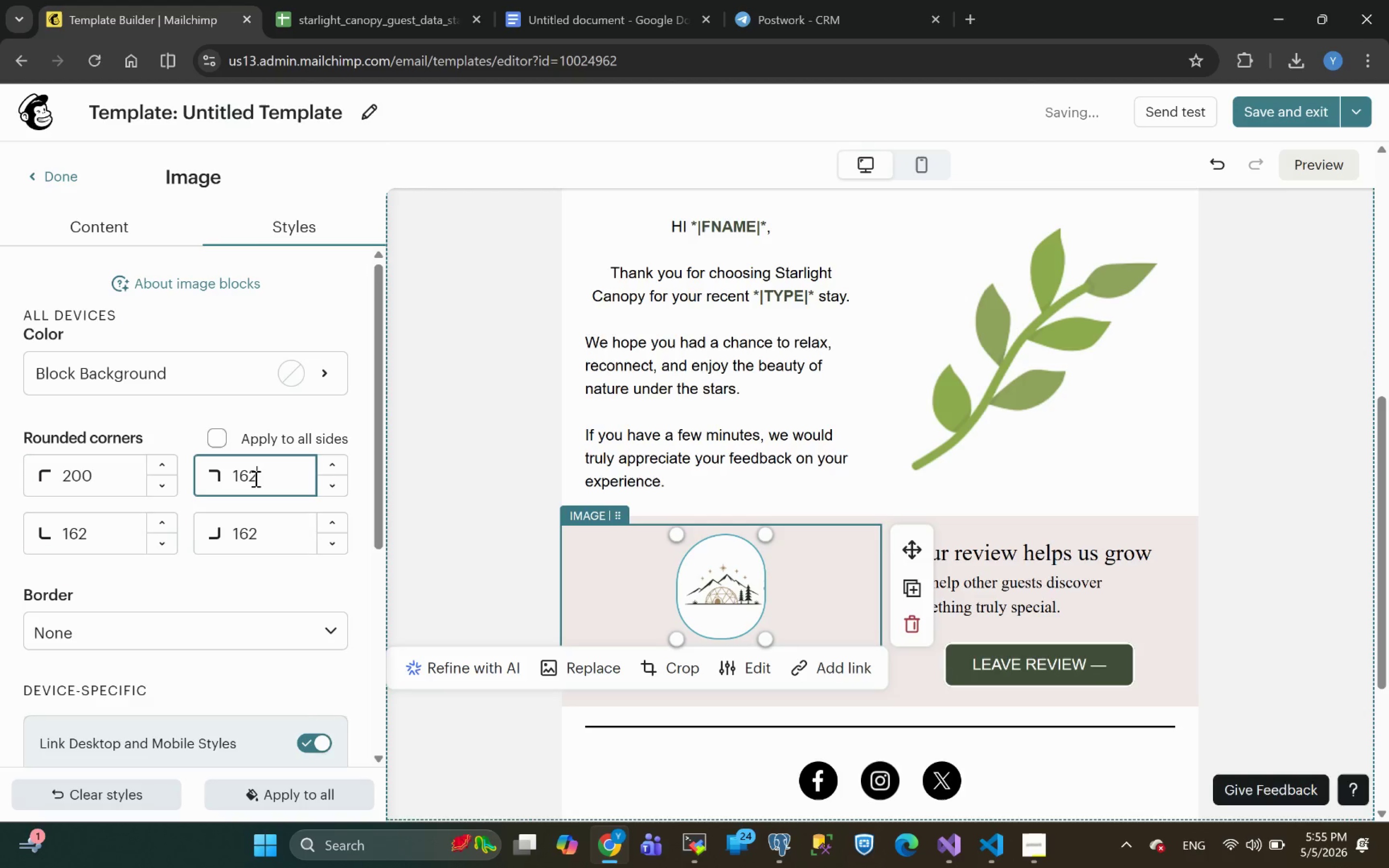 
key(Backspace)
key(Backspace)
key(Backspace)
type(200)
 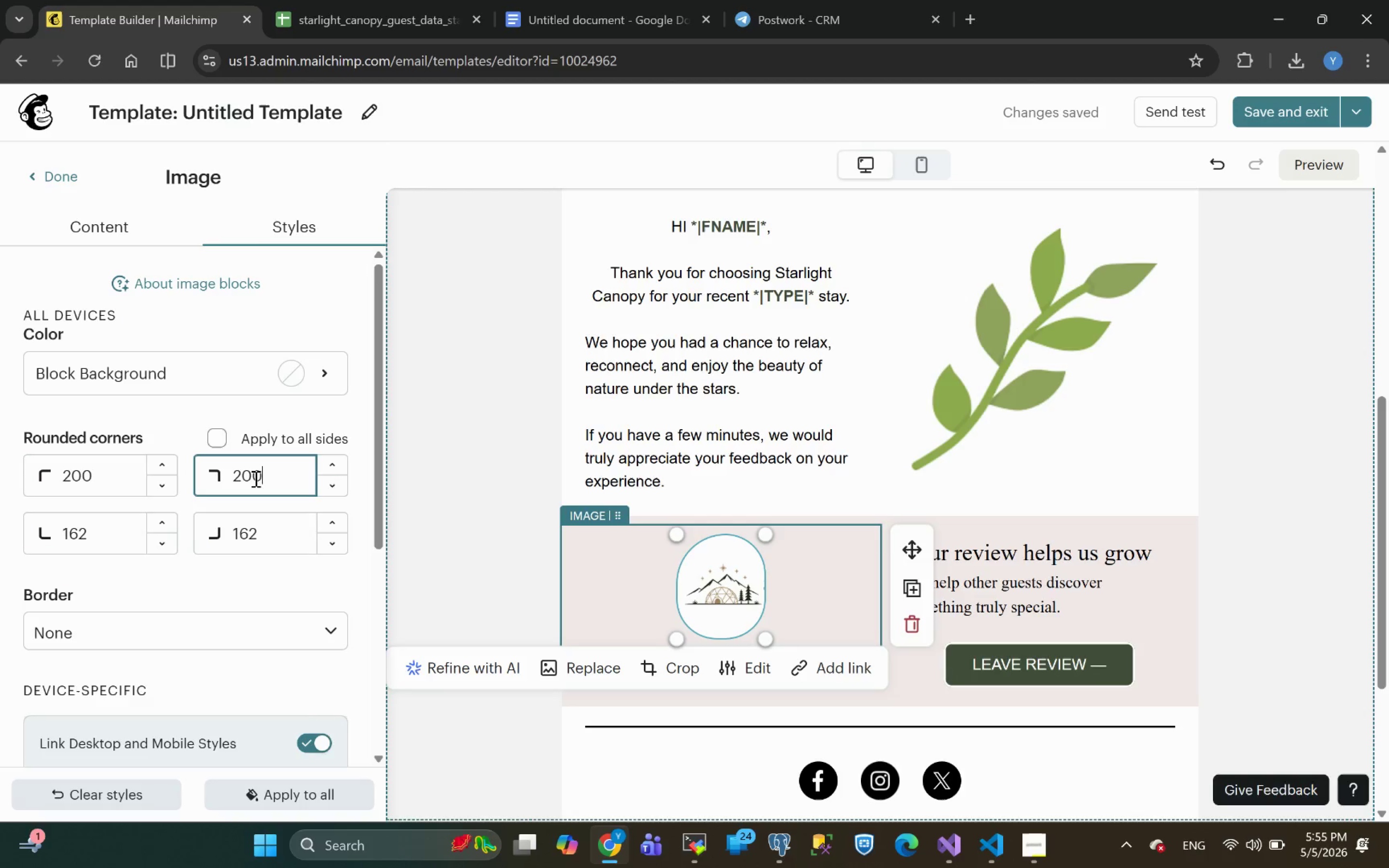 
key(Enter)
 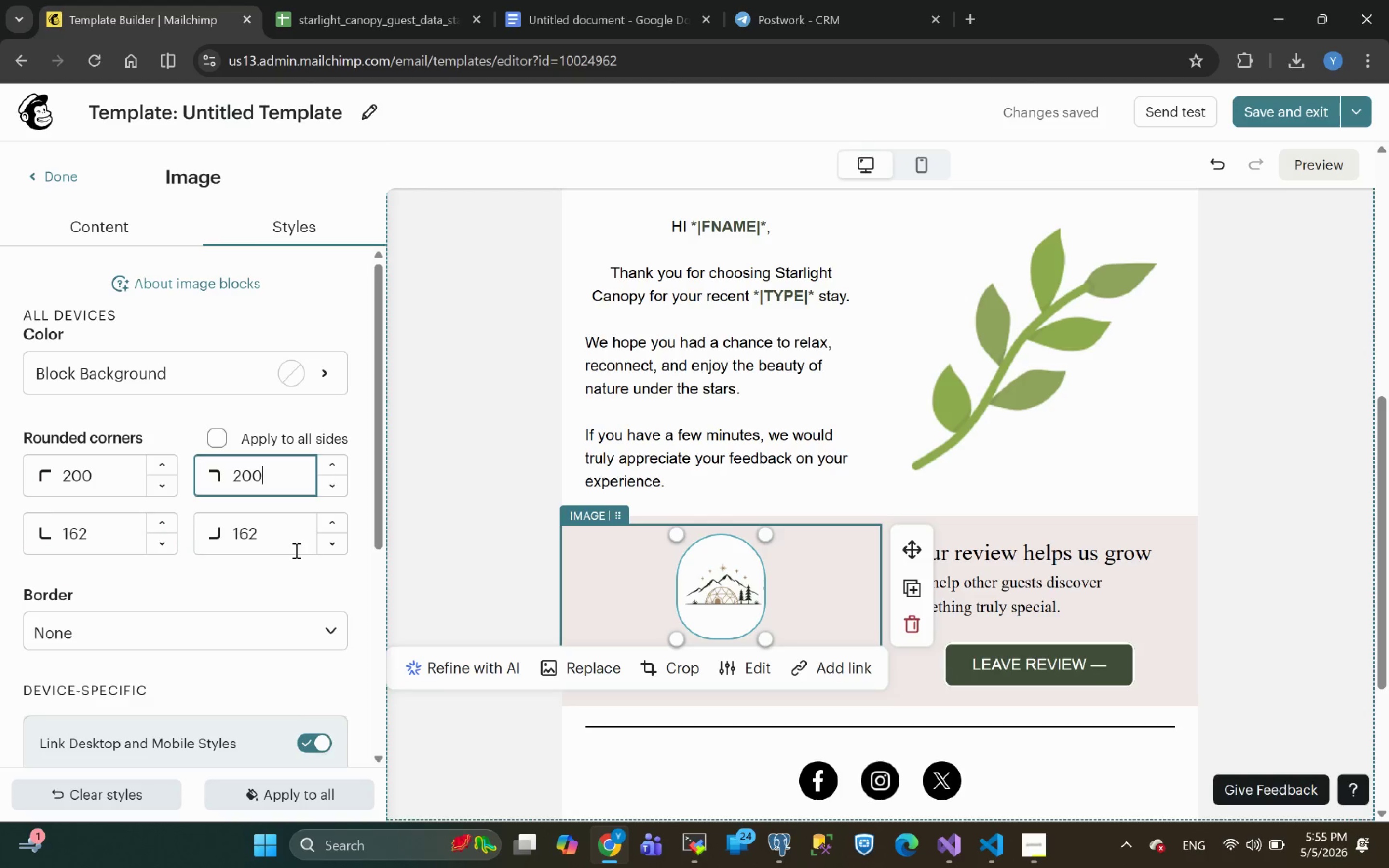 
left_click_drag(start_coordinate=[266, 529], to_coordinate=[210, 534])
 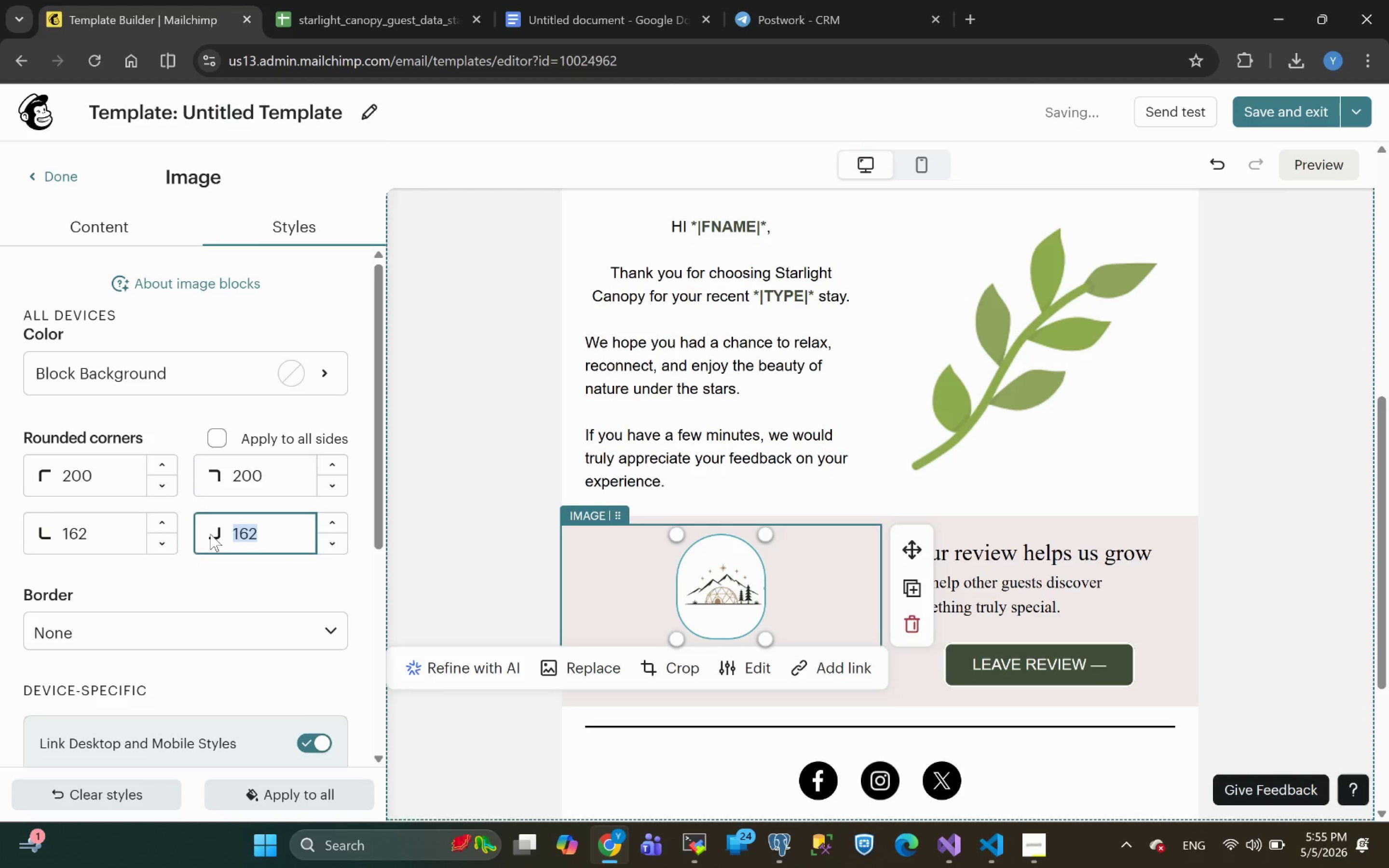 
type(200)
 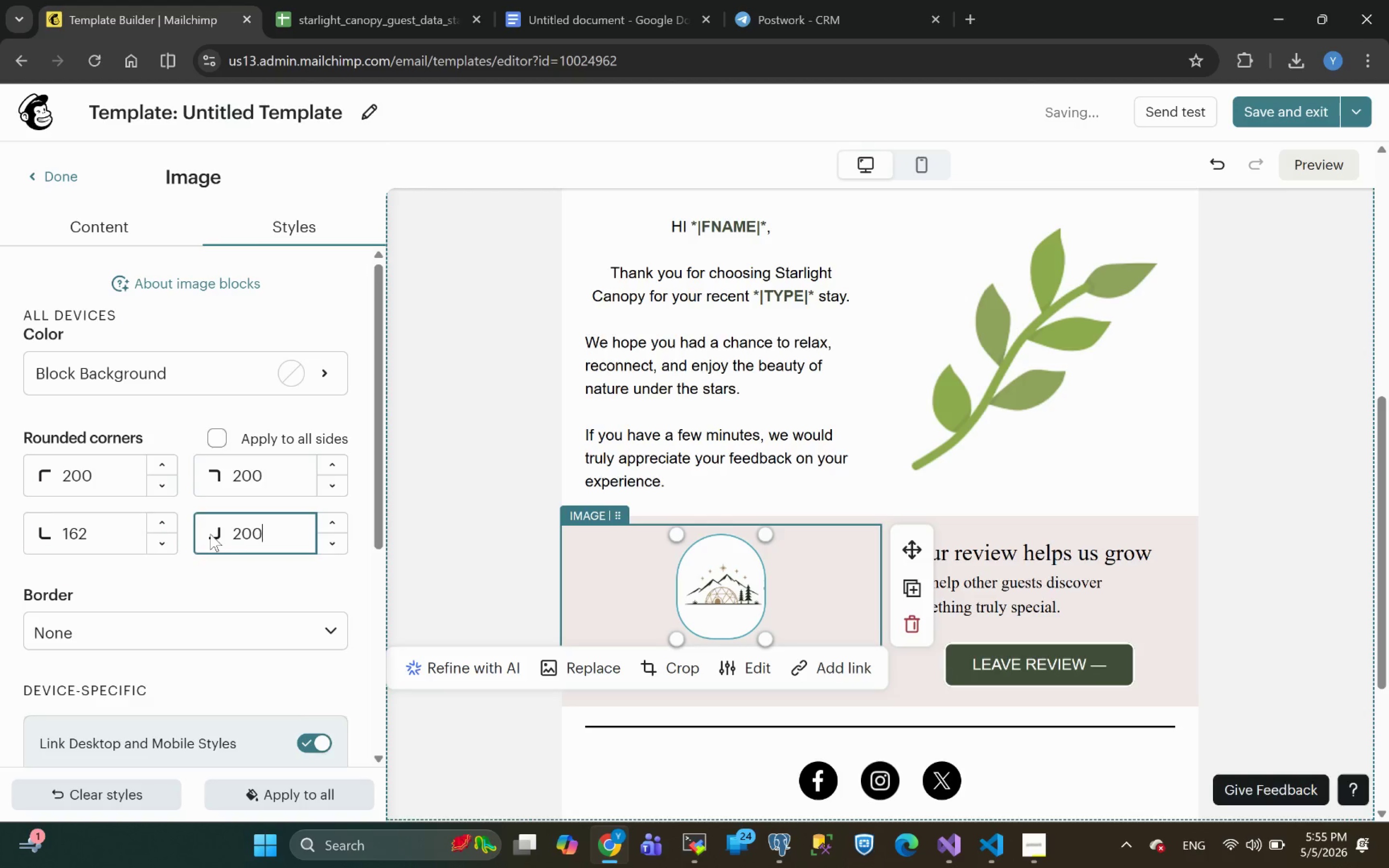 
key(Enter)
 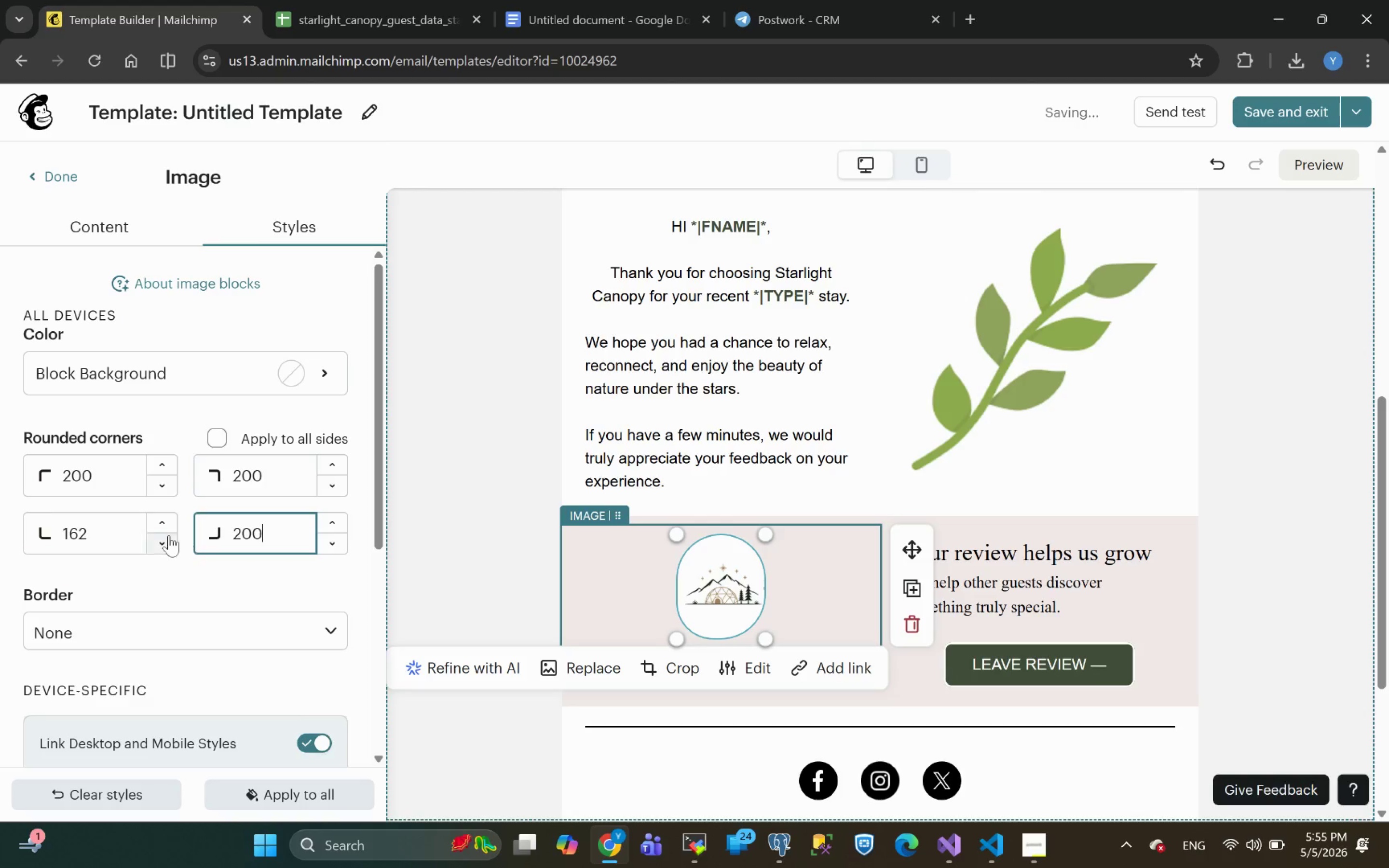 
left_click_drag(start_coordinate=[102, 530], to_coordinate=[17, 544])
 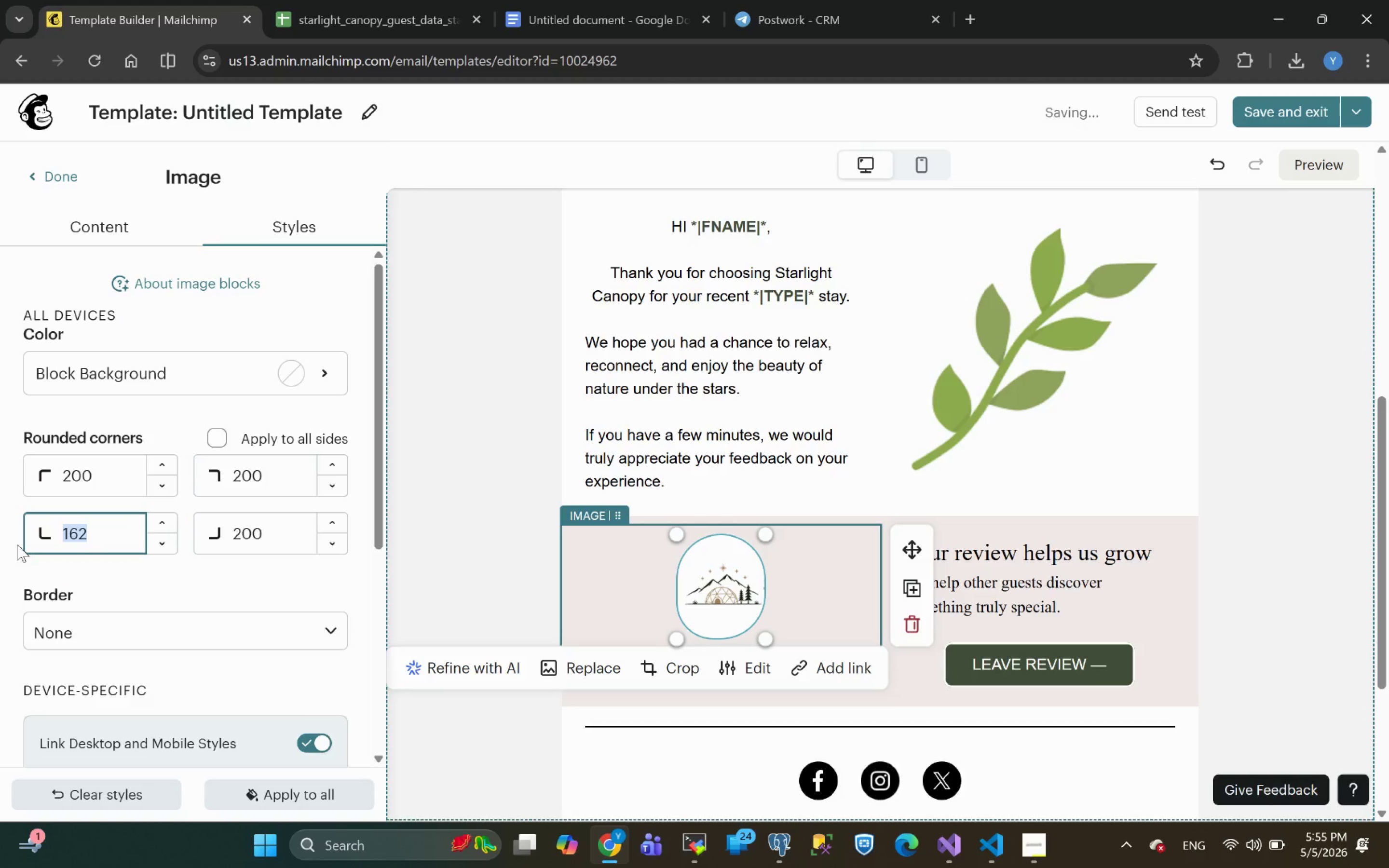 
type(200)
 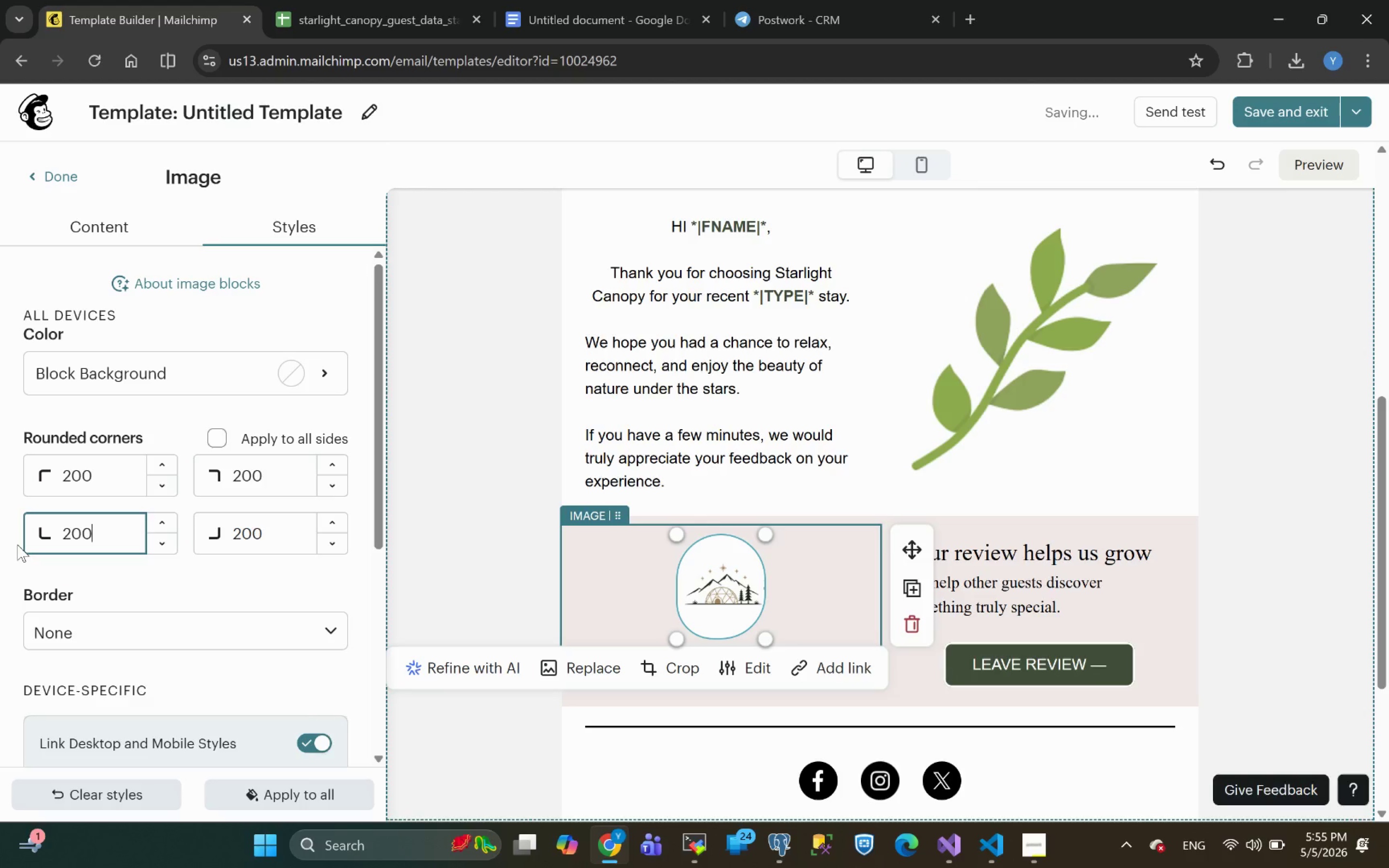 
key(Enter)
 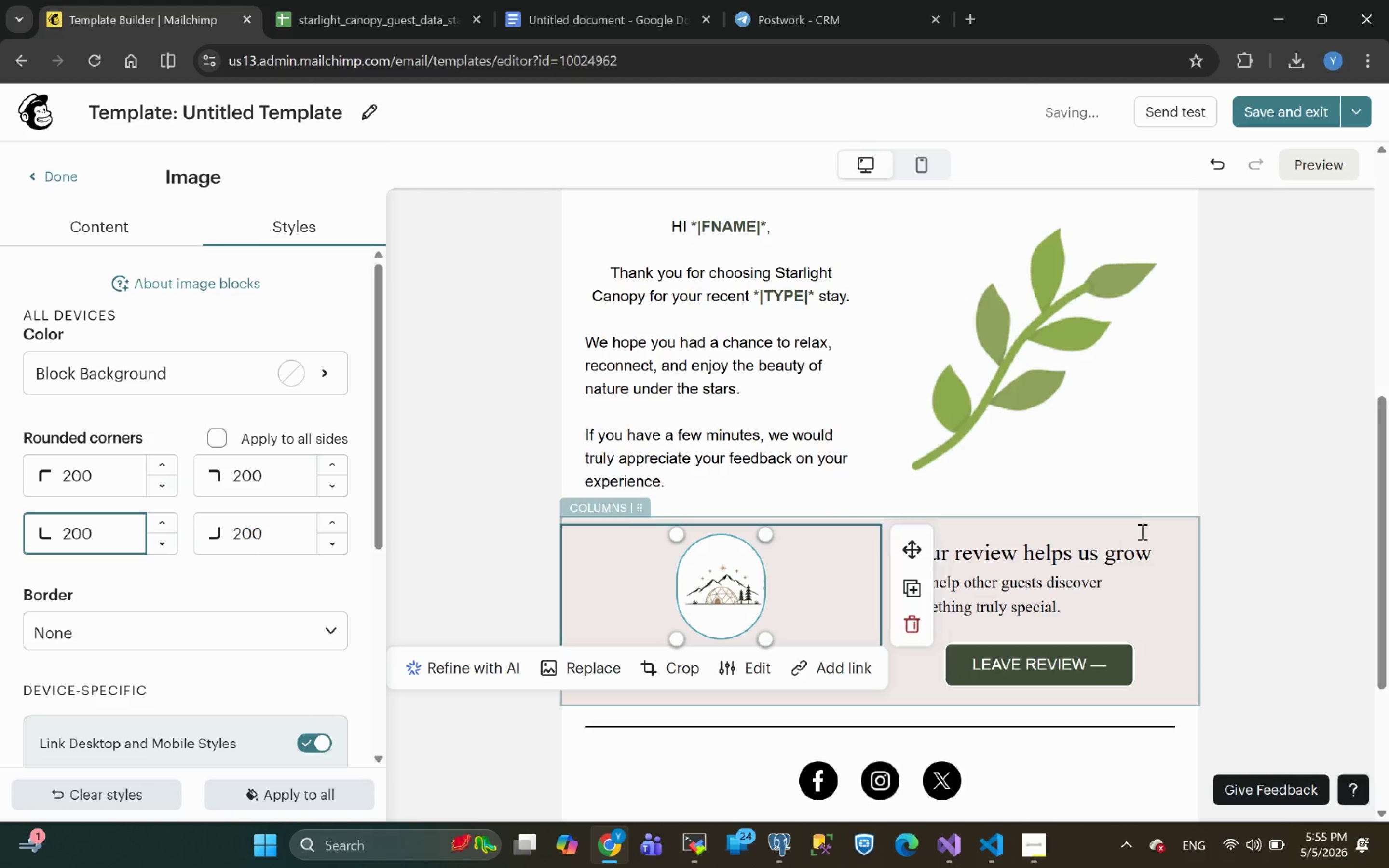 
left_click([1306, 568])
 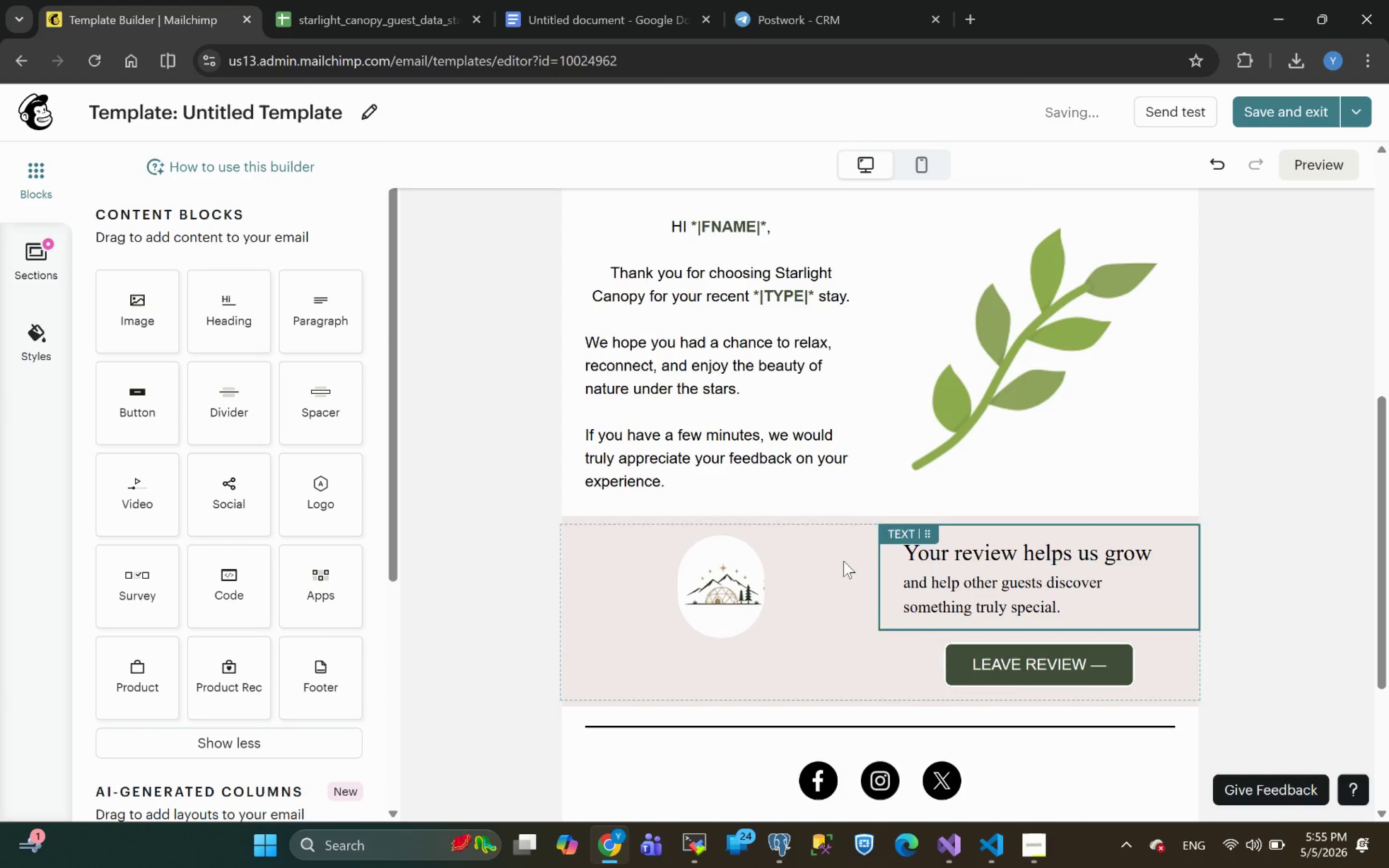 
left_click([720, 598])
 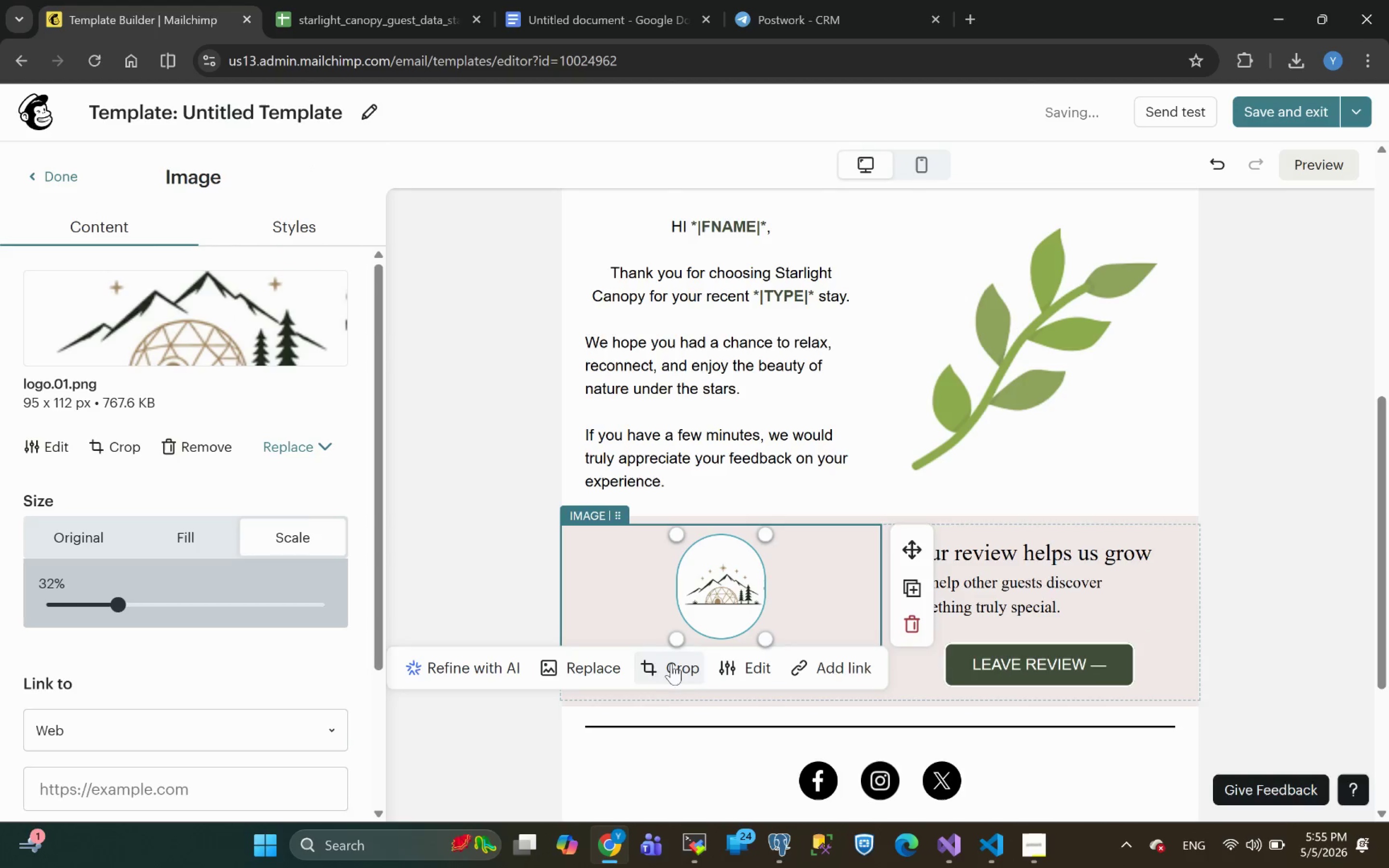 
left_click([676, 672])
 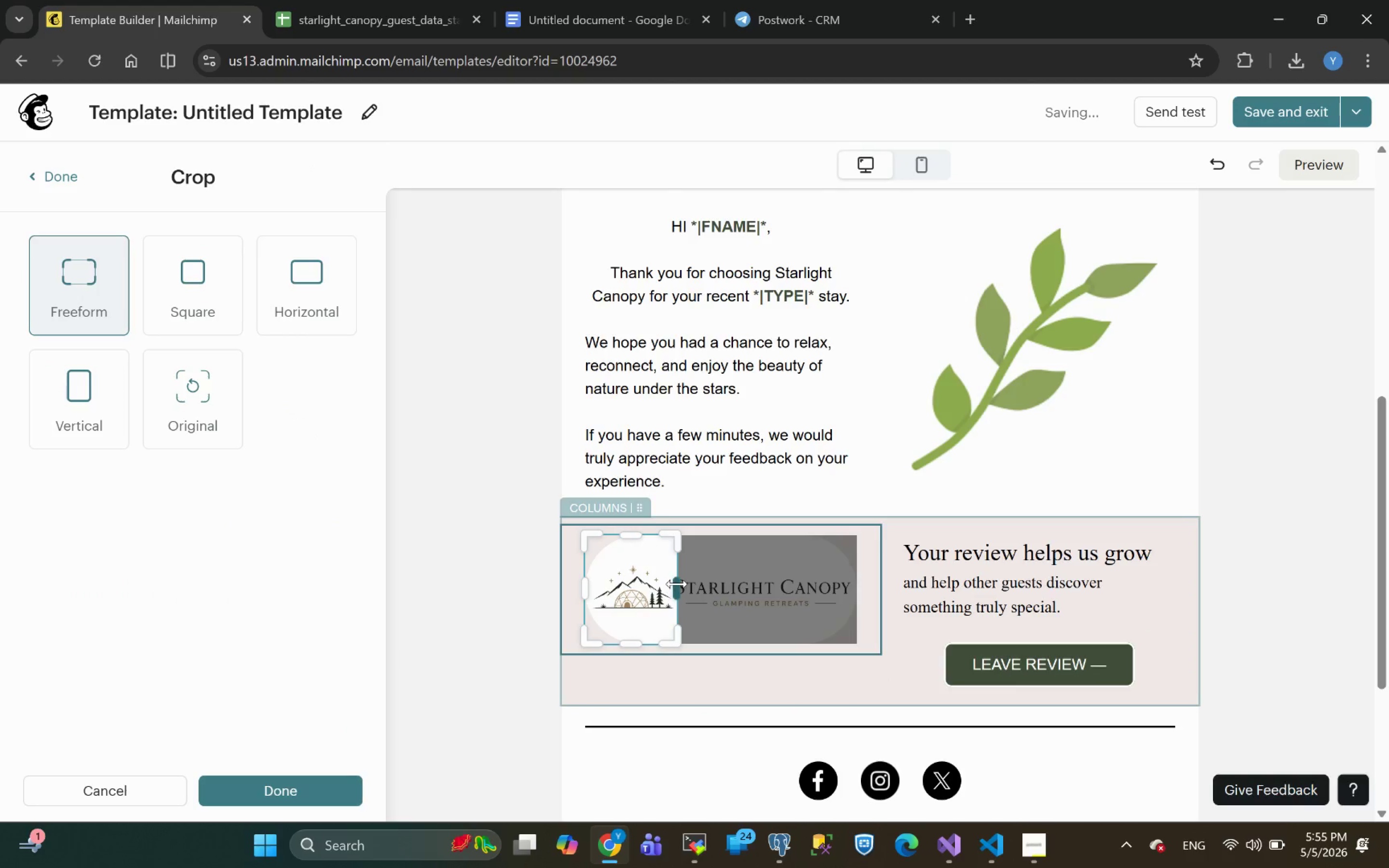 
left_click_drag(start_coordinate=[677, 584], to_coordinate=[674, 584])
 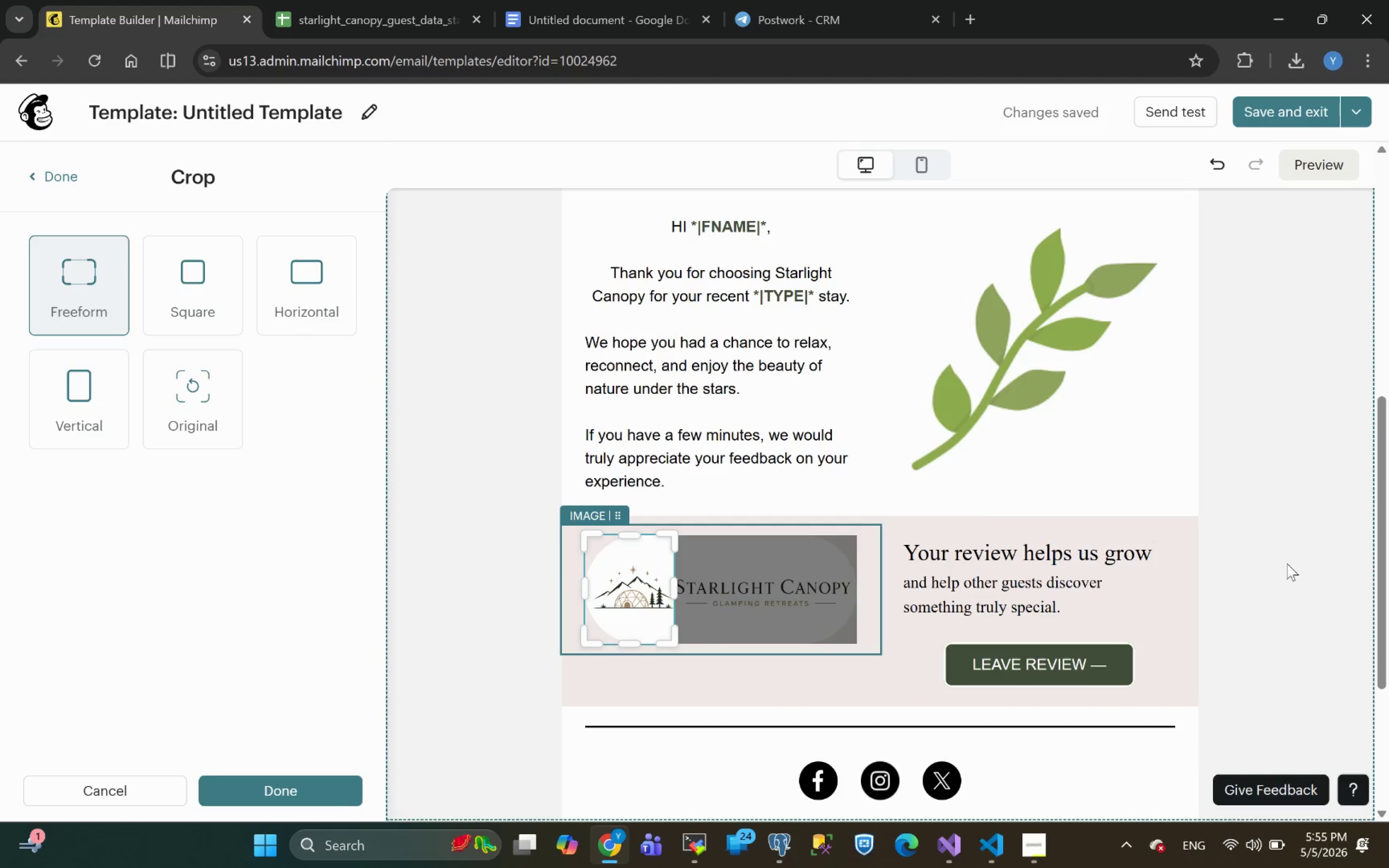 
left_click([1287, 563])
 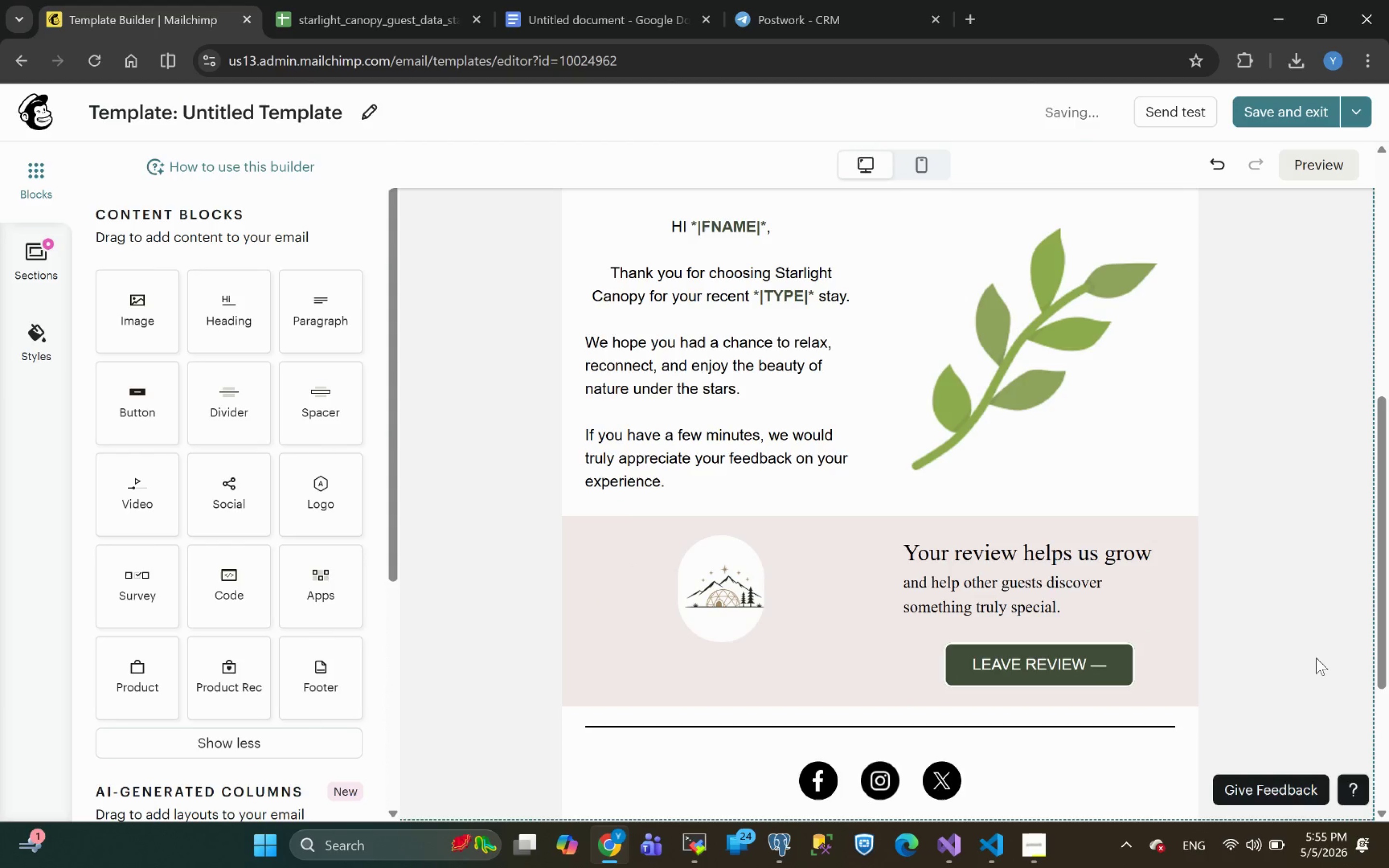 
wait(5.28)
 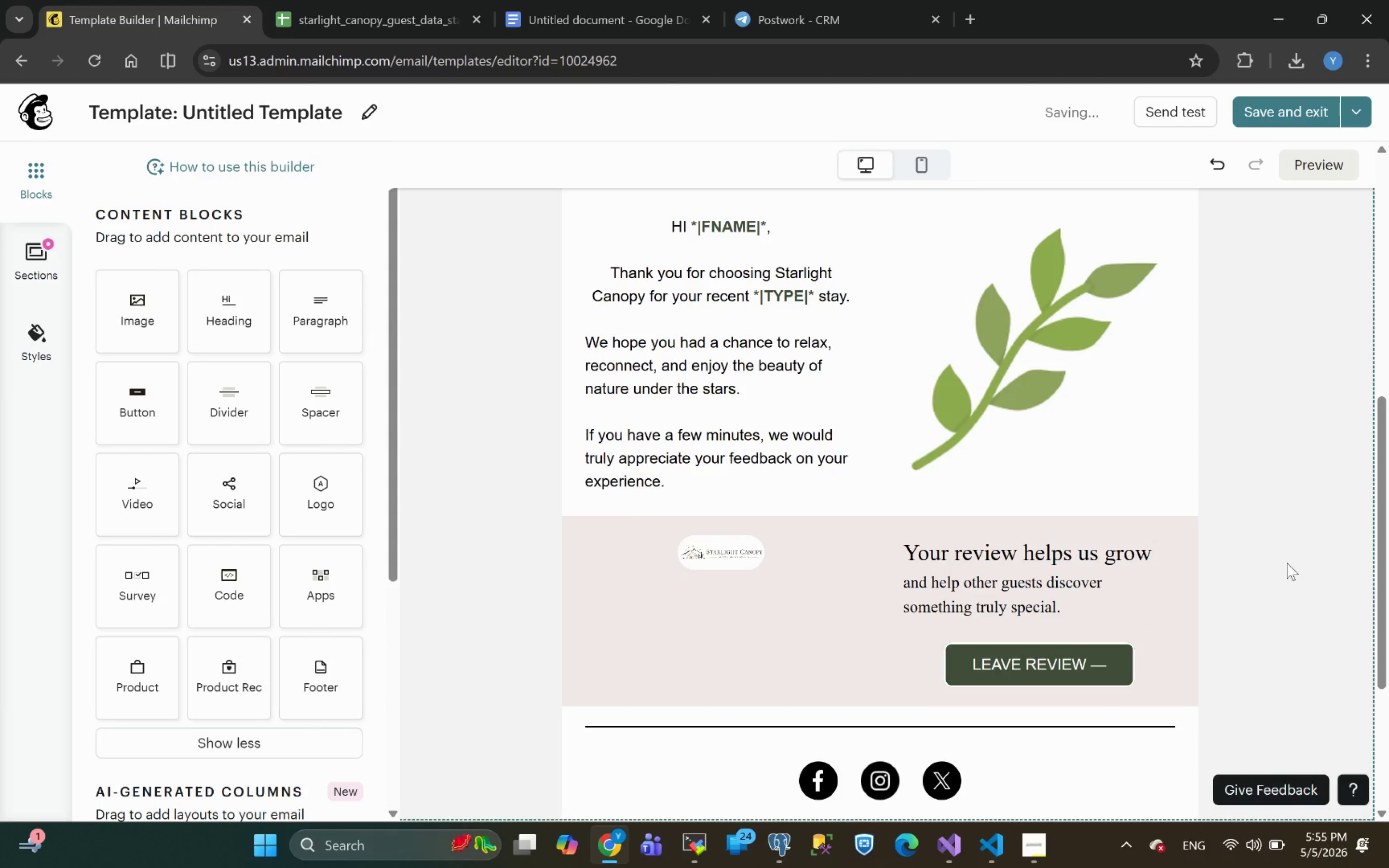 
left_click([754, 607])
 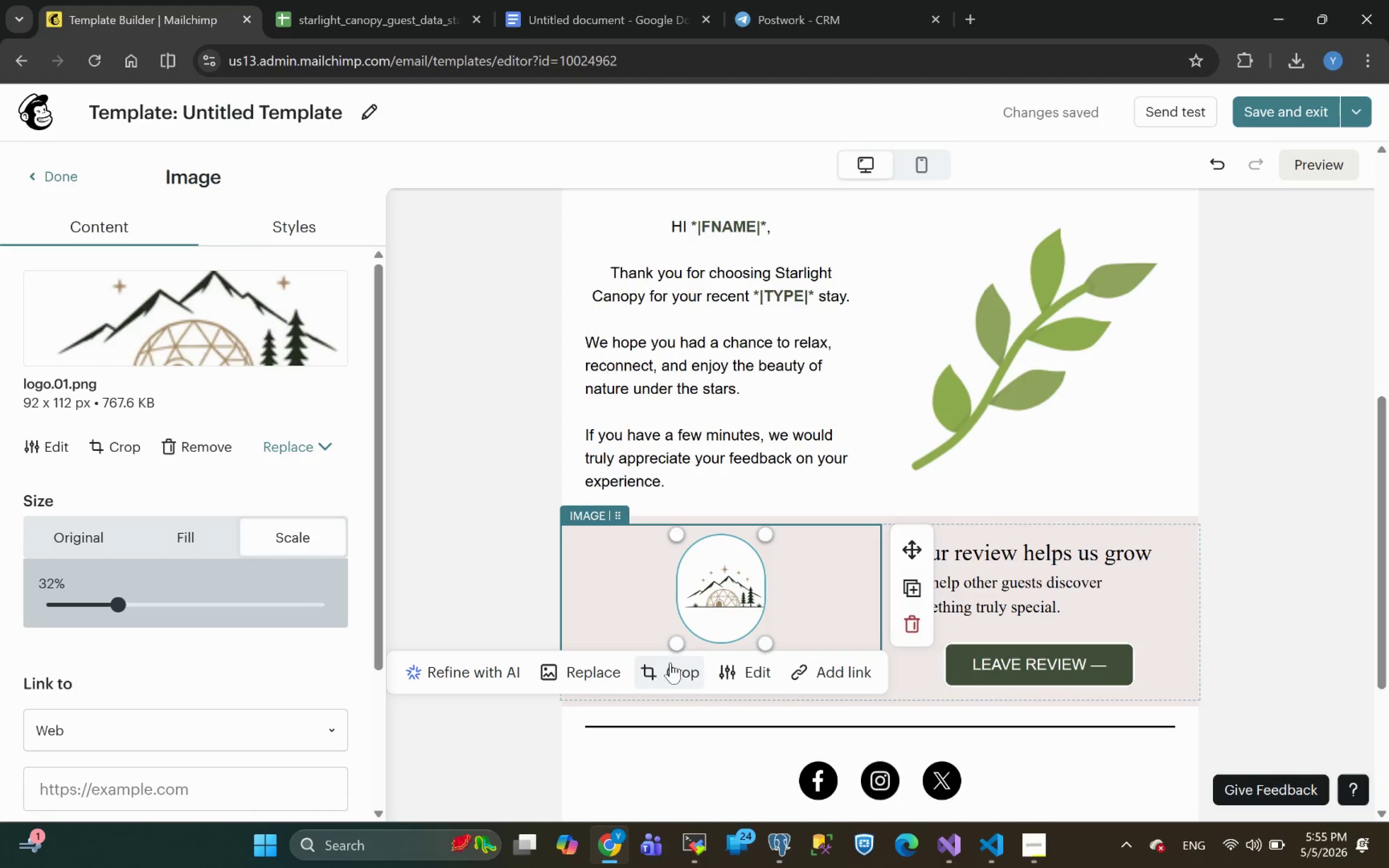 
left_click([672, 672])
 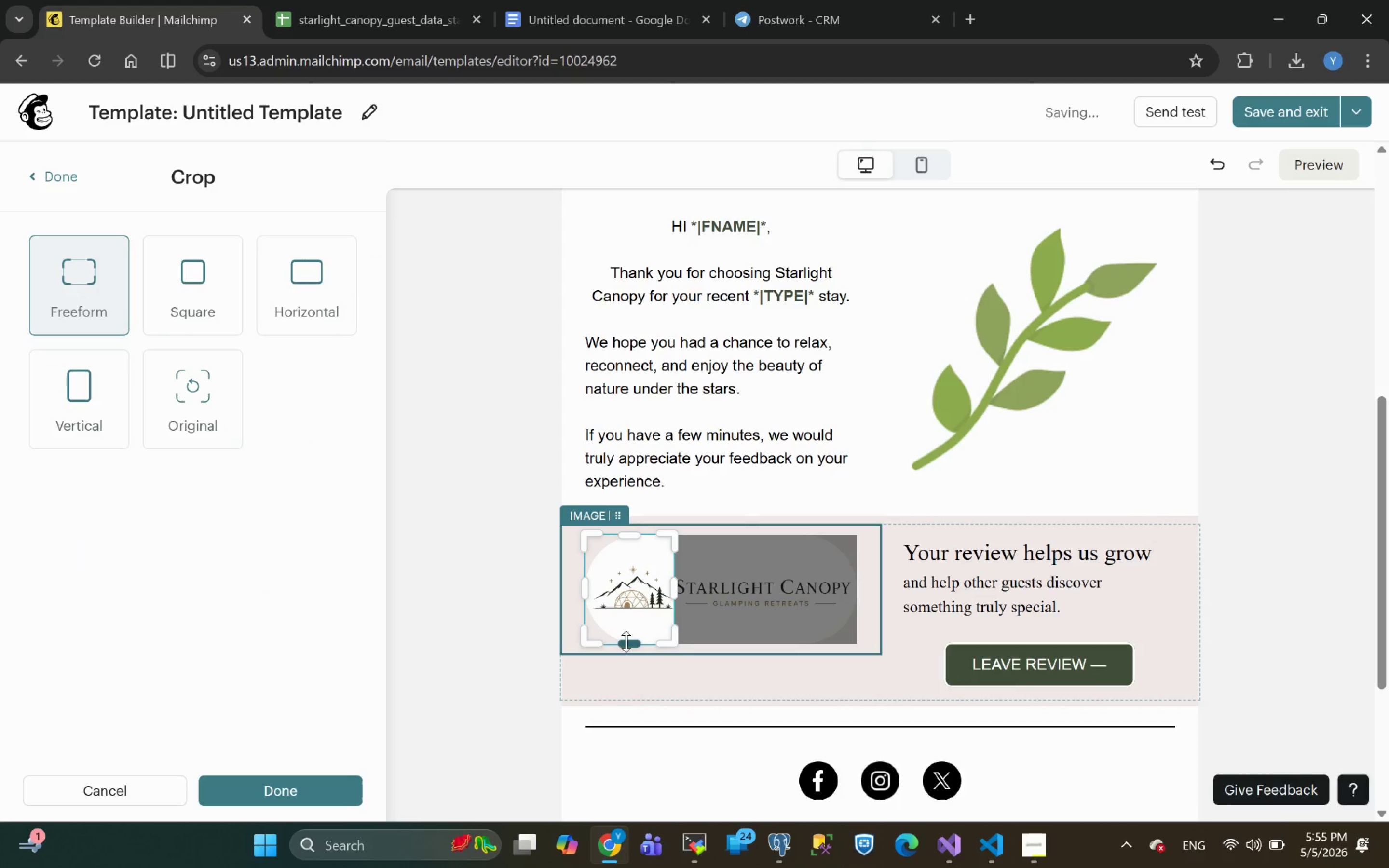 
left_click_drag(start_coordinate=[626, 644], to_coordinate=[627, 637])
 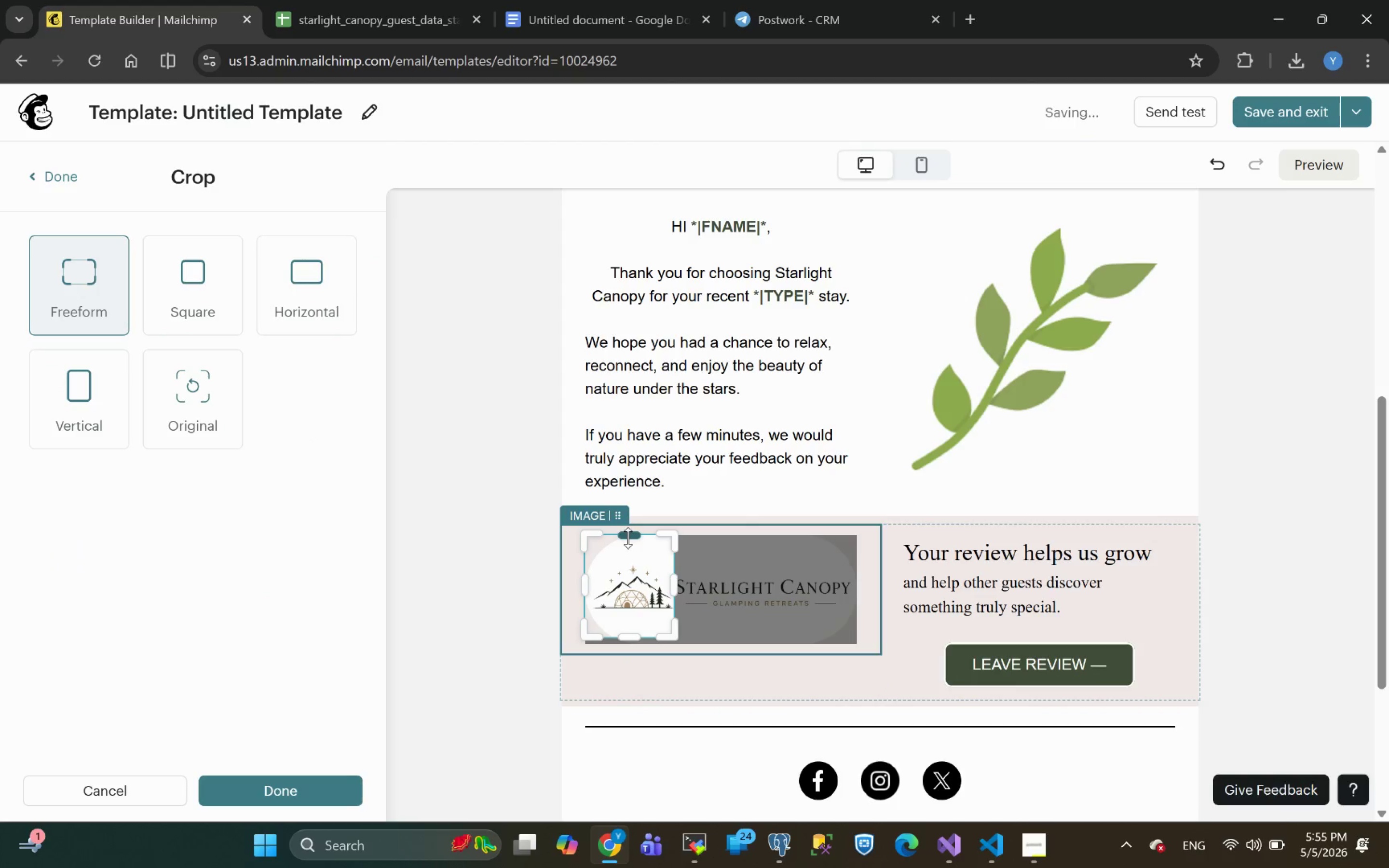 
left_click_drag(start_coordinate=[628, 538], to_coordinate=[628, 542])
 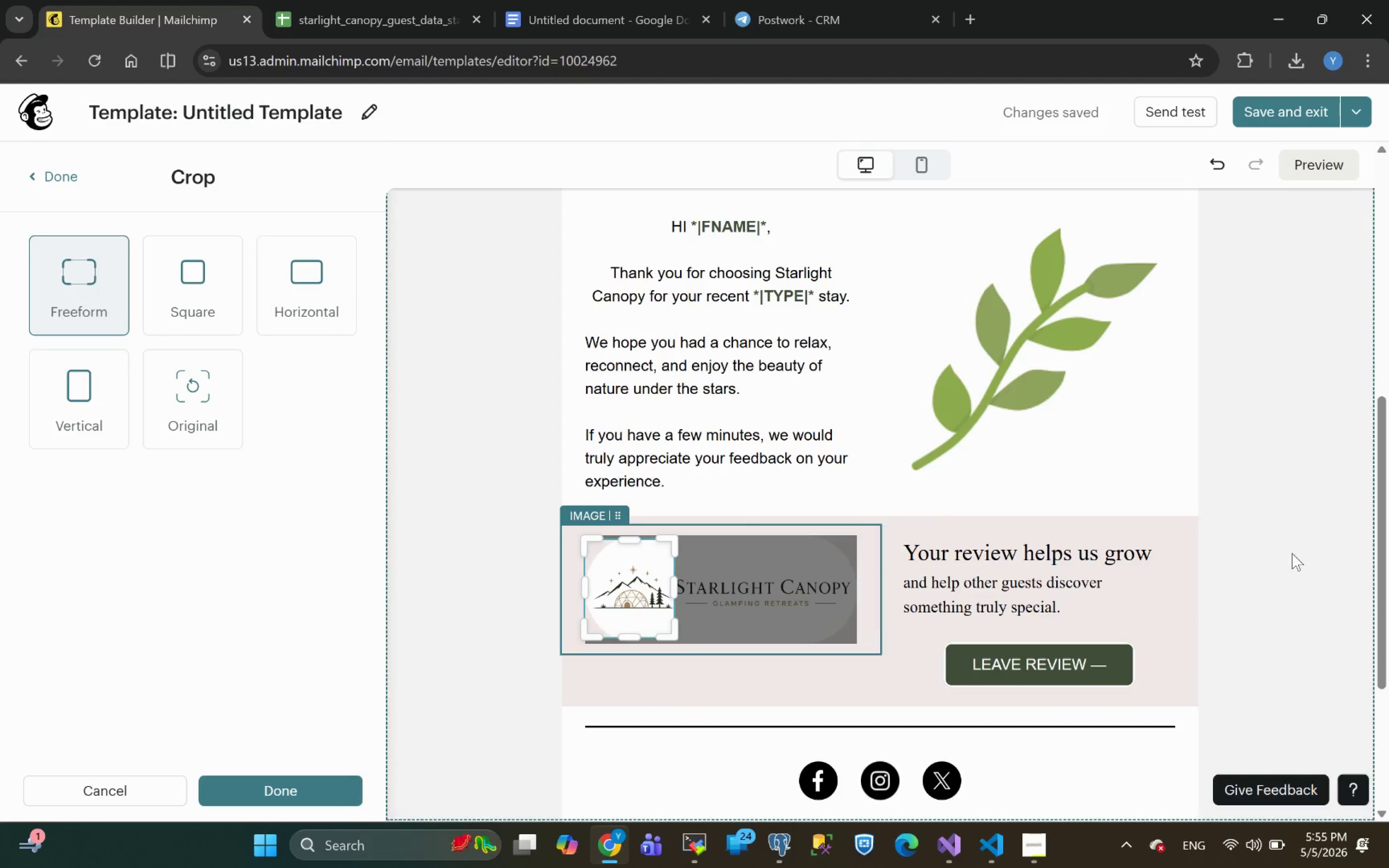 
left_click([1292, 553])
 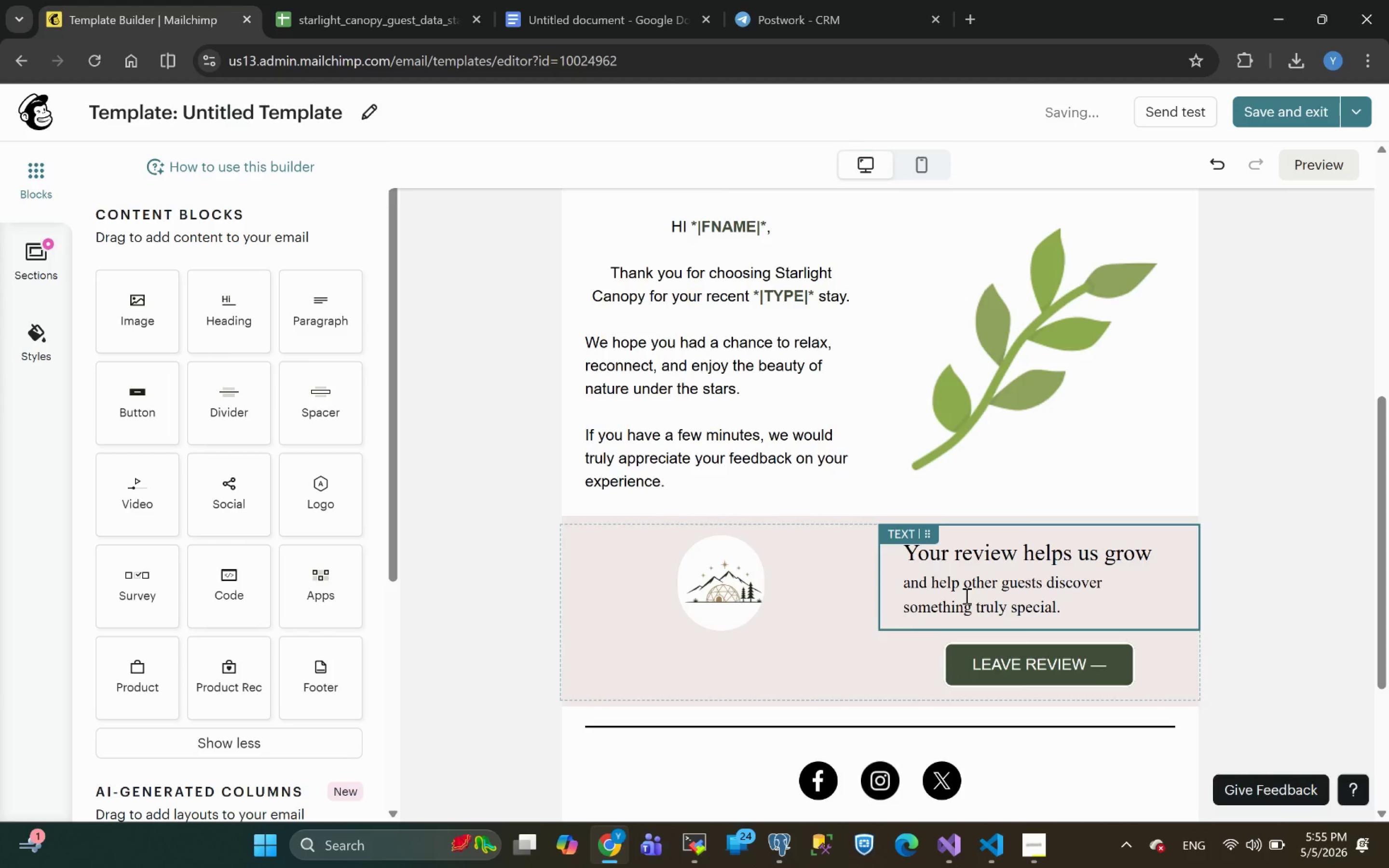 
left_click([835, 593])
 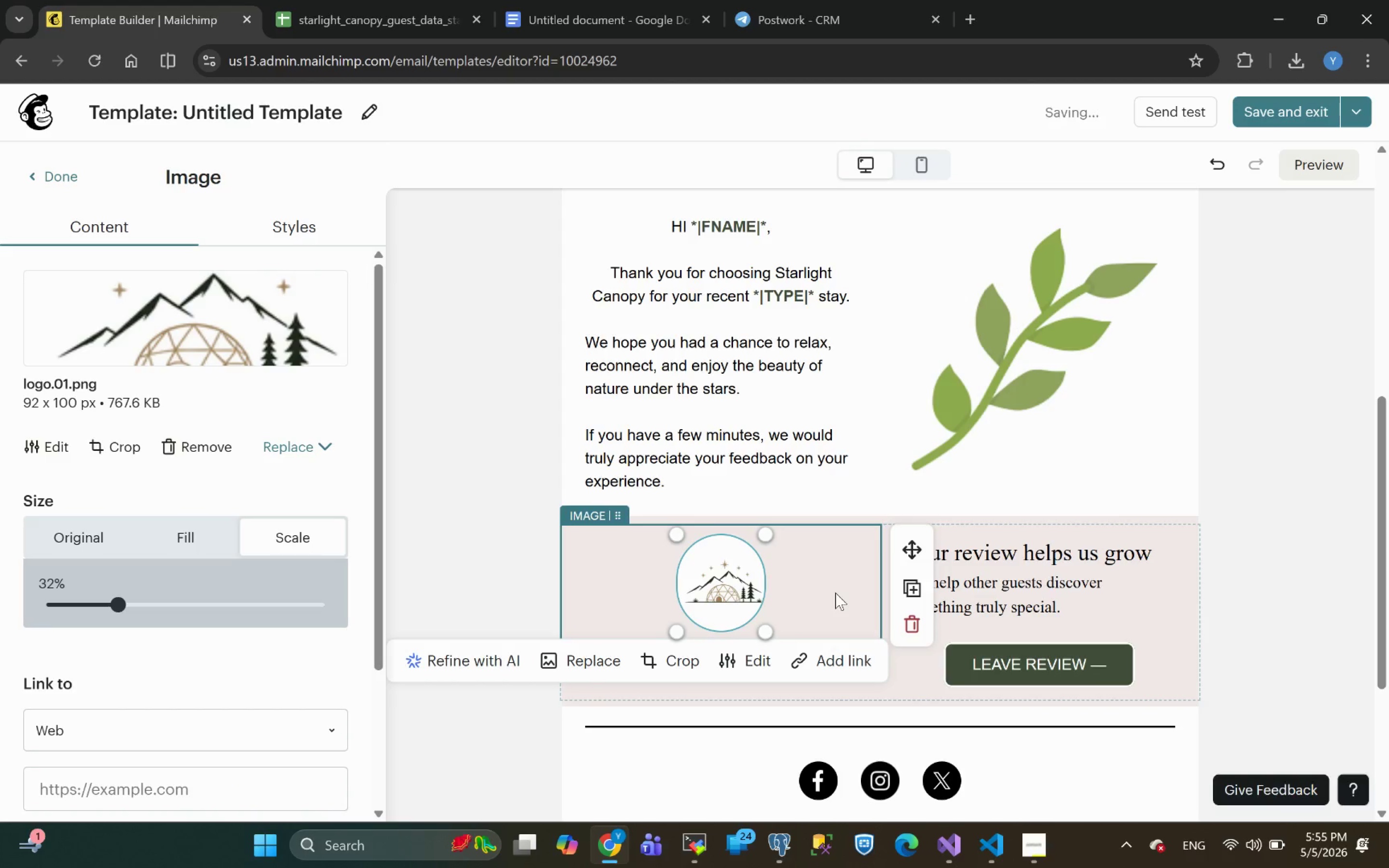 
left_click([1080, 611])
 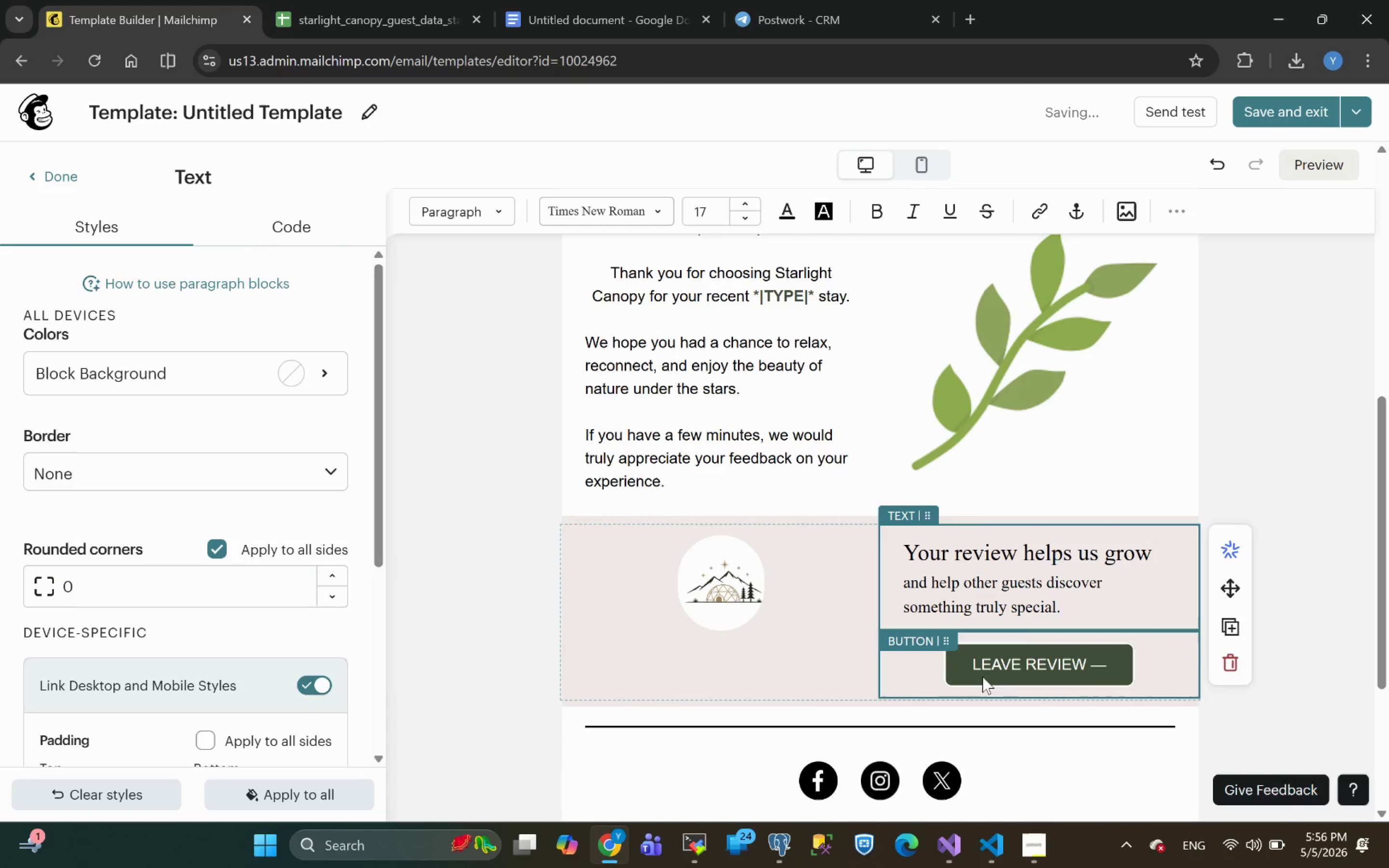 
wait(9.35)
 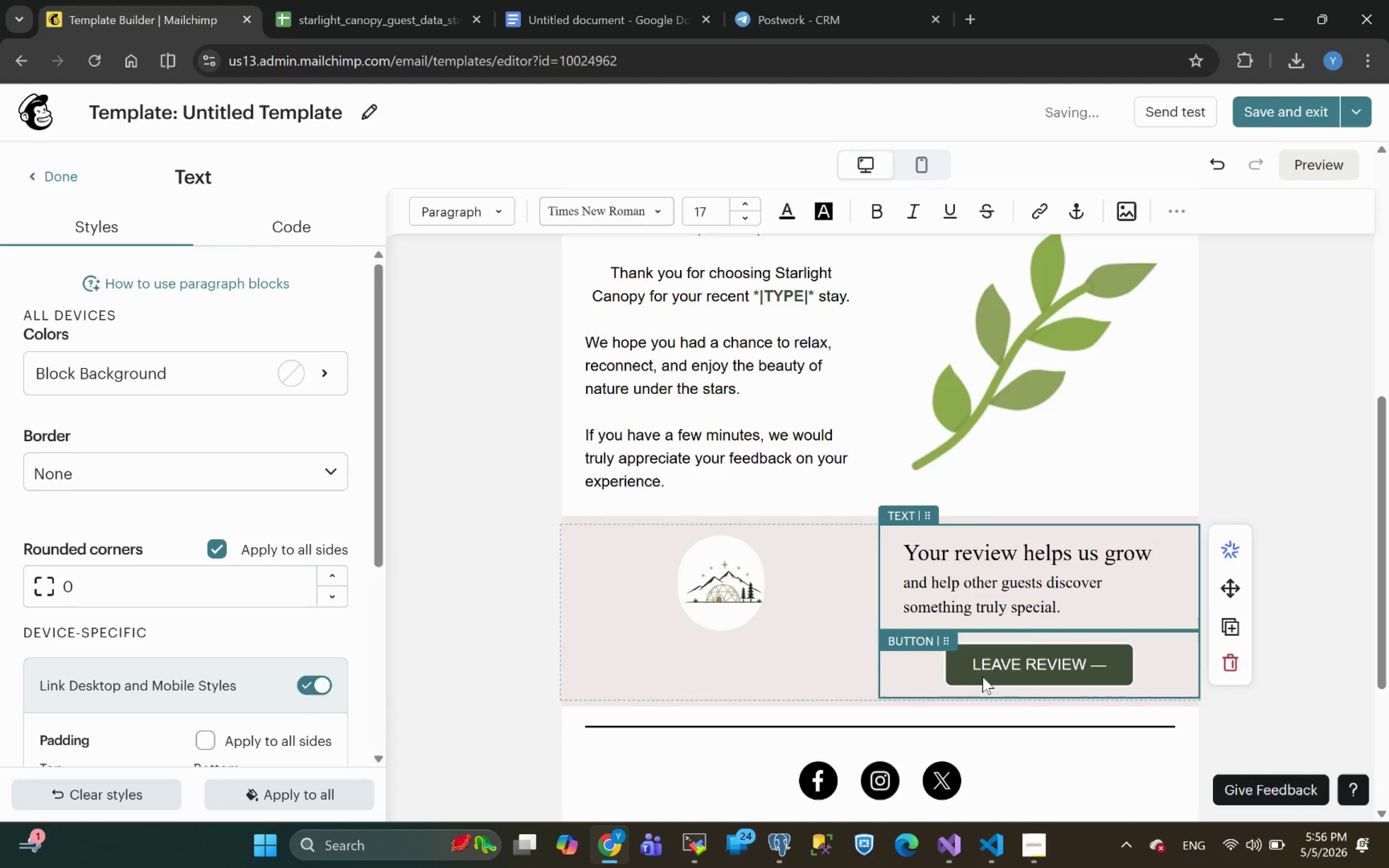 
left_click([1161, 685])
 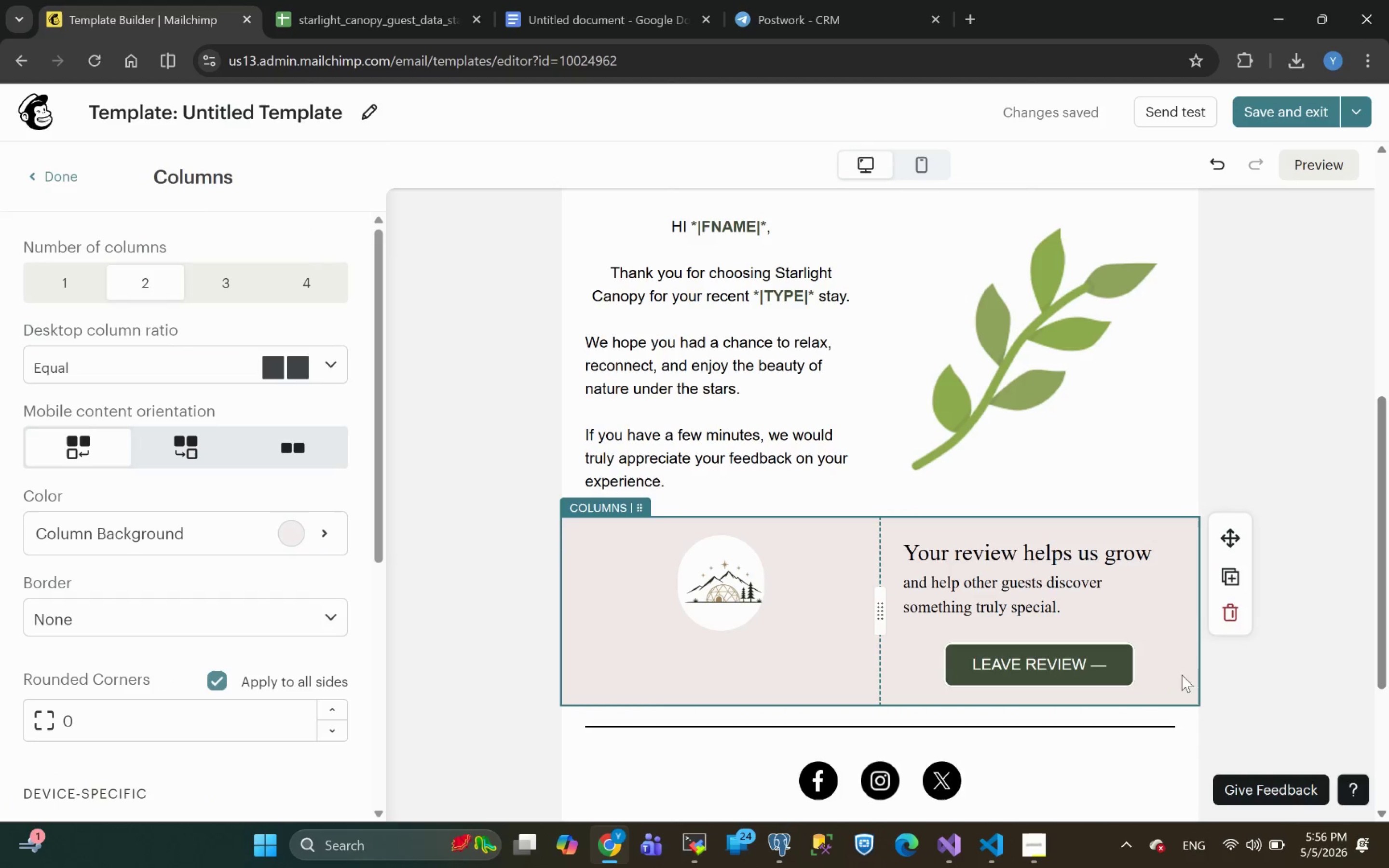 
left_click([1125, 669])
 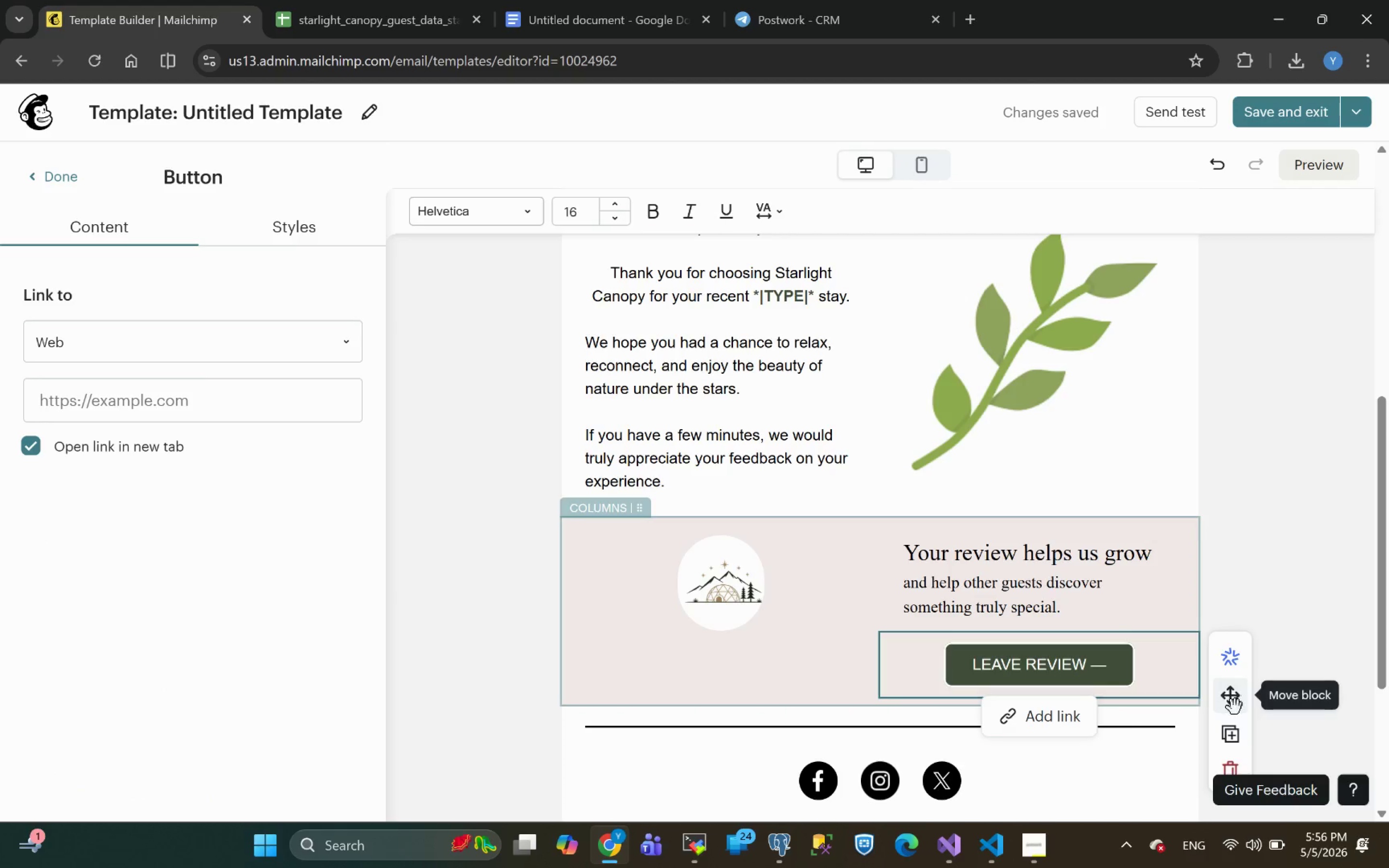 
left_click_drag(start_coordinate=[1231, 703], to_coordinate=[685, 643])
 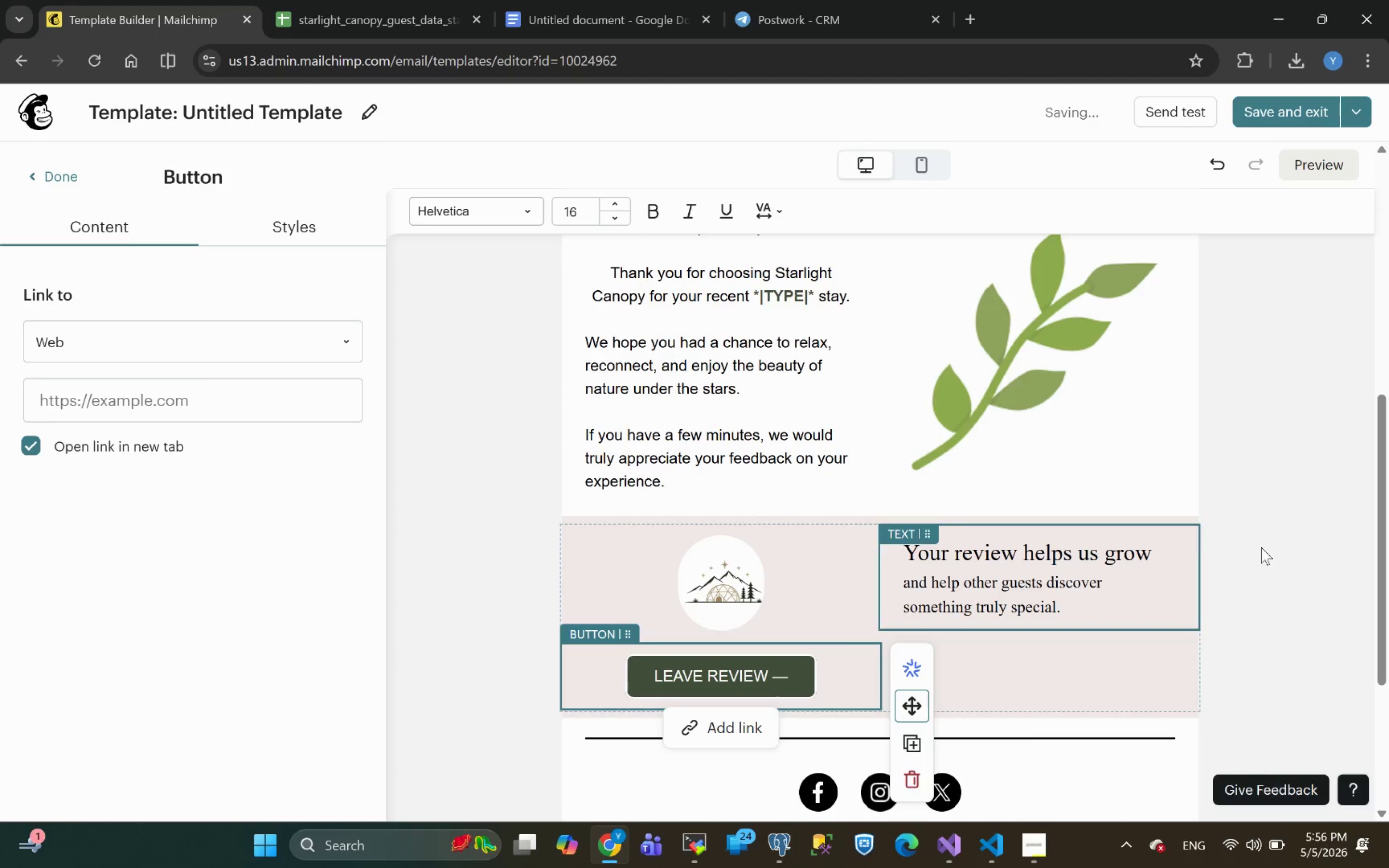 
left_click([1292, 621])
 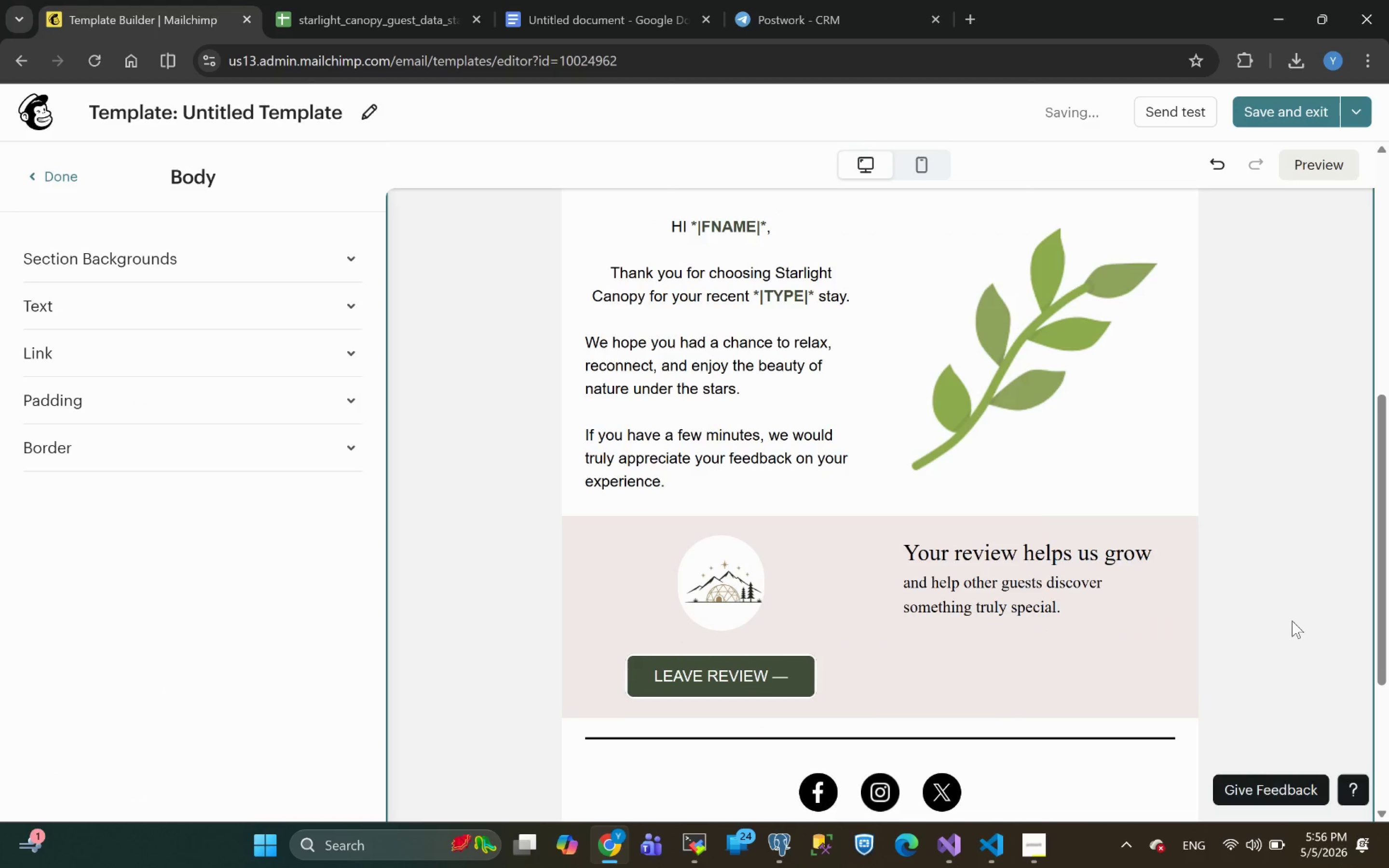 
key(Control+Z)
 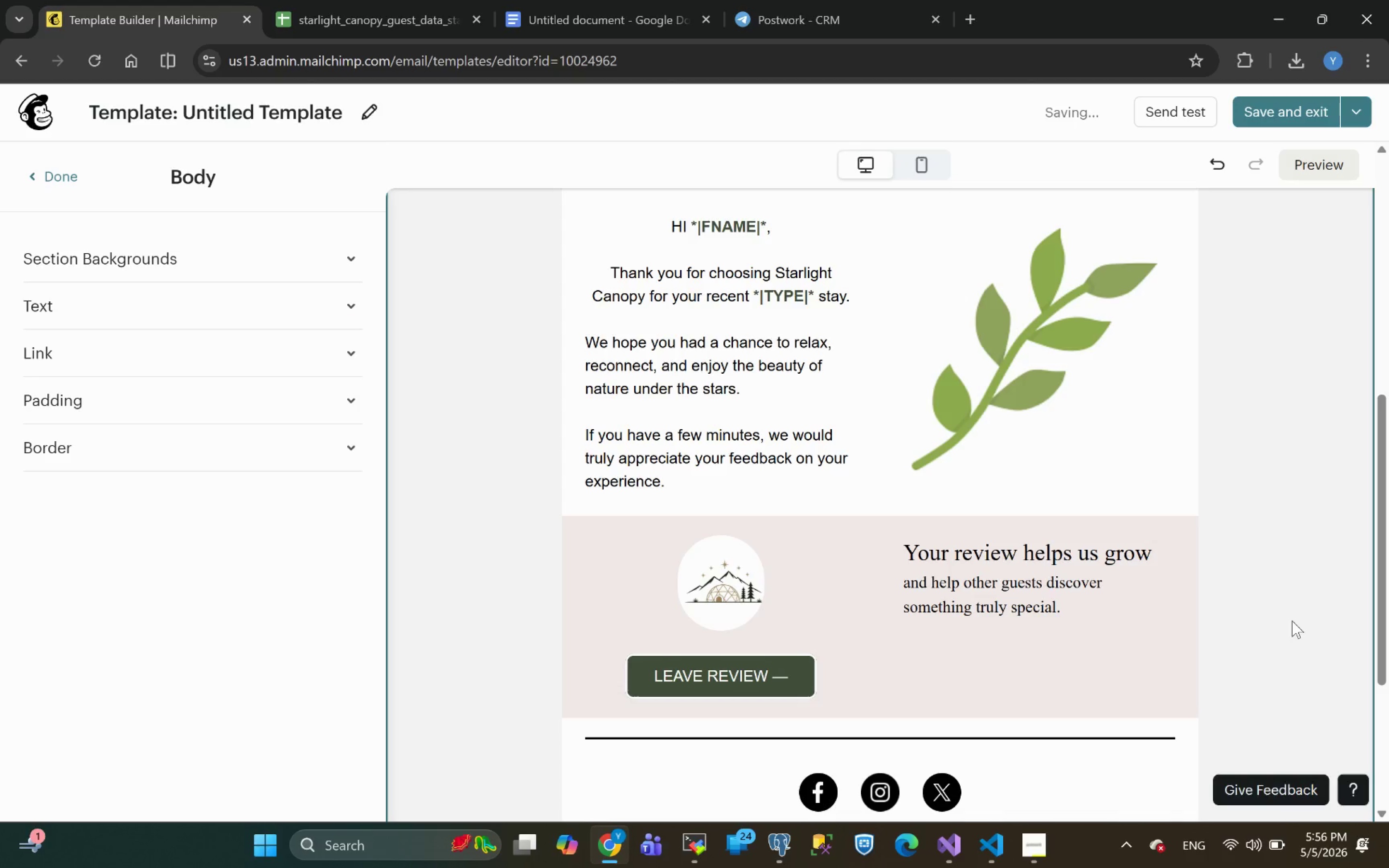 
key(Control+Z)
 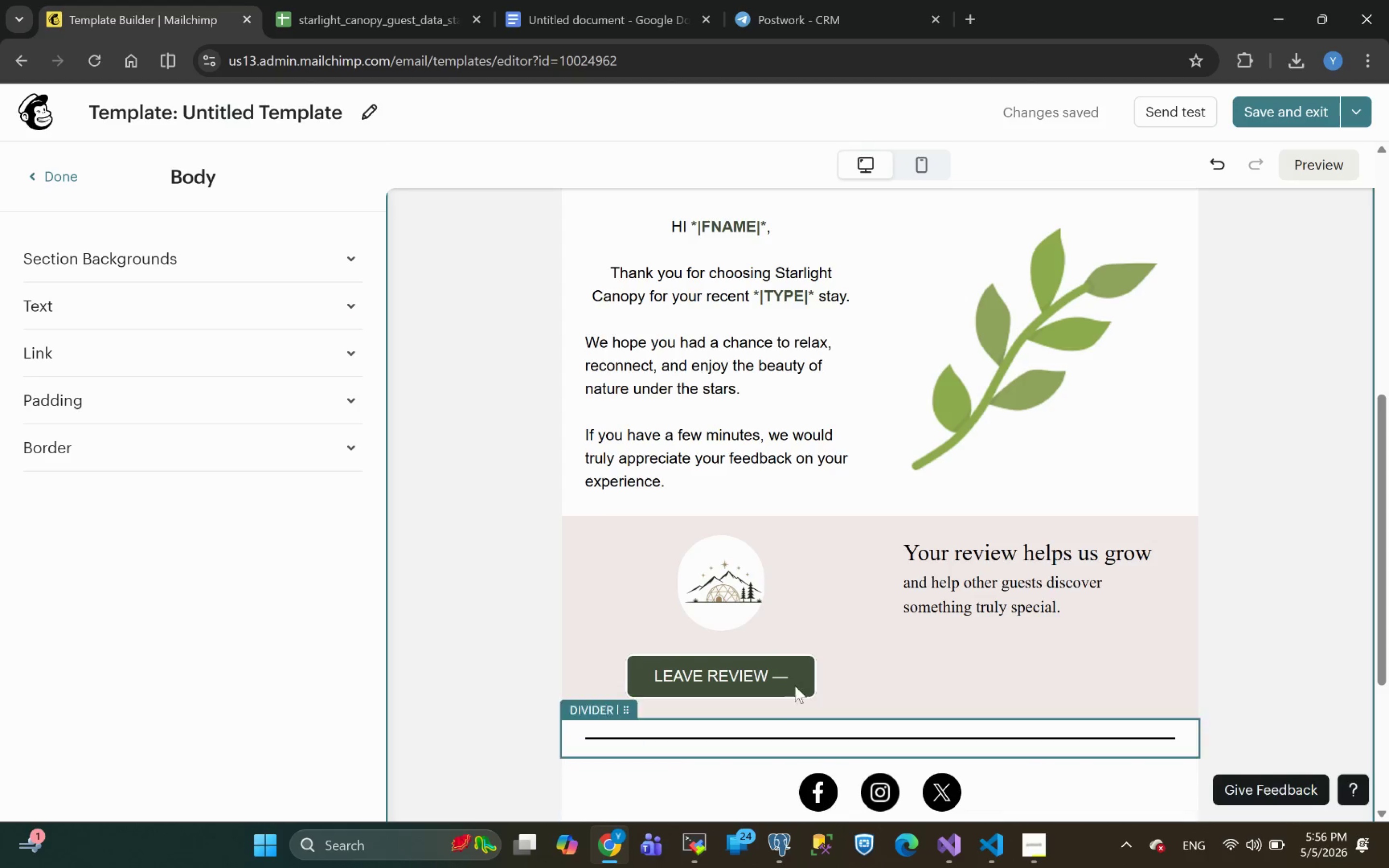 
left_click([778, 668])
 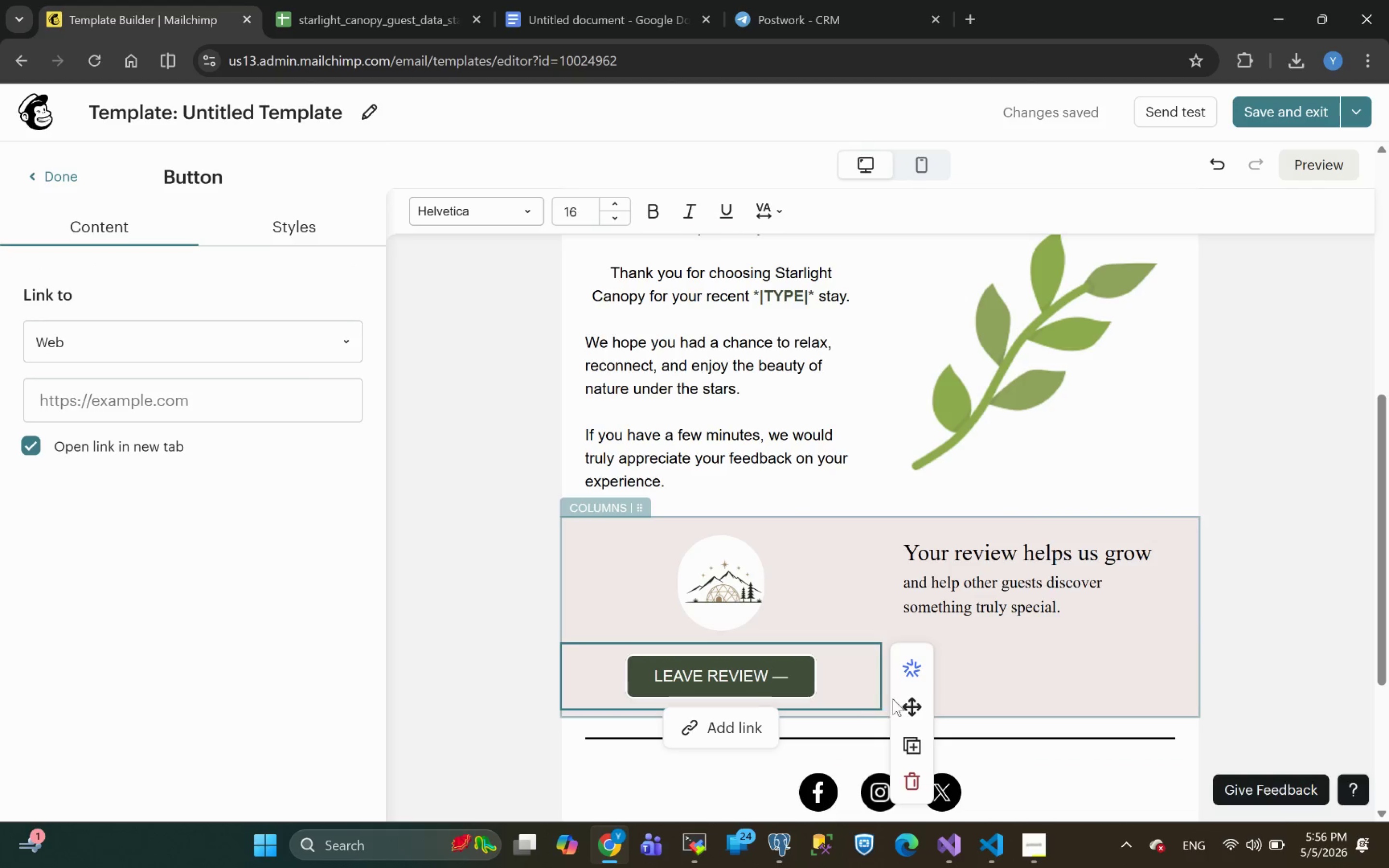 
left_click_drag(start_coordinate=[910, 705], to_coordinate=[1038, 663])
 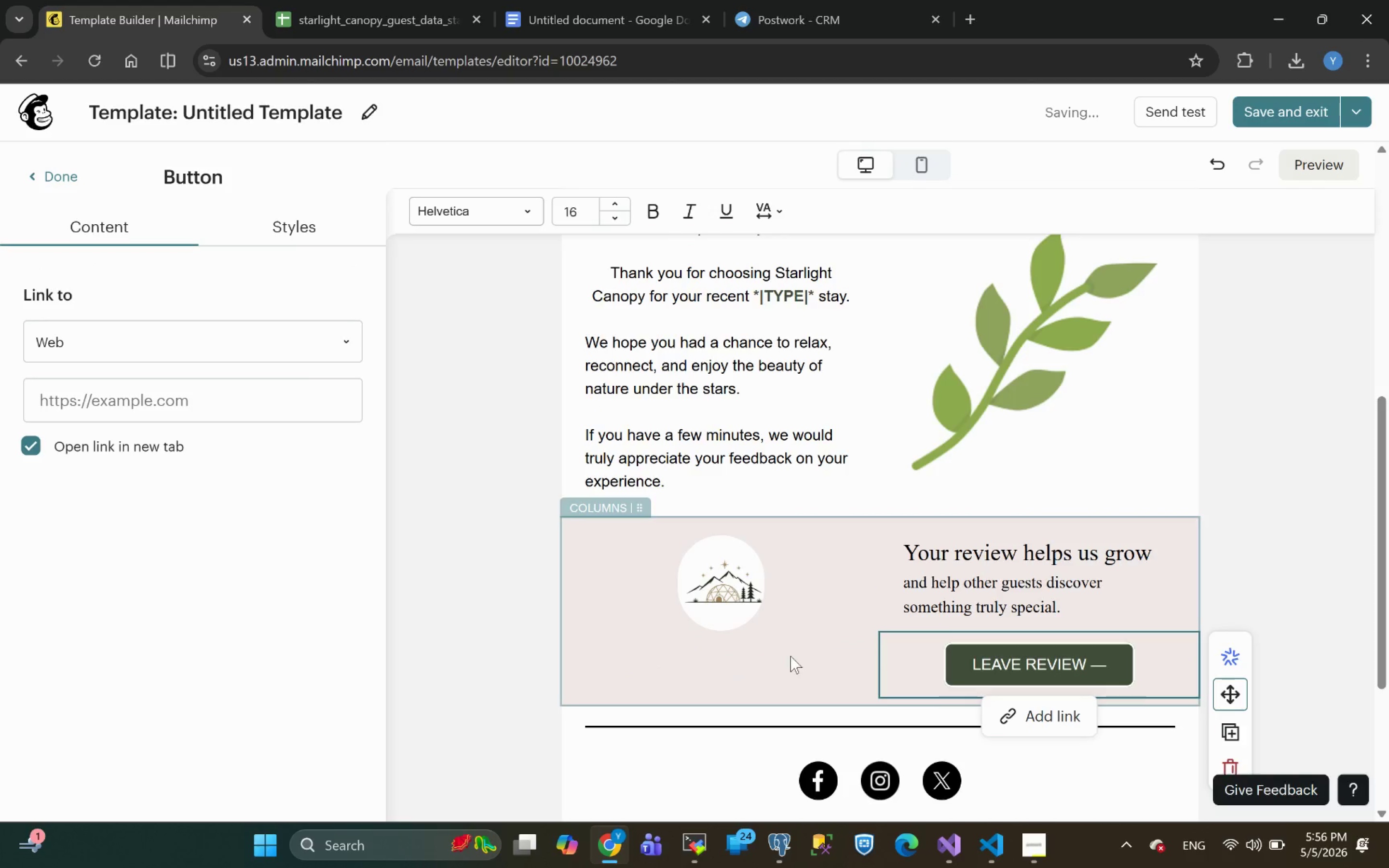 
left_click([1286, 551])
 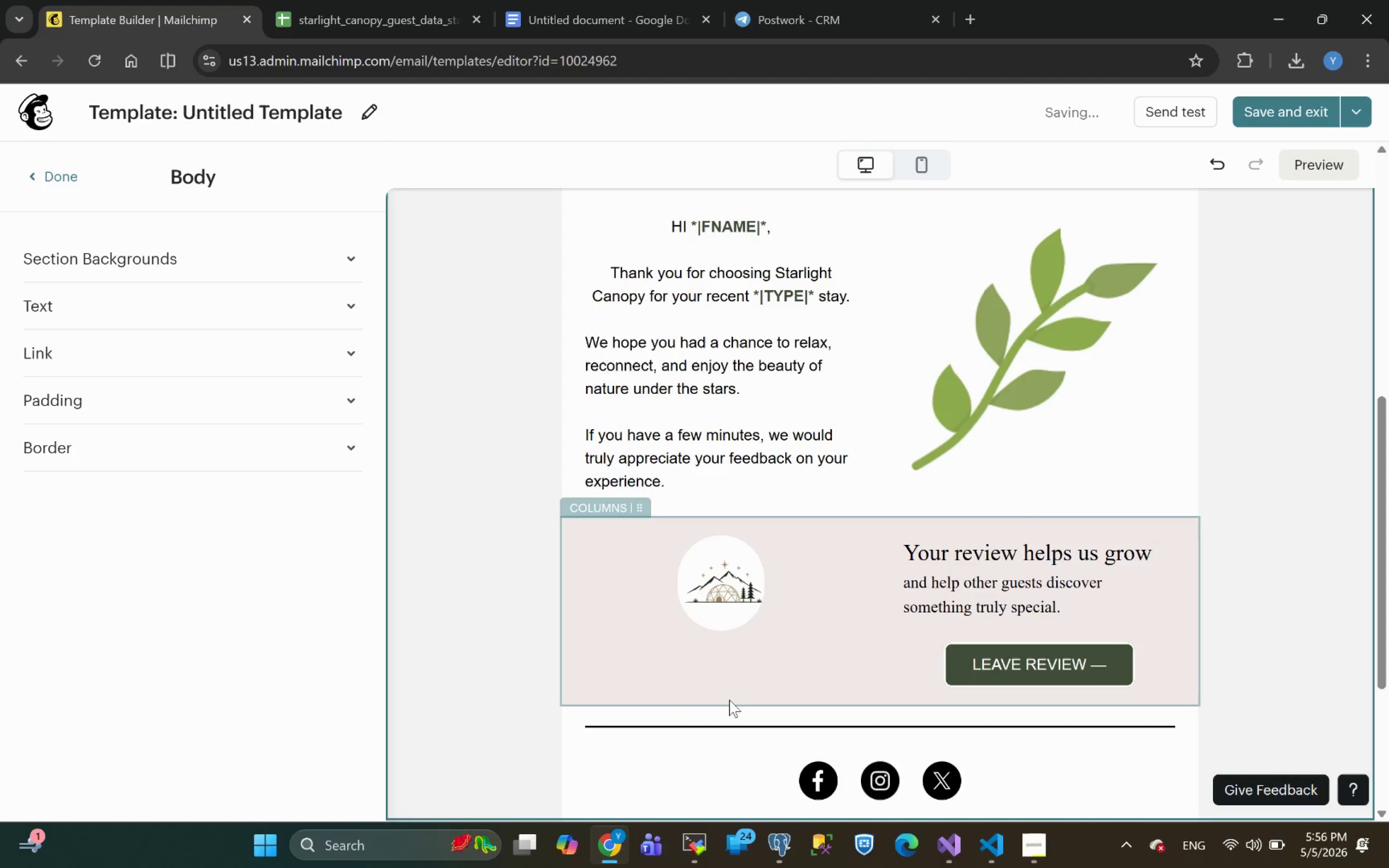 
left_click([768, 562])
 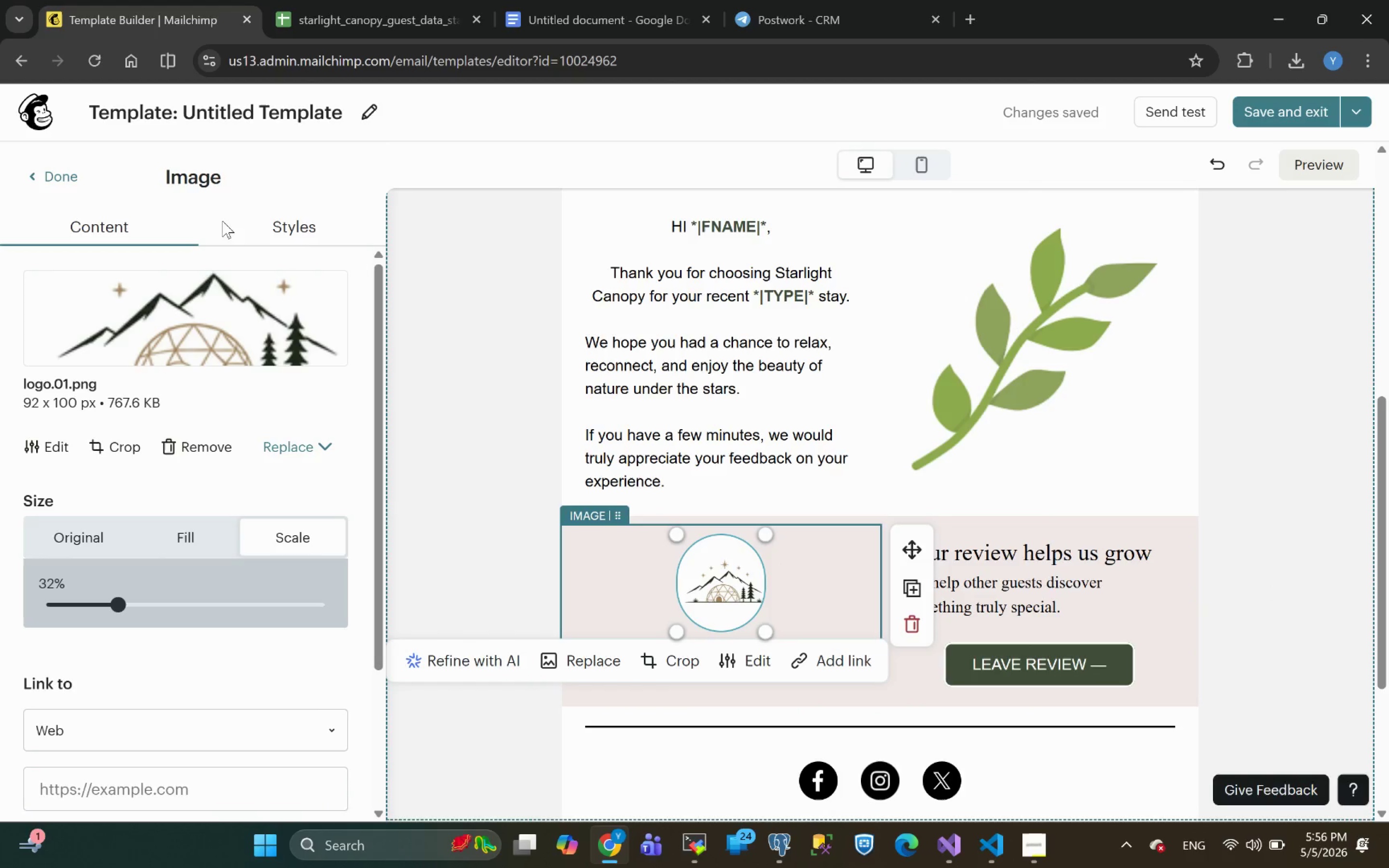 
left_click([306, 228])
 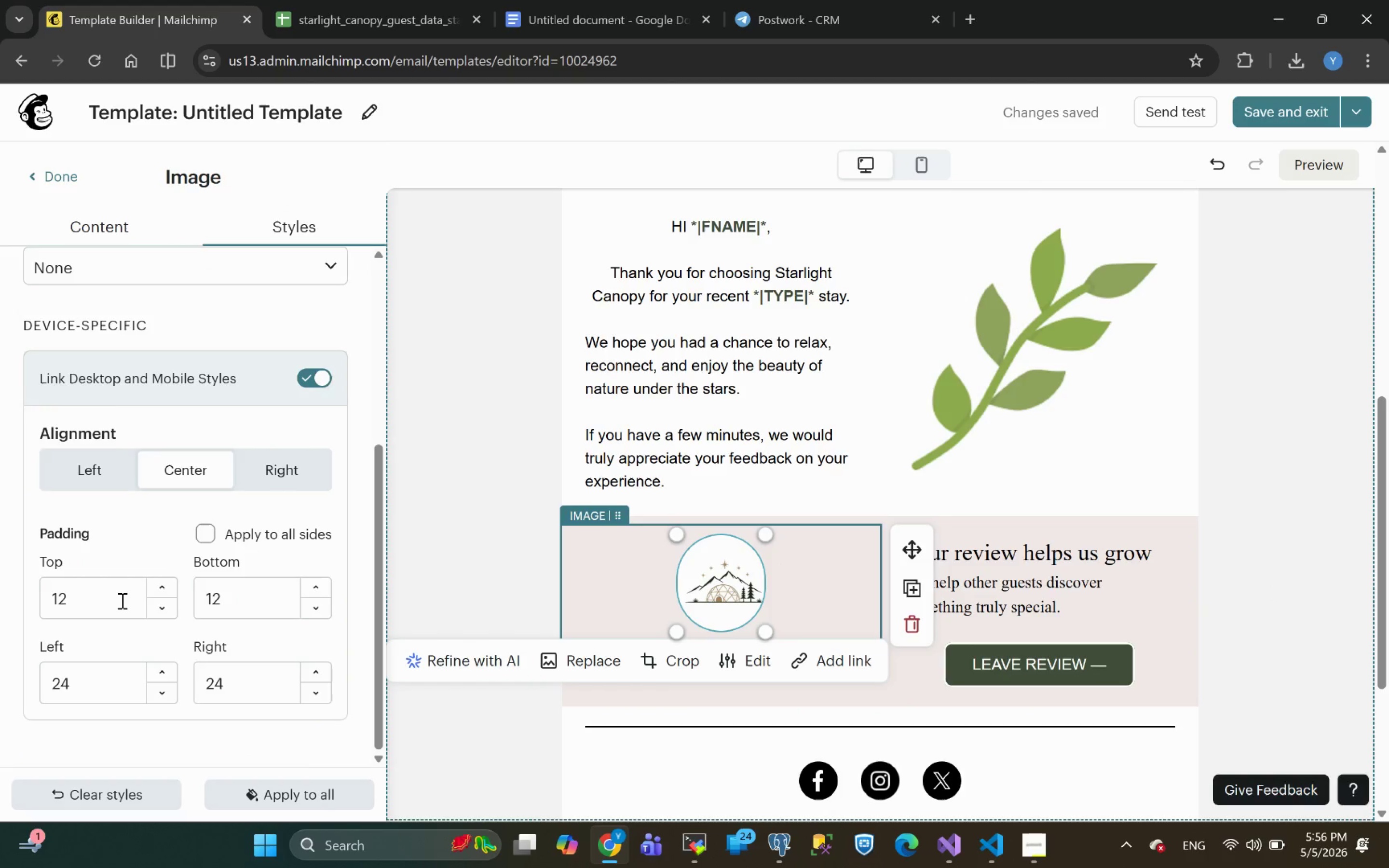 
wait(7.53)
 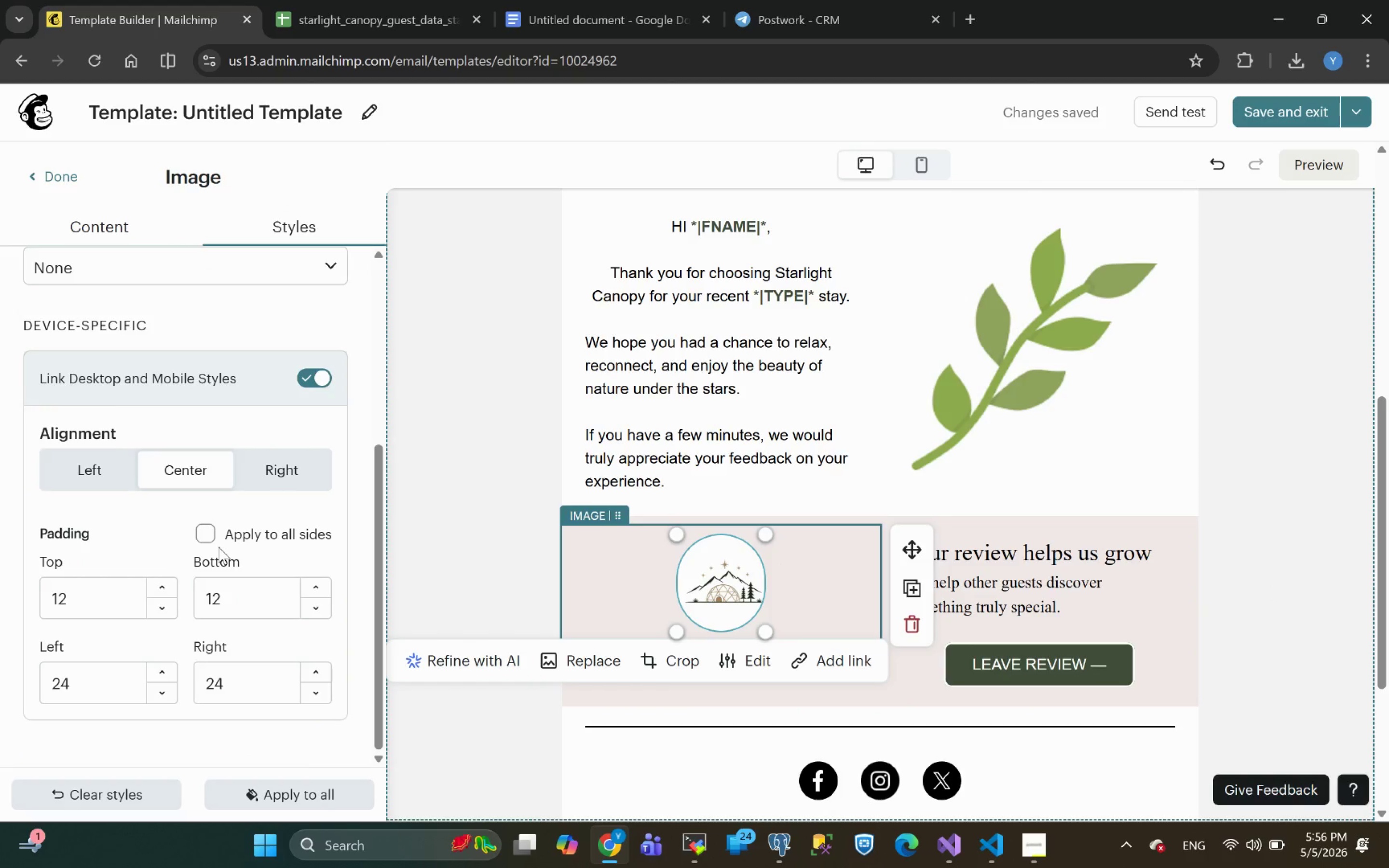 
left_click_drag(start_coordinate=[92, 680], to_coordinate=[0, 693])
 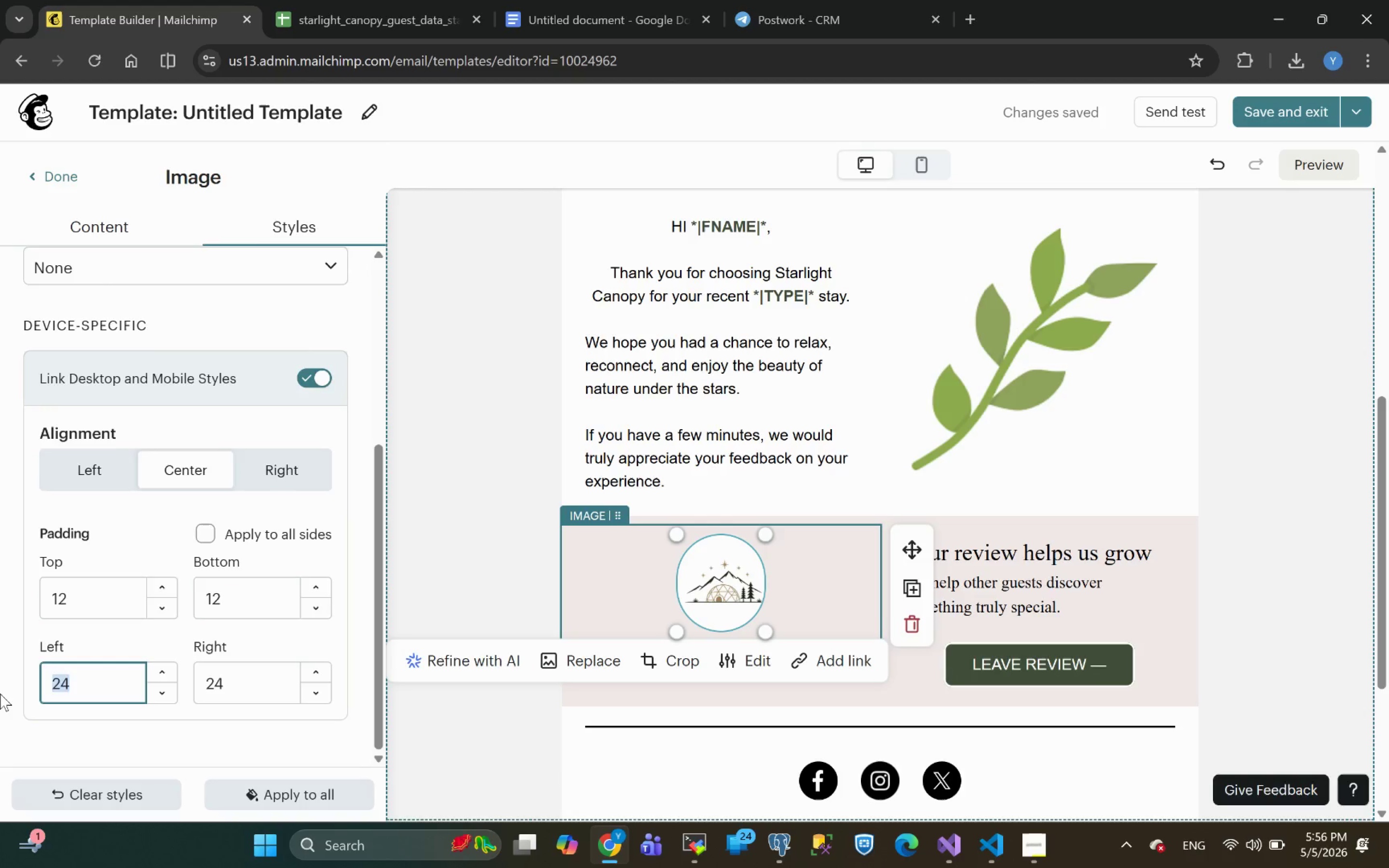 
key(0)
 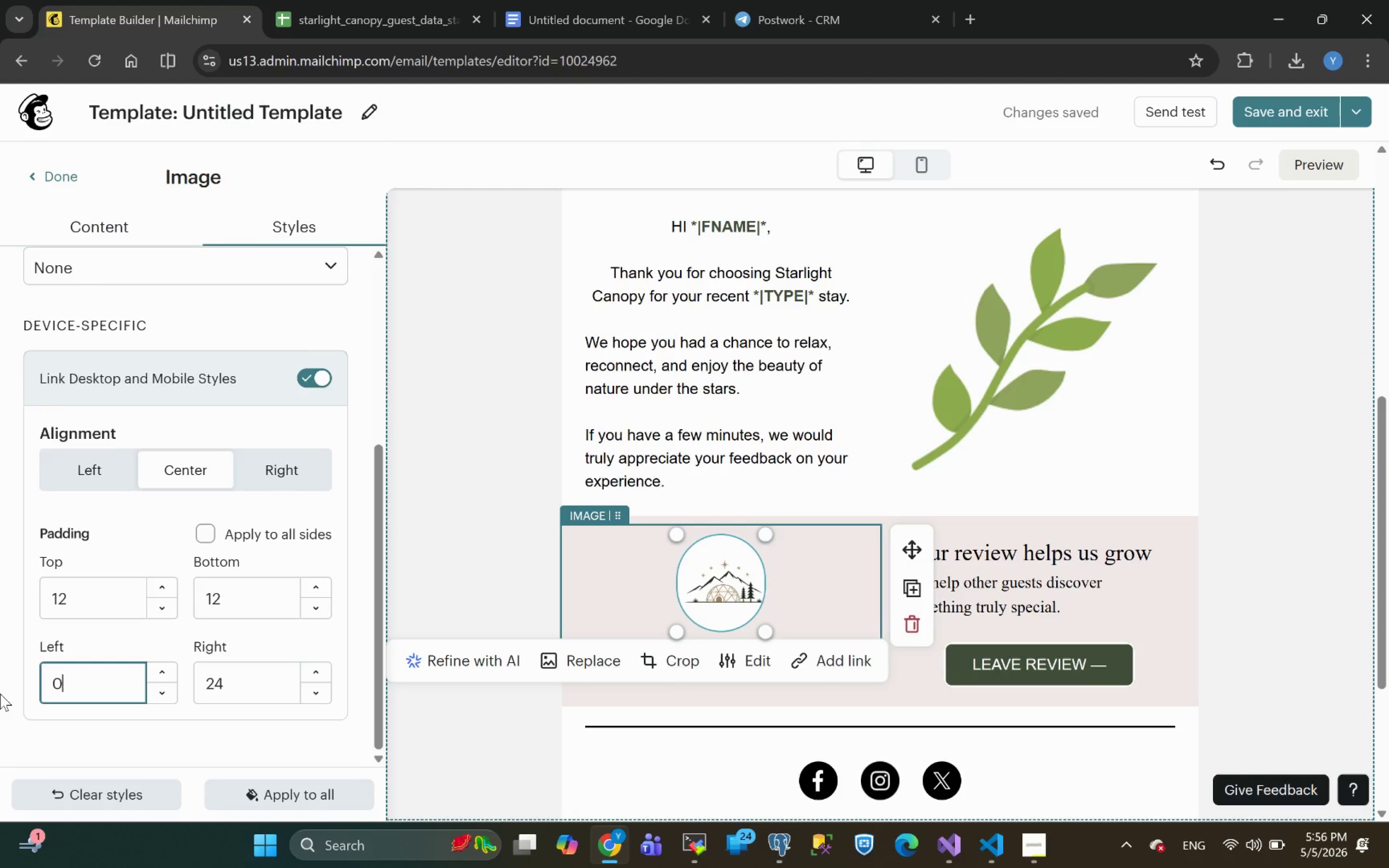 
key(Enter)
 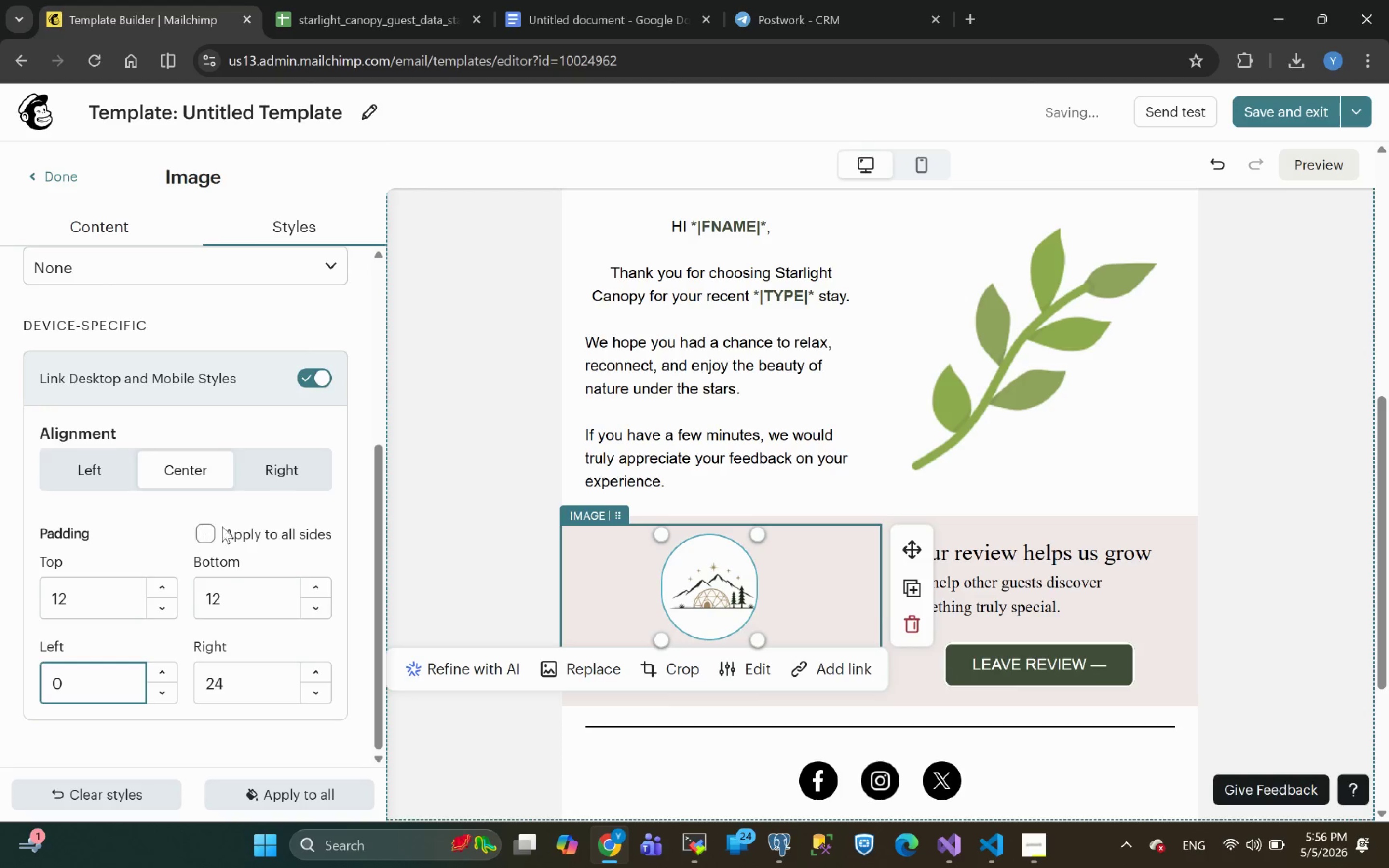 
left_click([208, 532])
 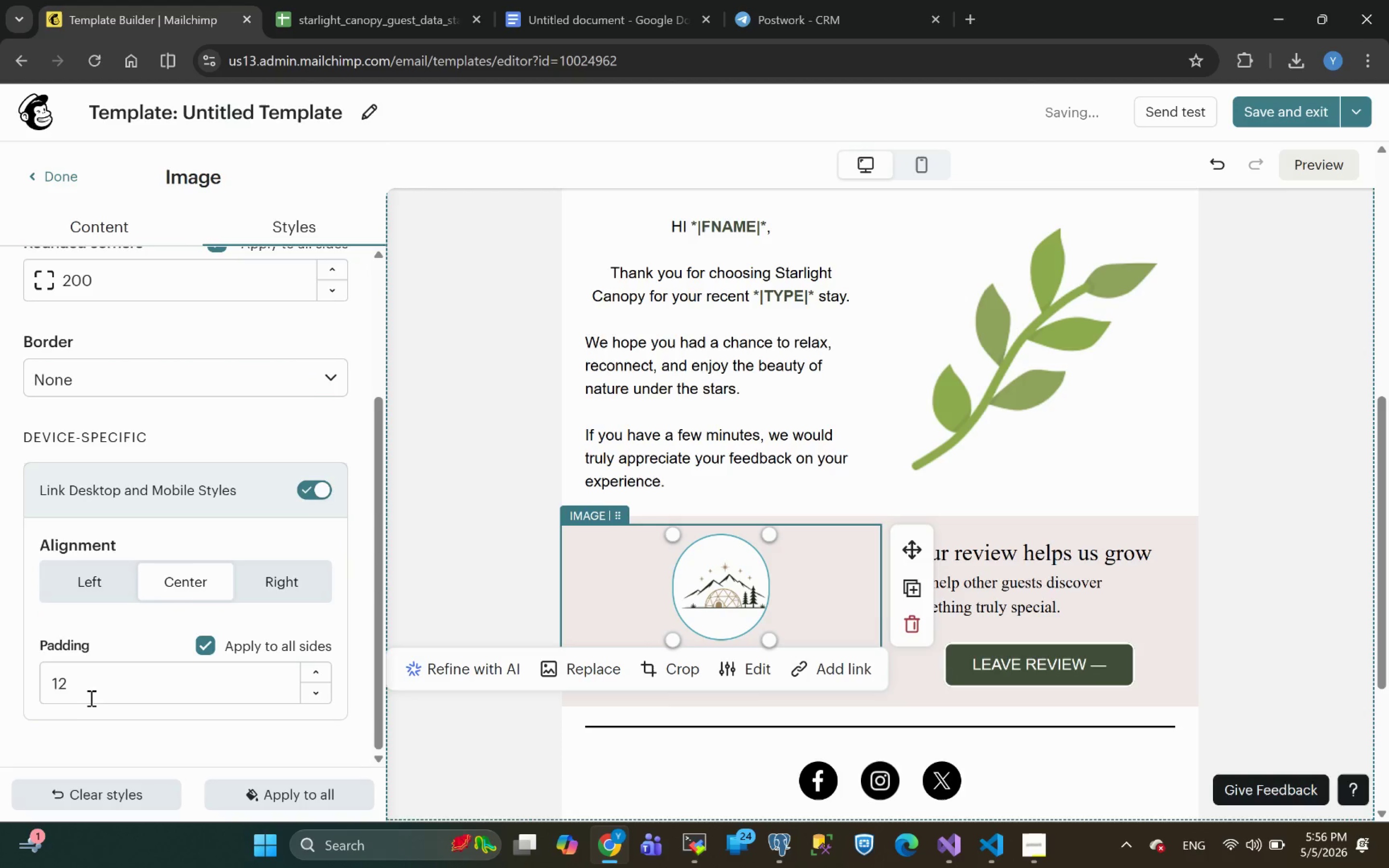 
left_click_drag(start_coordinate=[82, 687], to_coordinate=[0, 683])
 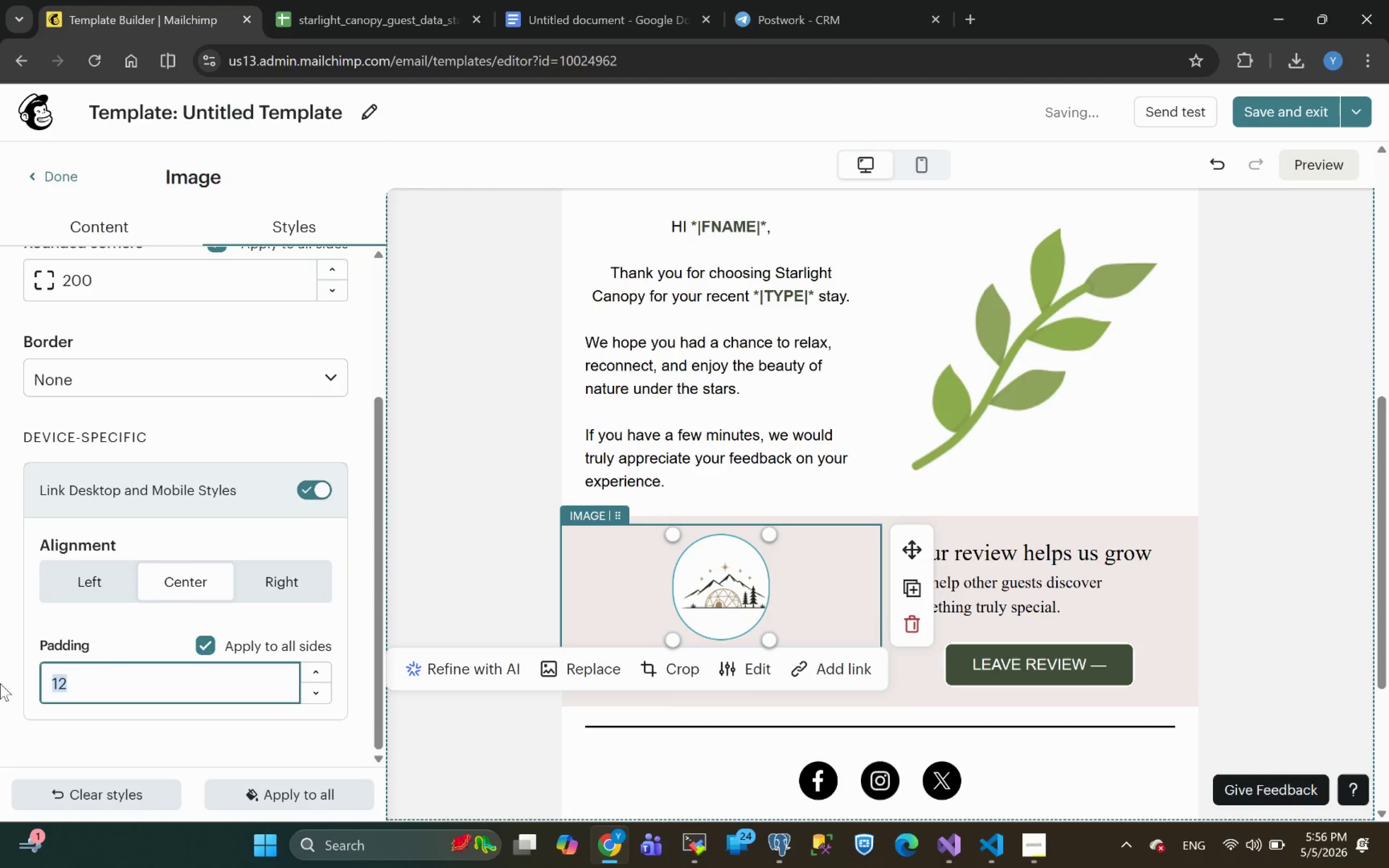 
key(0)
 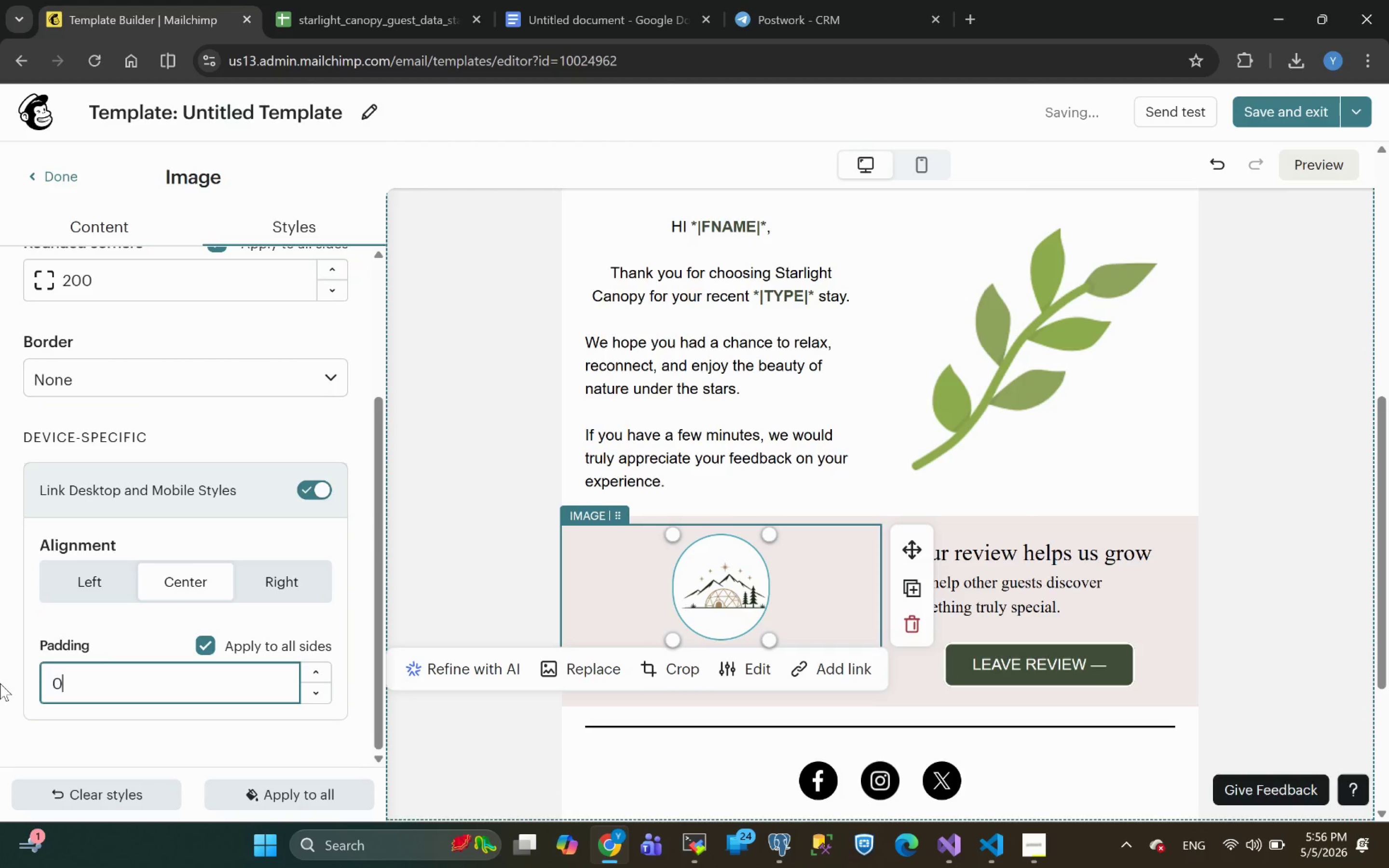 
key(Enter)
 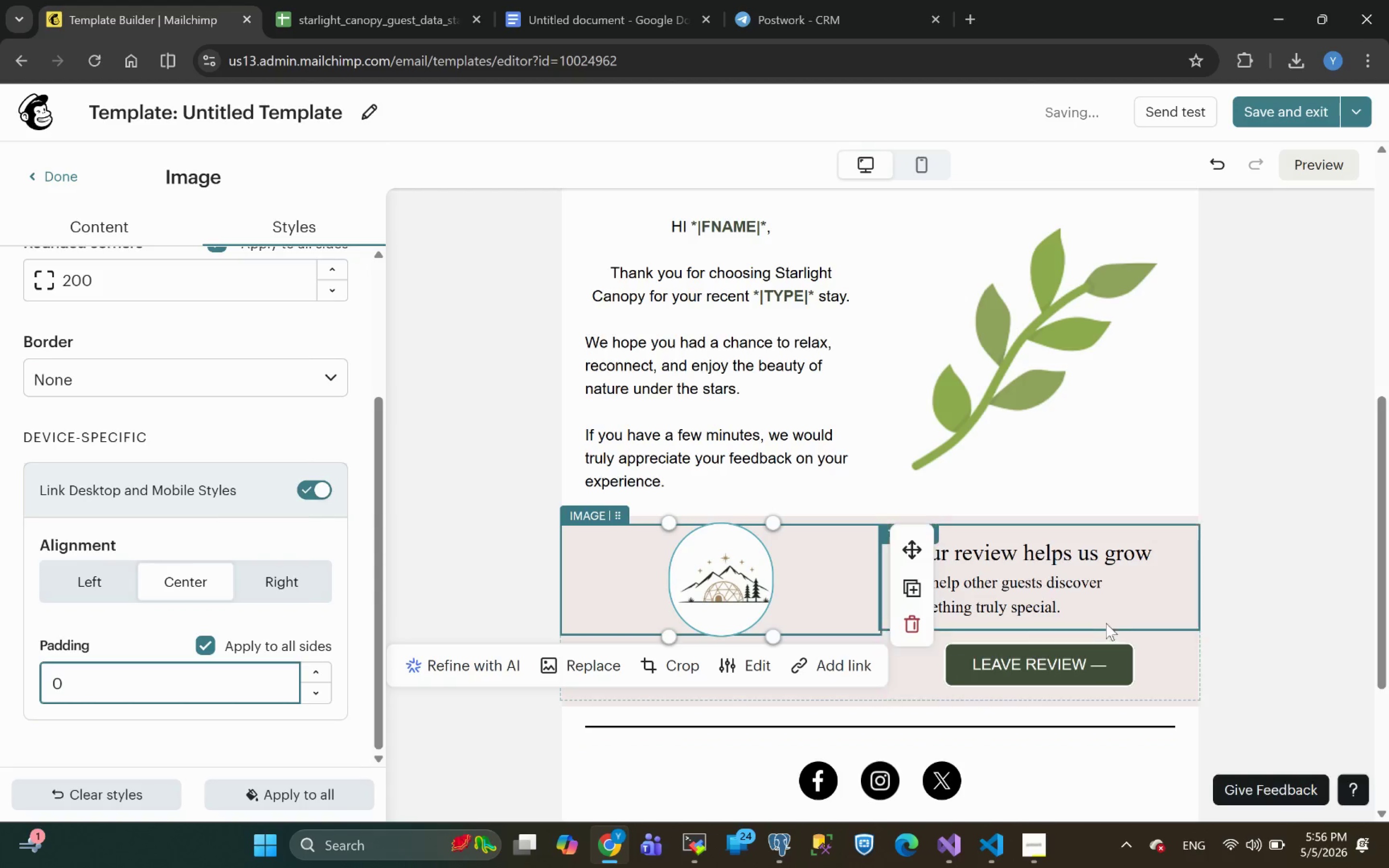 
left_click([1298, 582])
 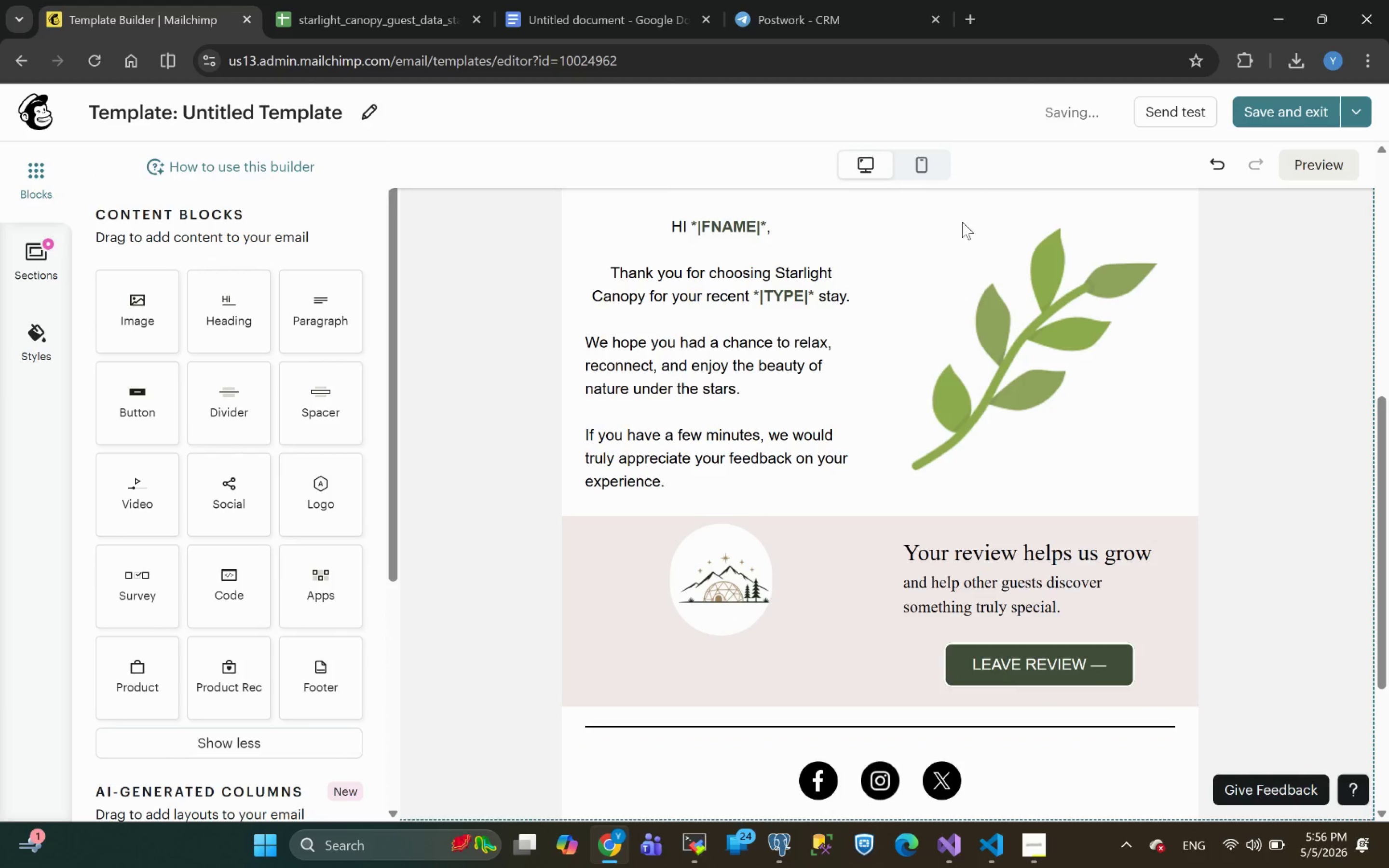 
left_click([928, 170])
 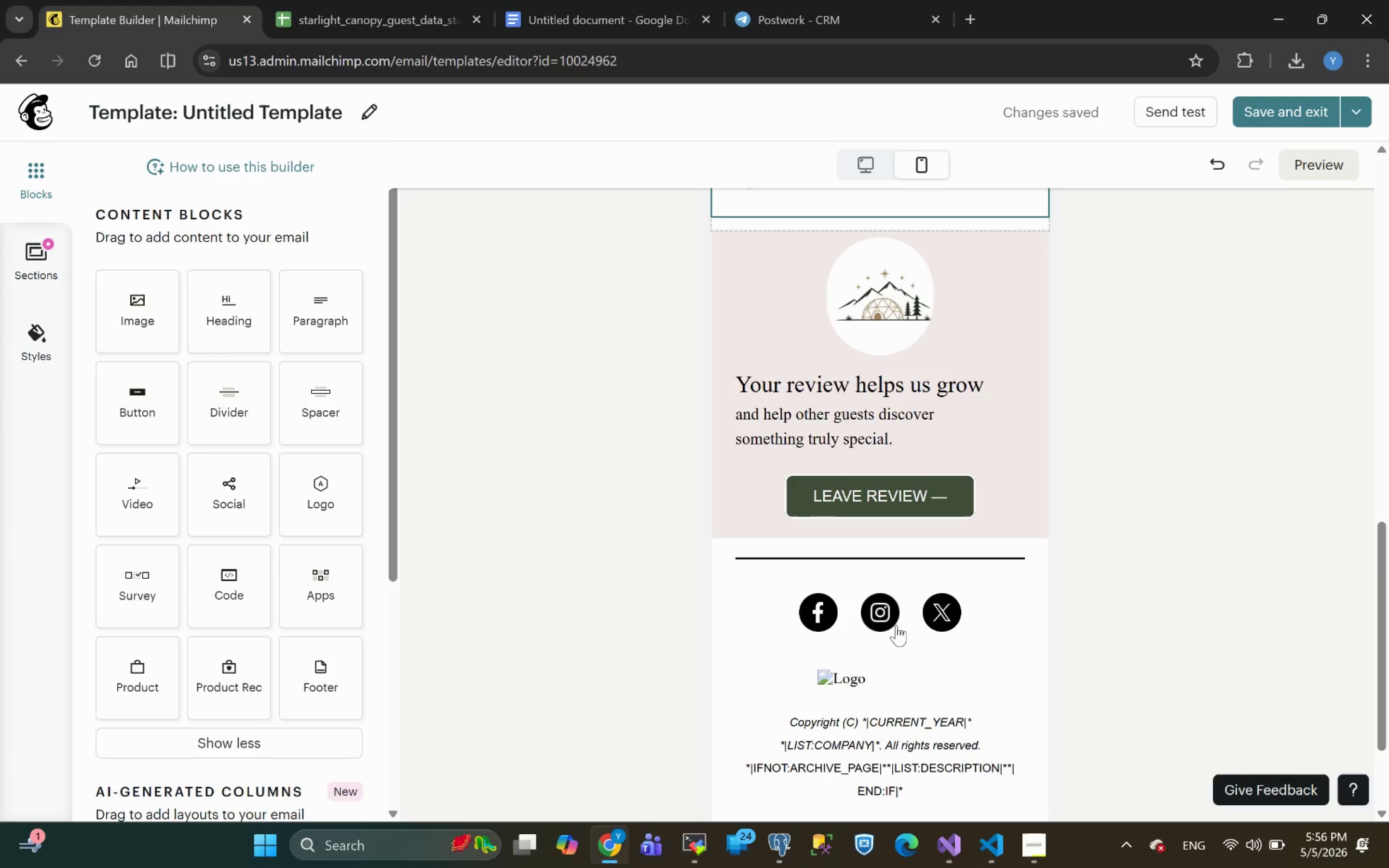 
wait(6.37)
 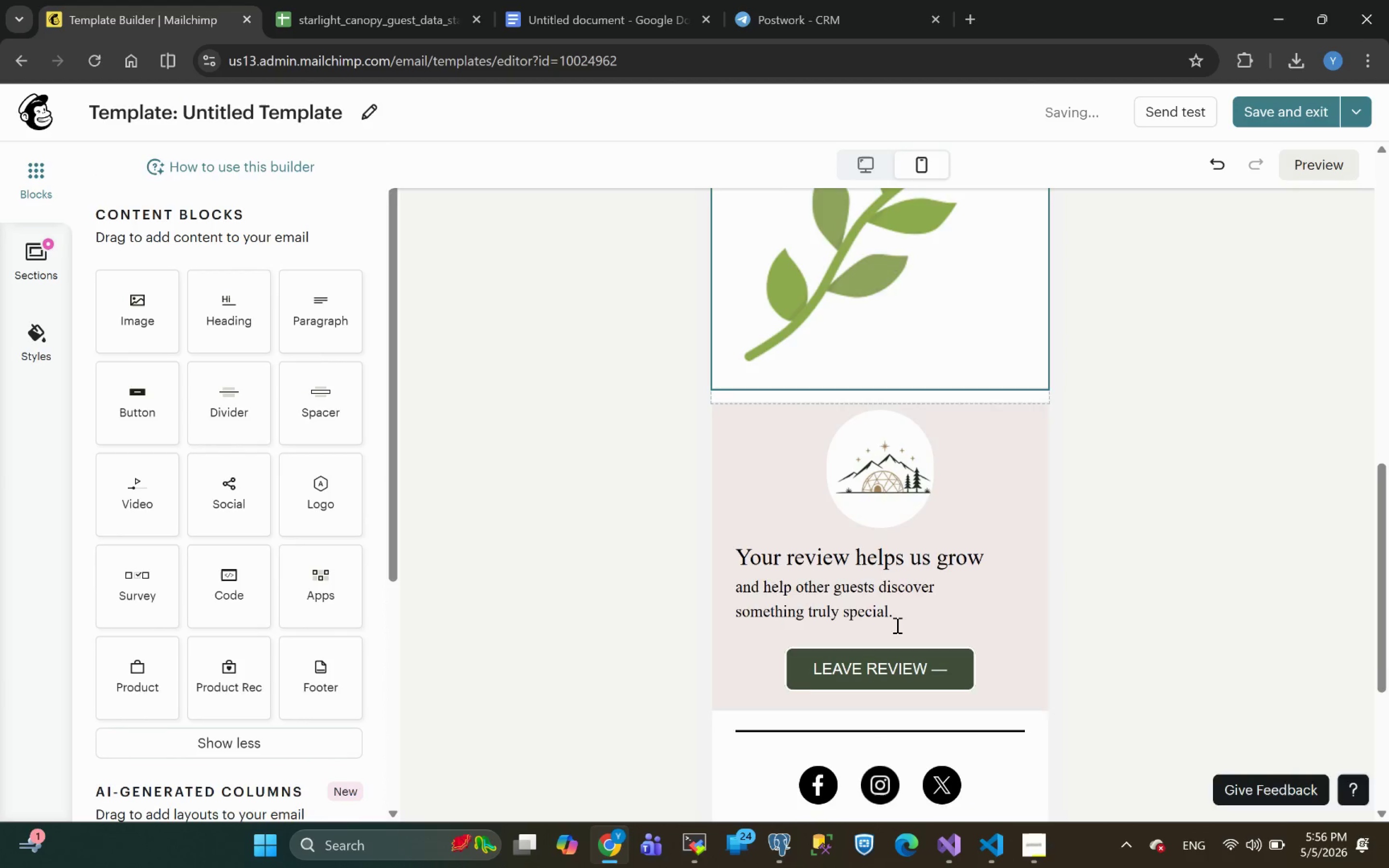 
left_click([867, 162])
 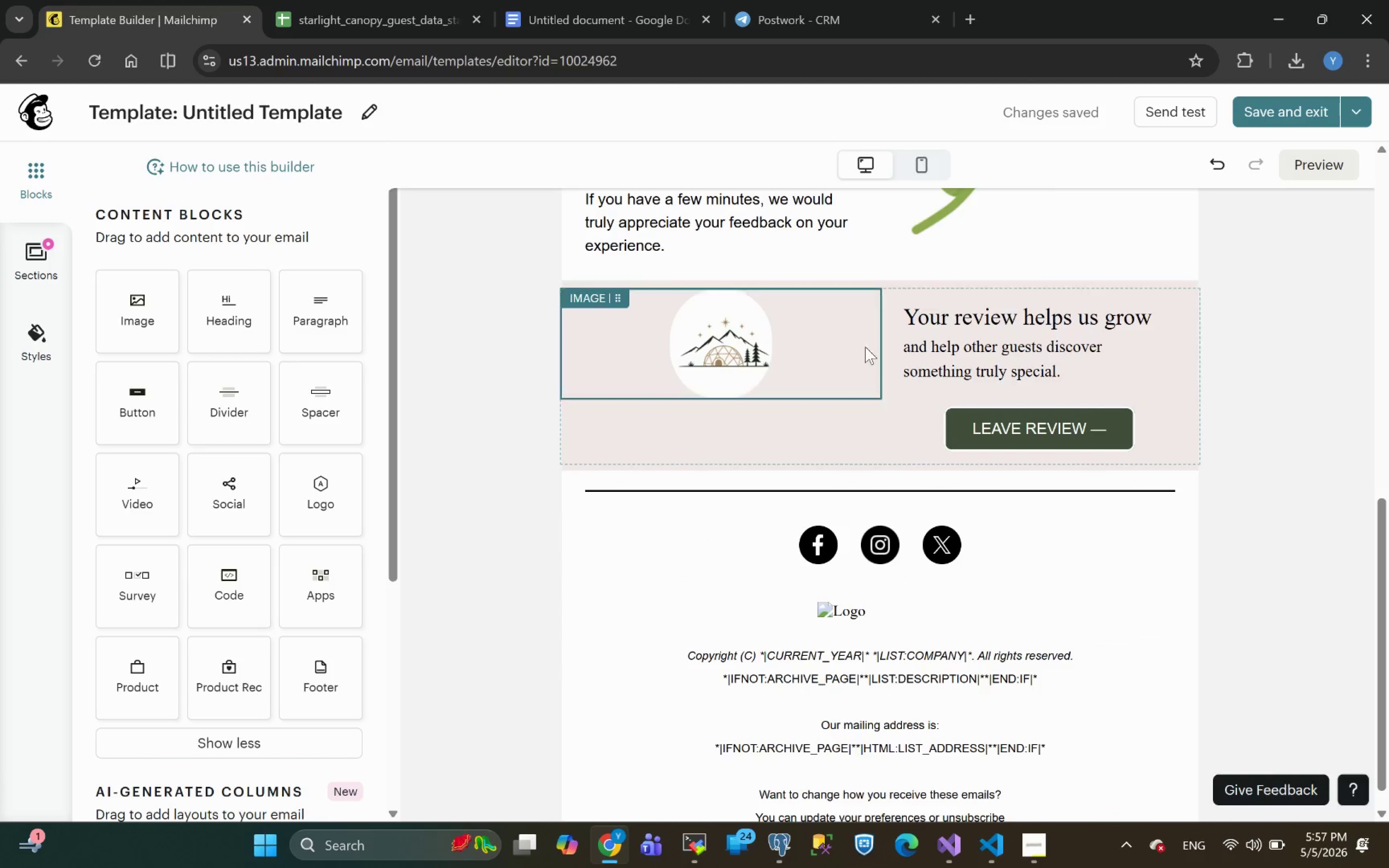 
wait(5.55)
 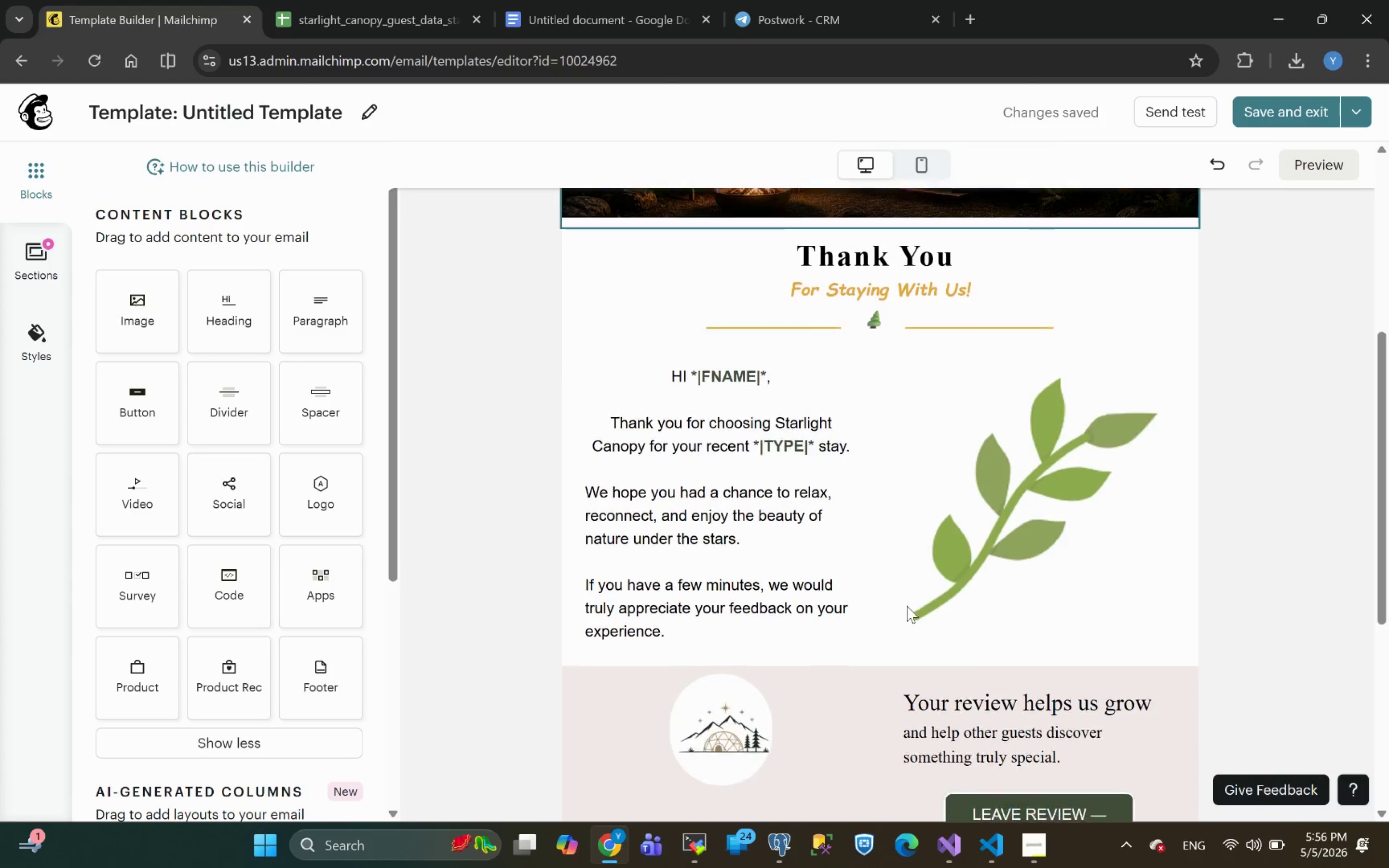 
left_click([1012, 372])
 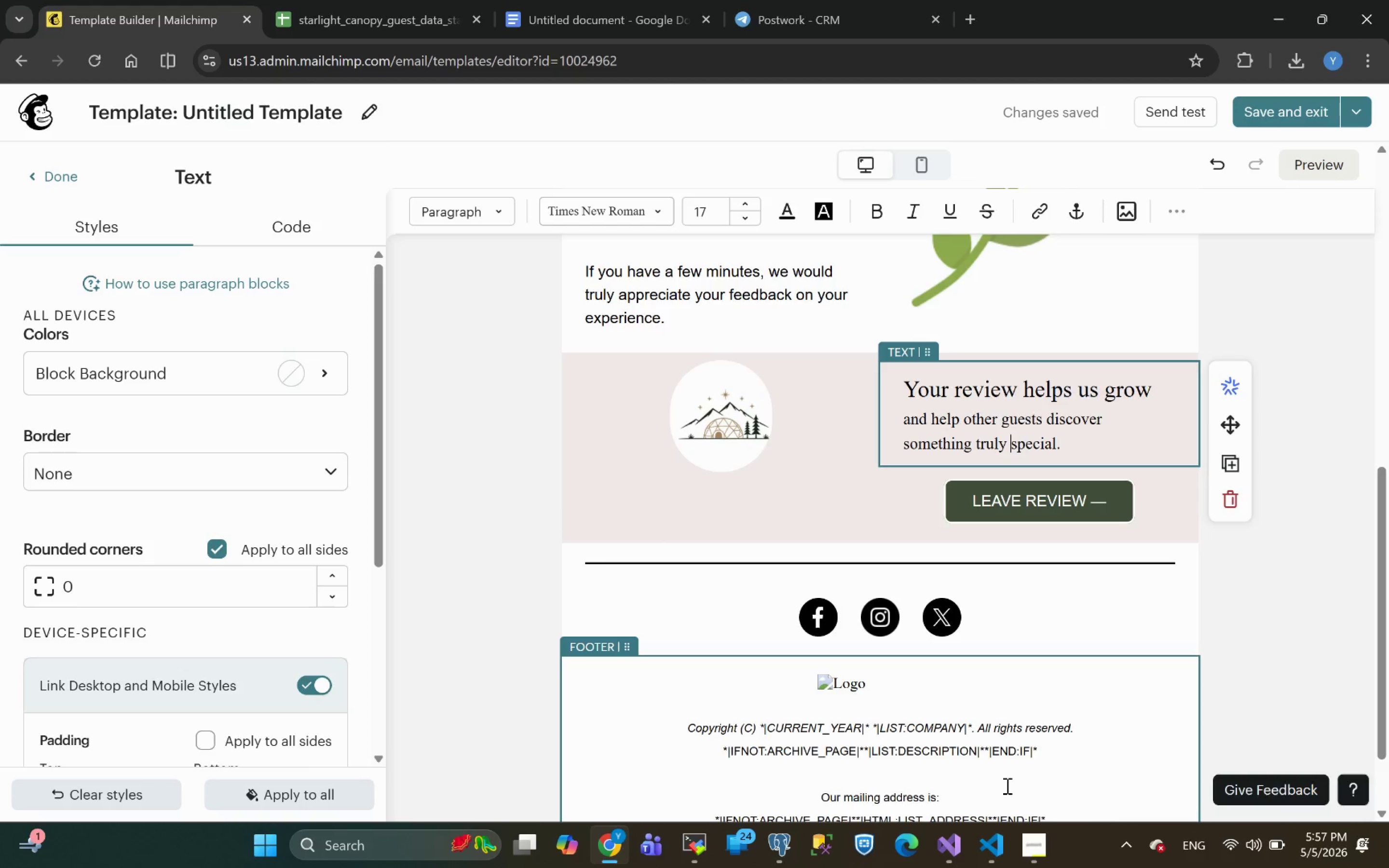 
wait(30.8)
 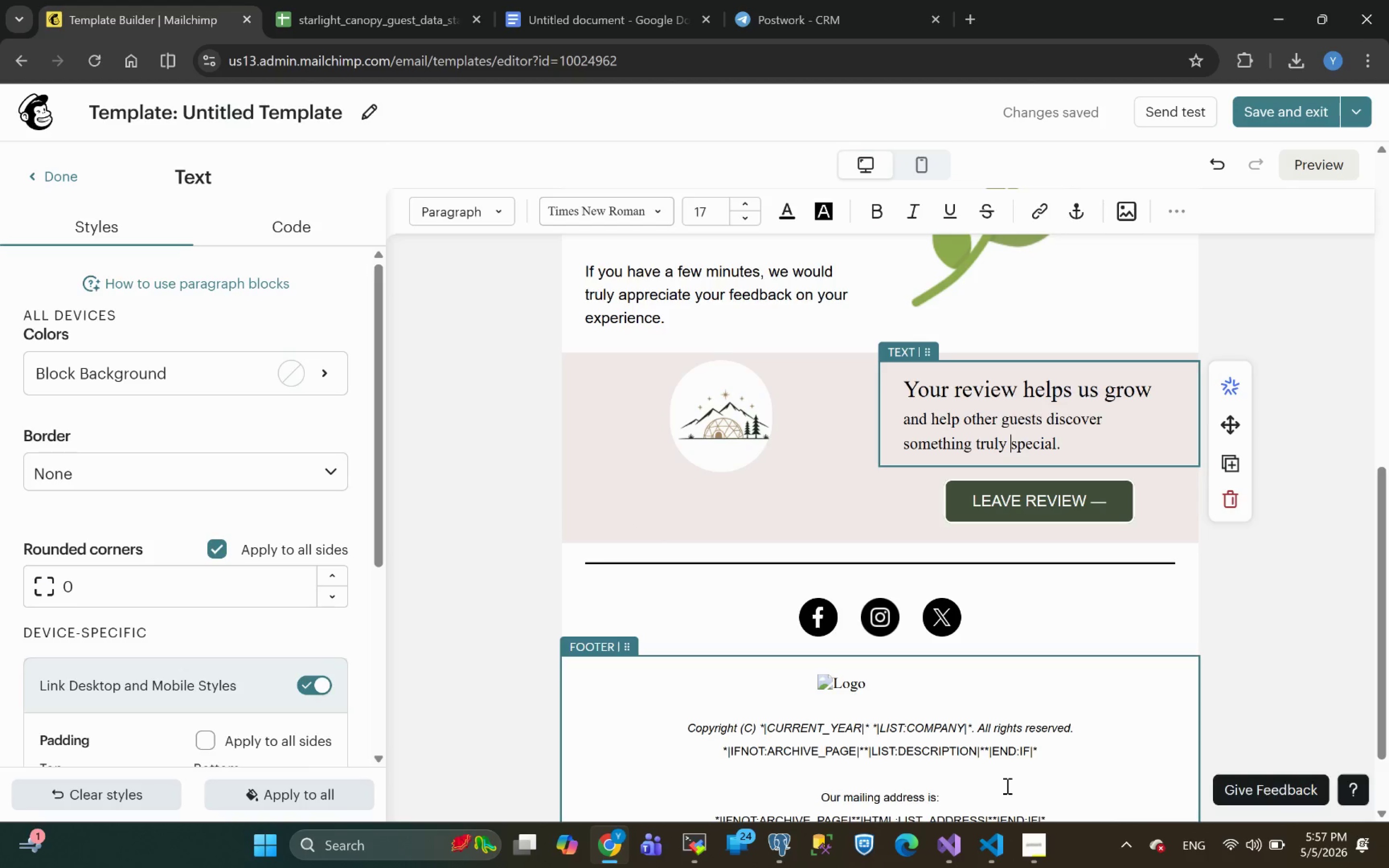 
left_click([31, 163])
 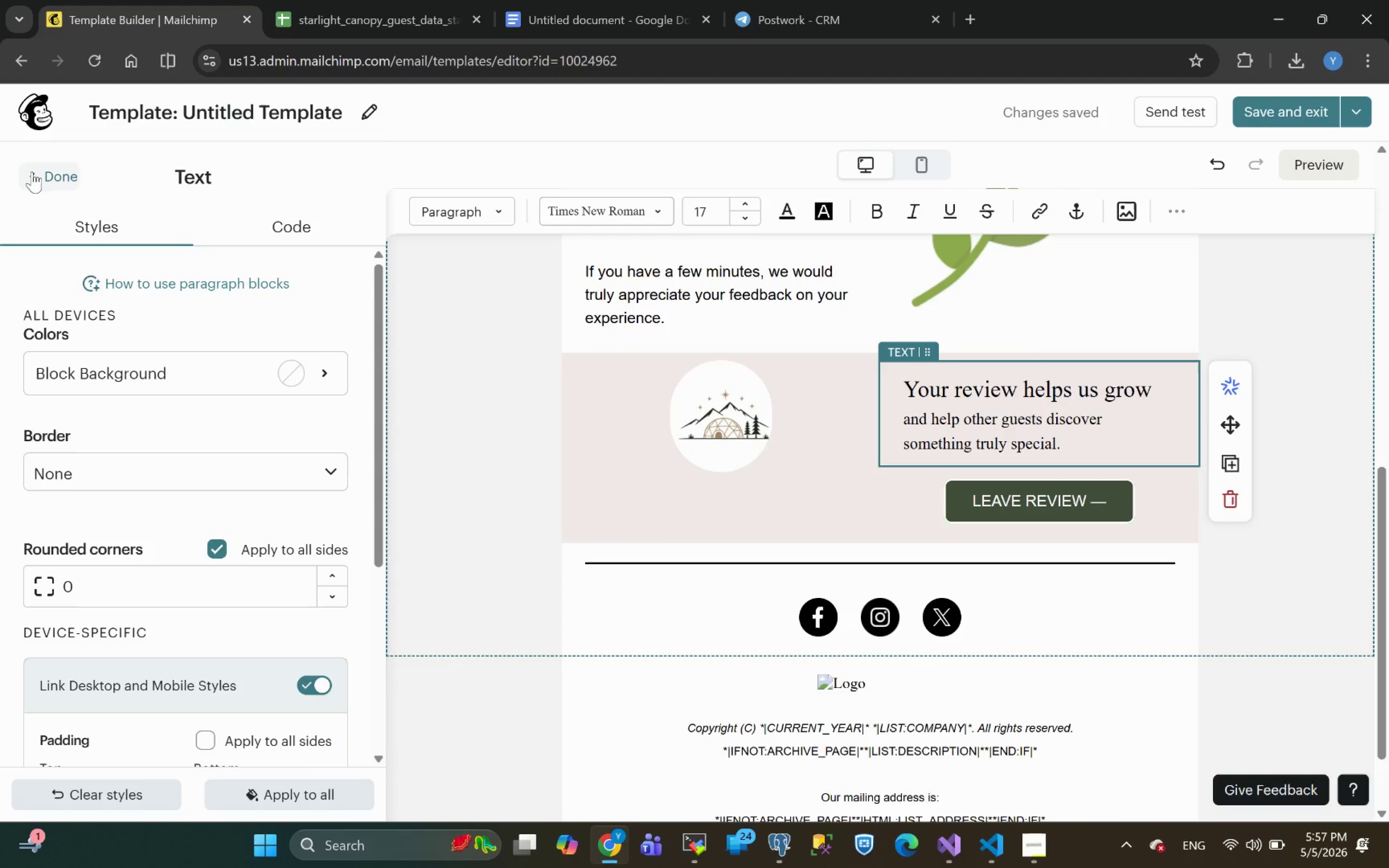 
left_click([33, 174])
 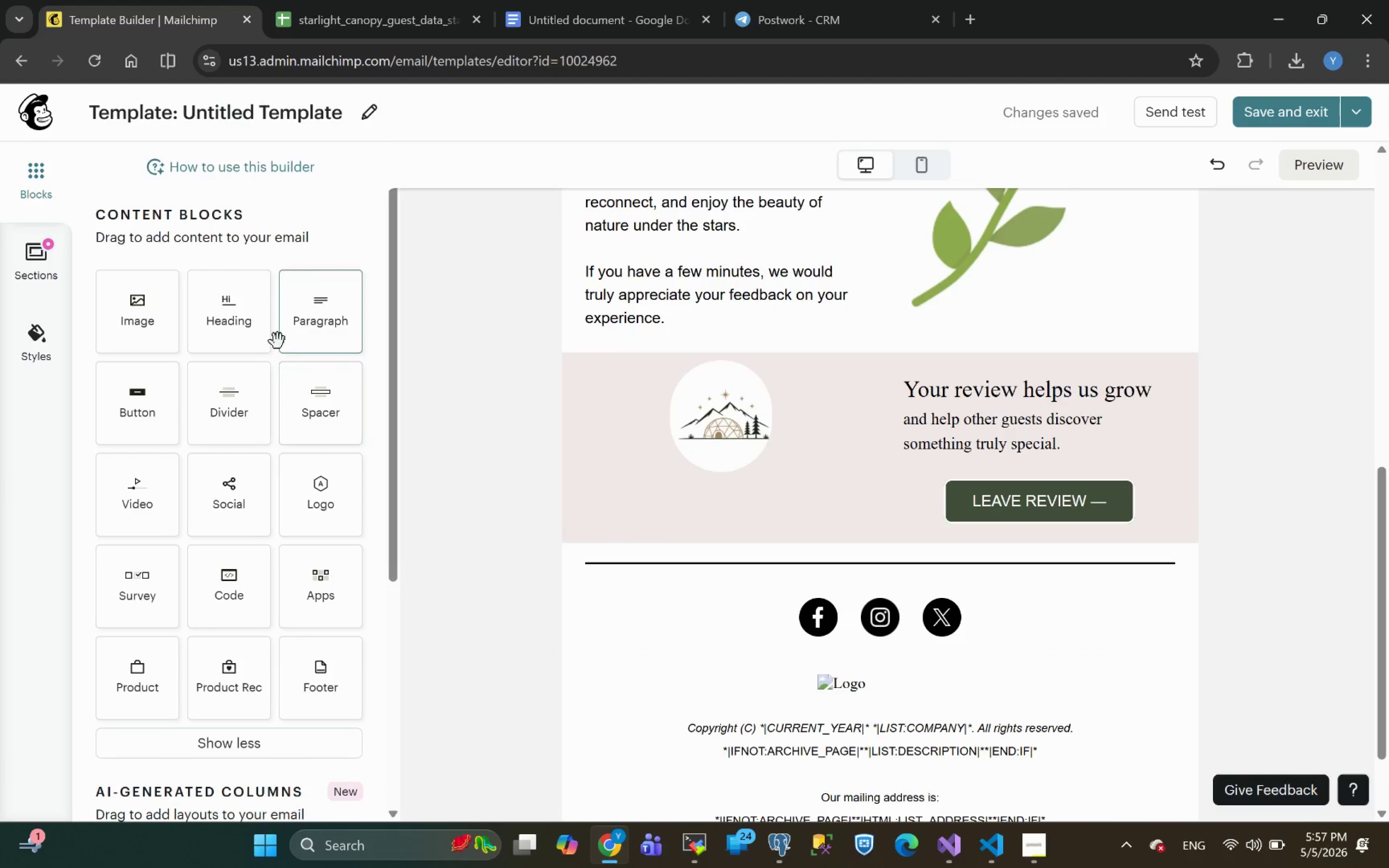 
left_click_drag(start_coordinate=[313, 317], to_coordinate=[886, 576])
 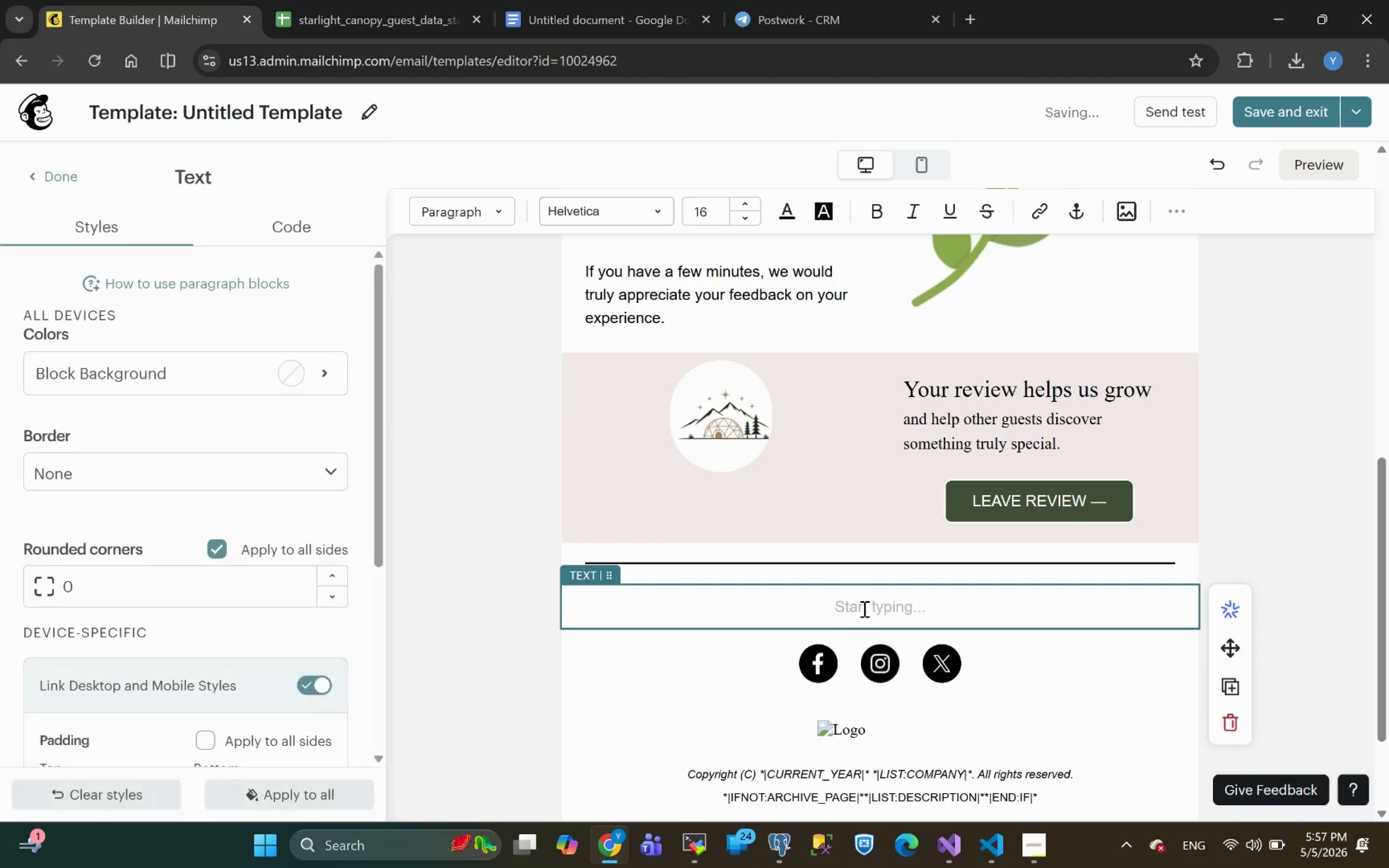 
type(We hope to welcome you back d)
key(Backspace)
type(soon!)
 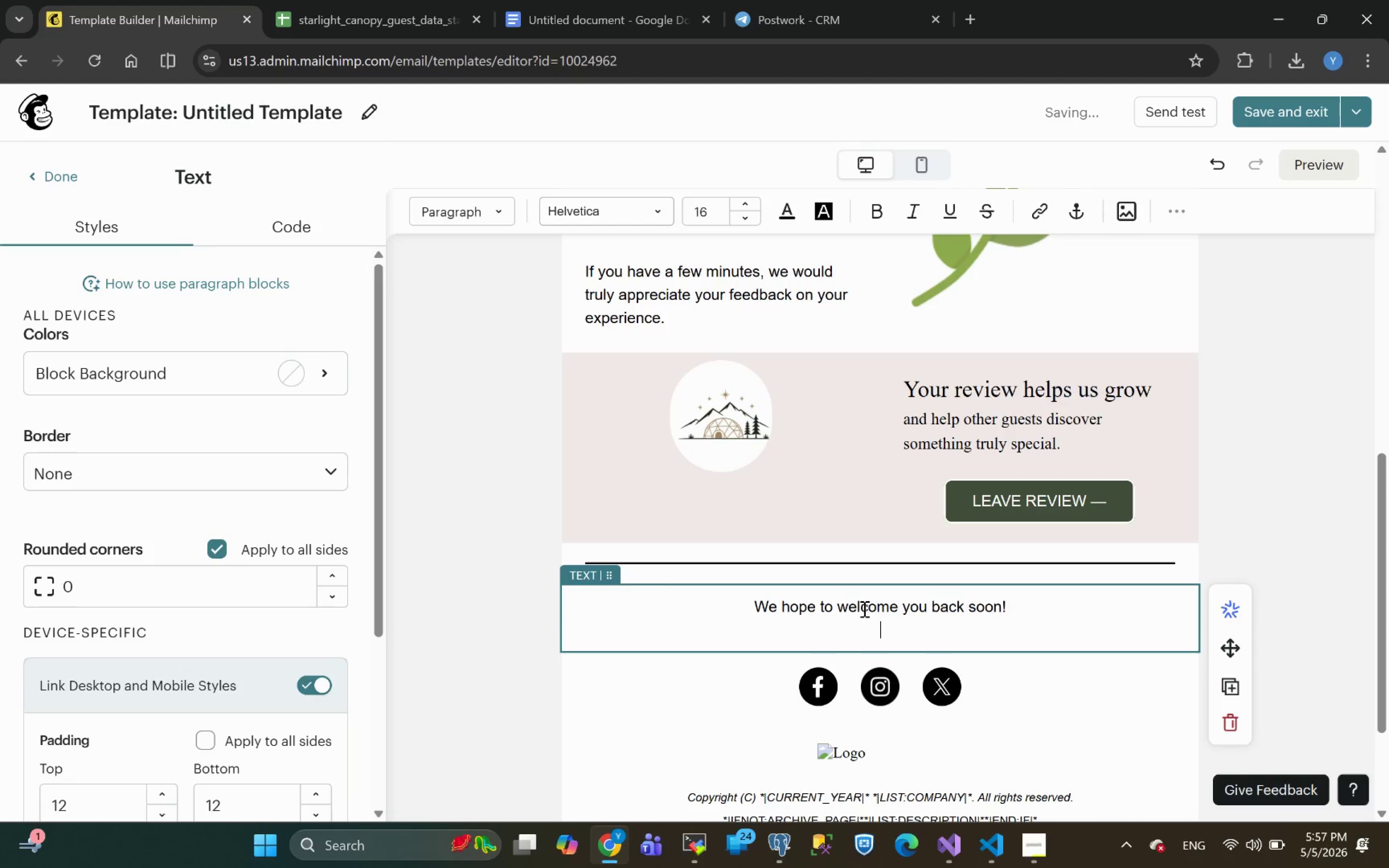 
 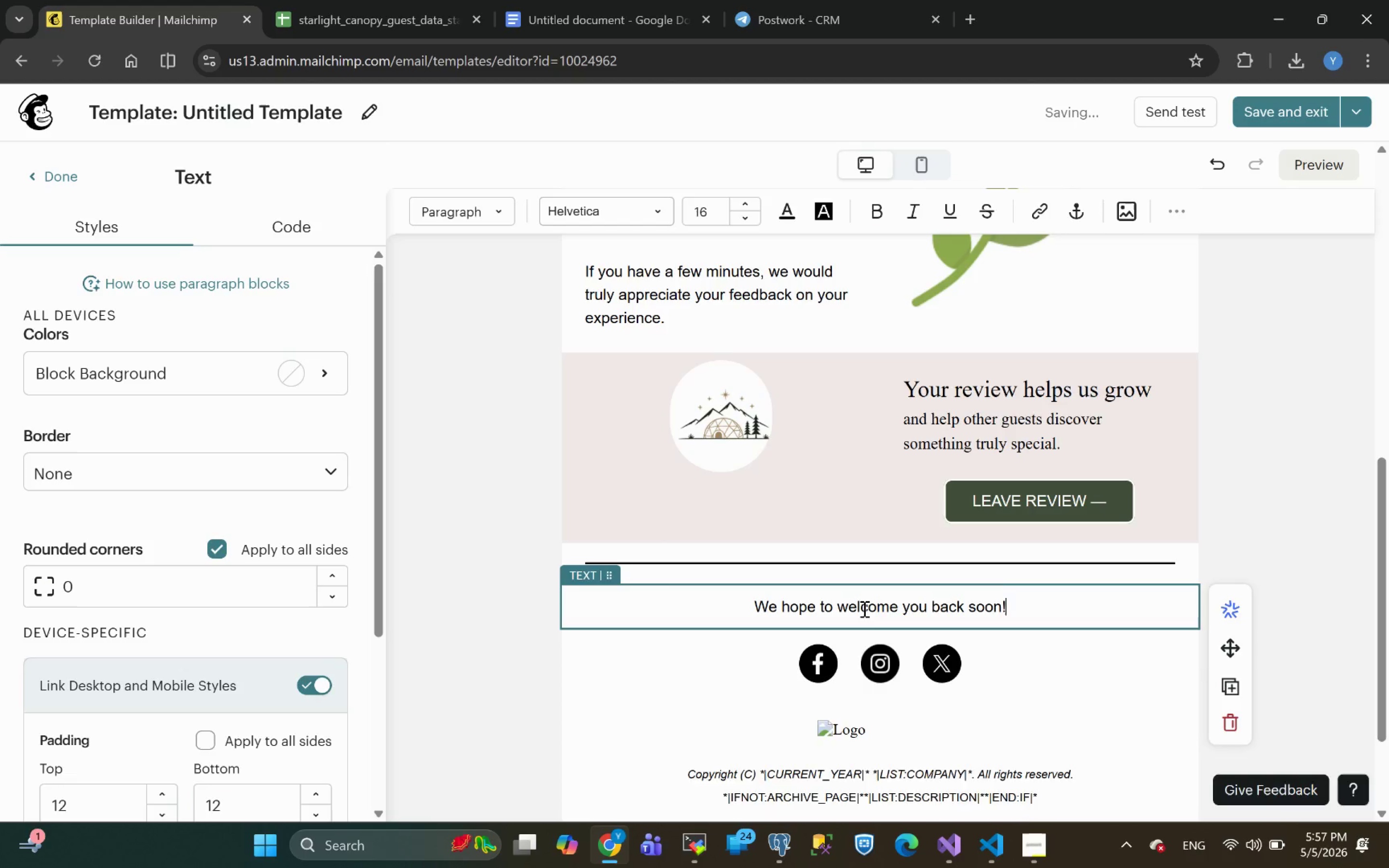 
key(Enter)
 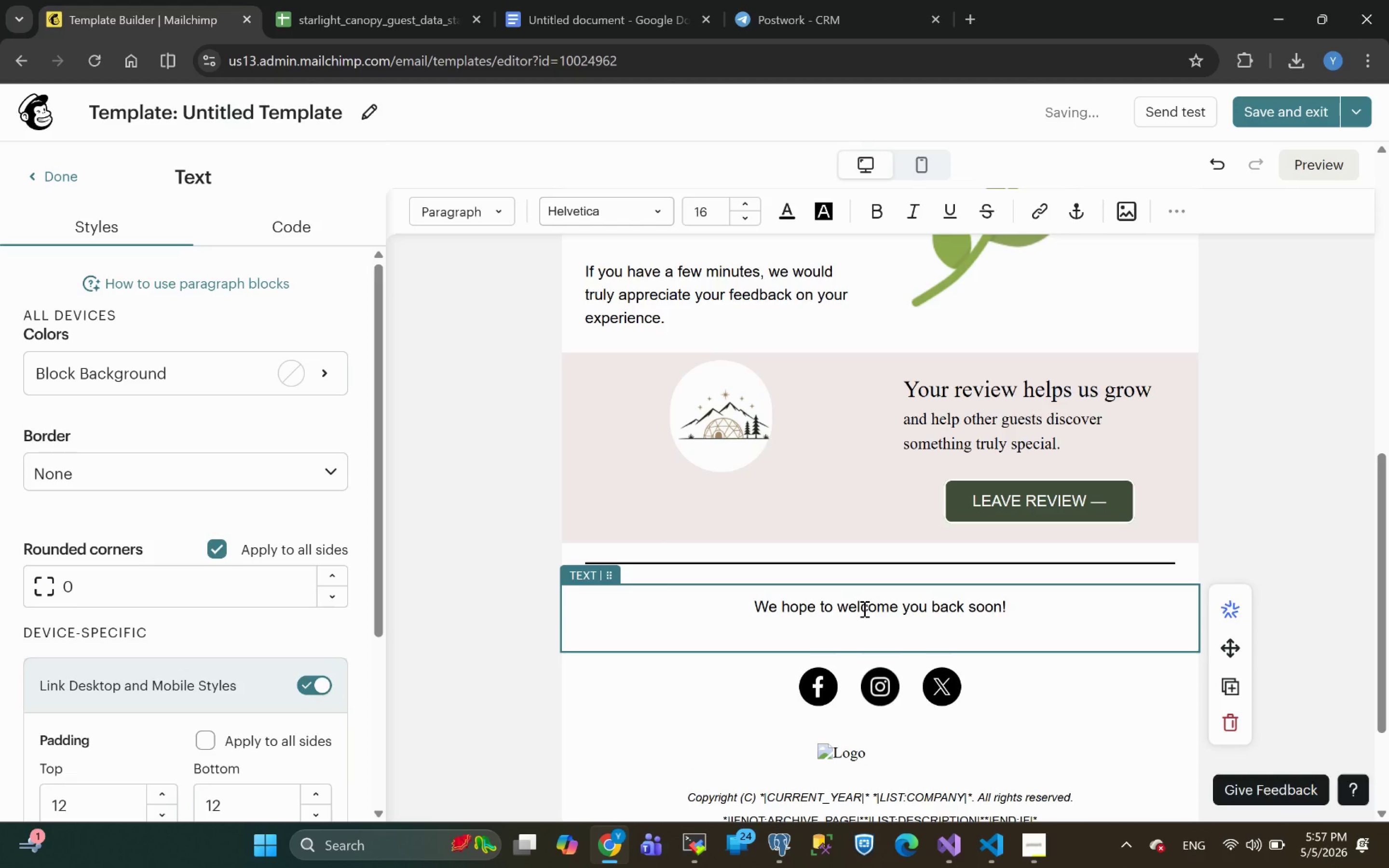 
key(Enter)
 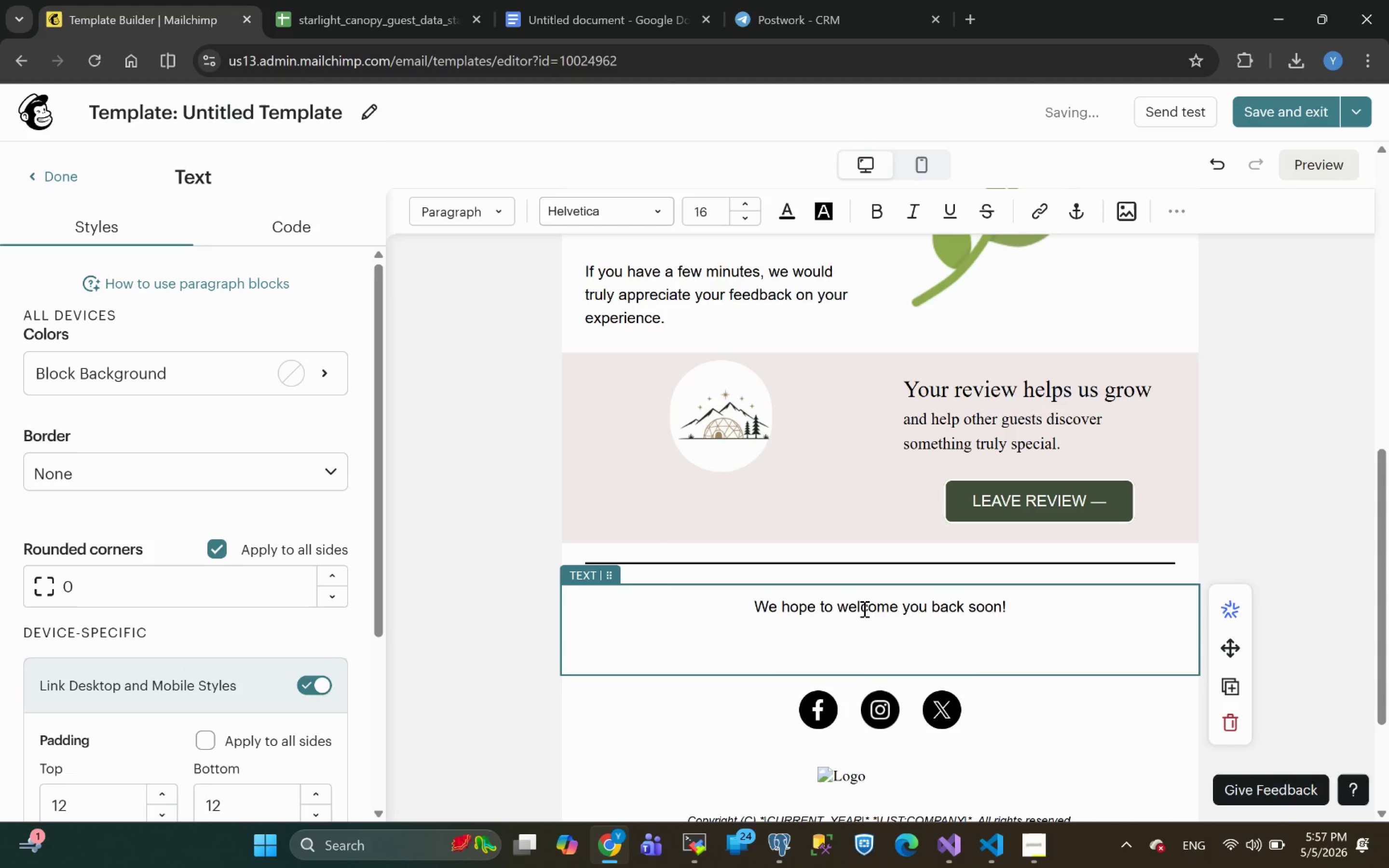 
type(-- The Starlight Canopy Team)
 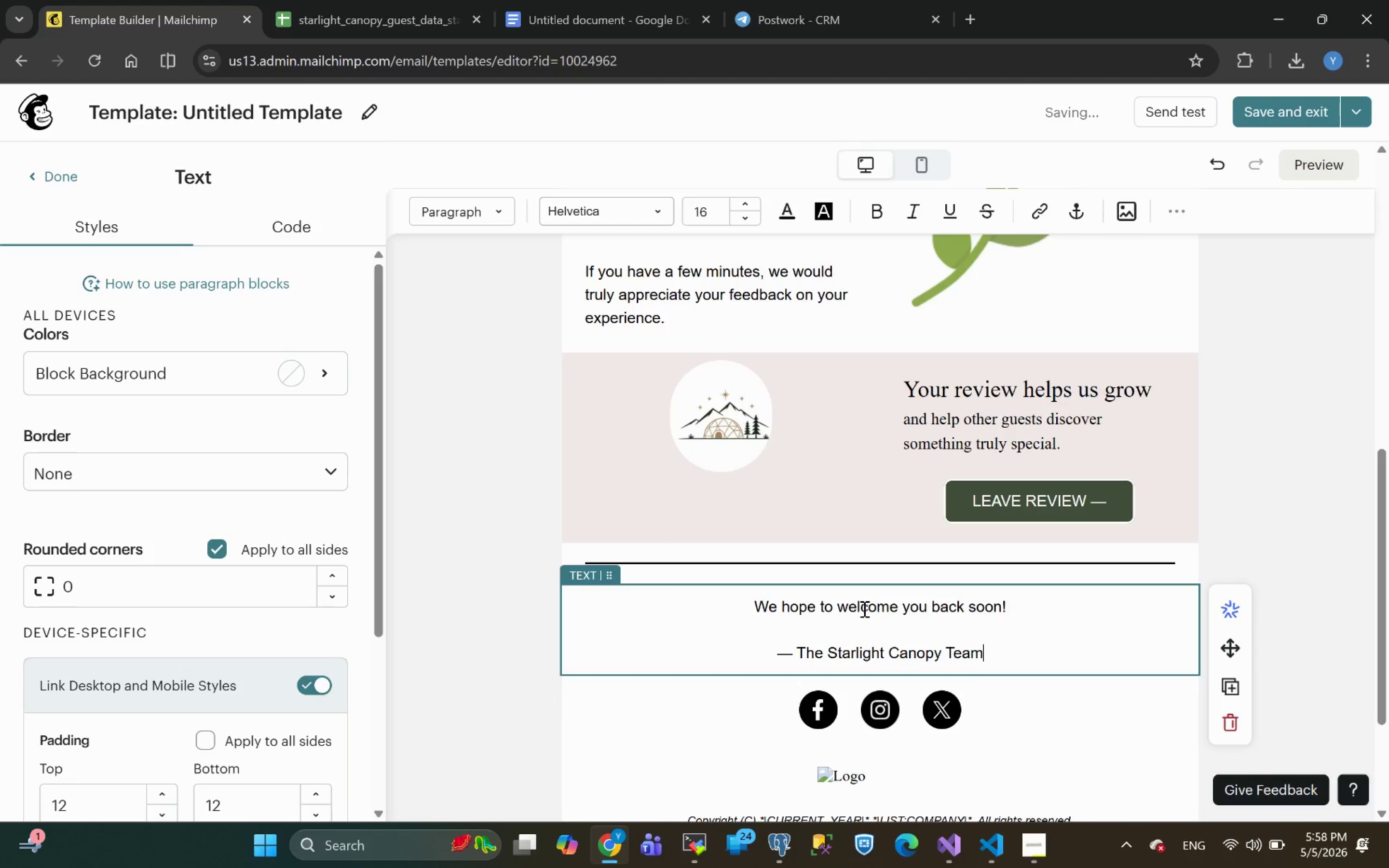 
left_click_drag(start_coordinate=[984, 653], to_coordinate=[783, 654])
 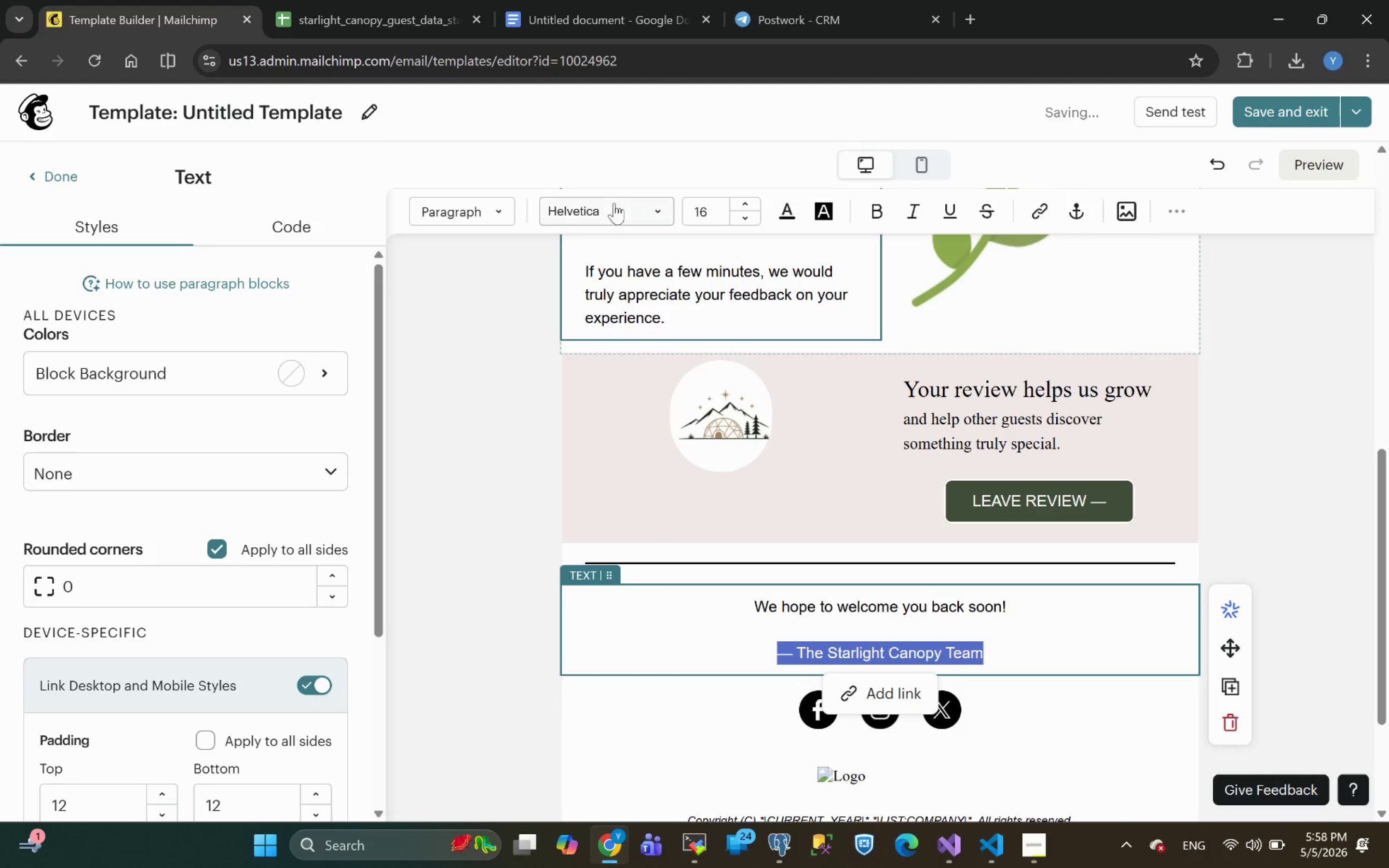 
left_click([613, 210])
 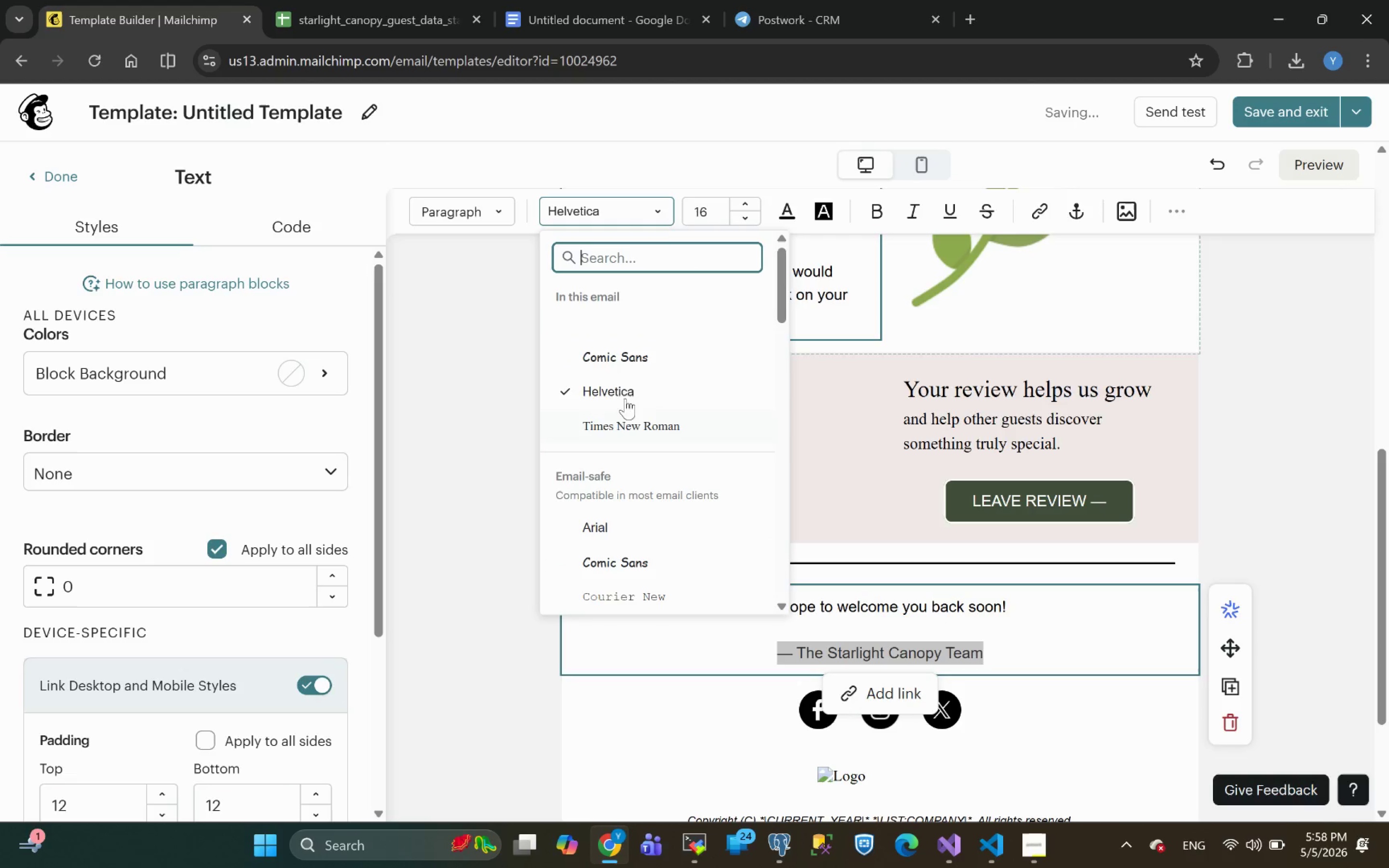 
left_click([614, 360])
 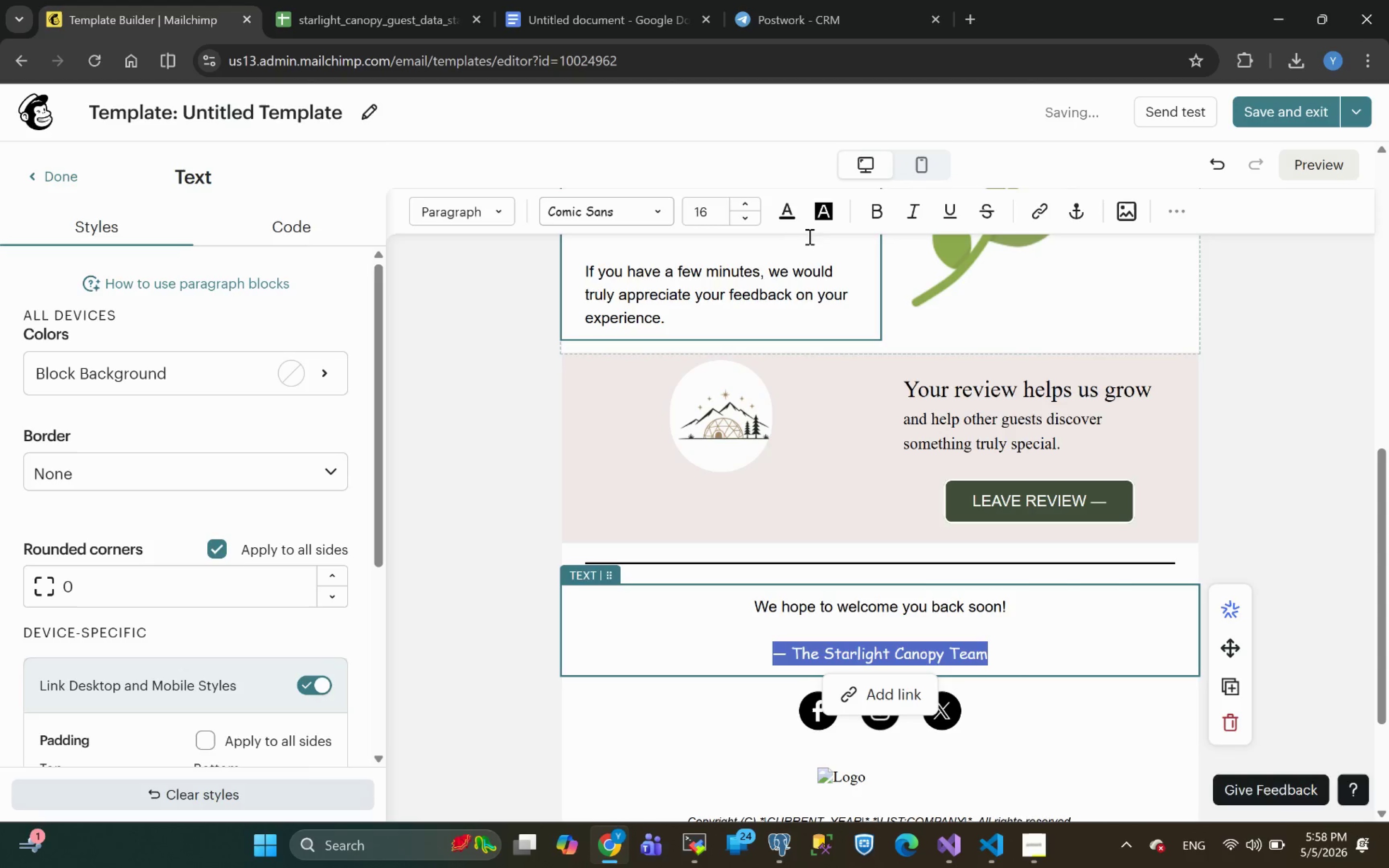 
left_click([879, 217])
 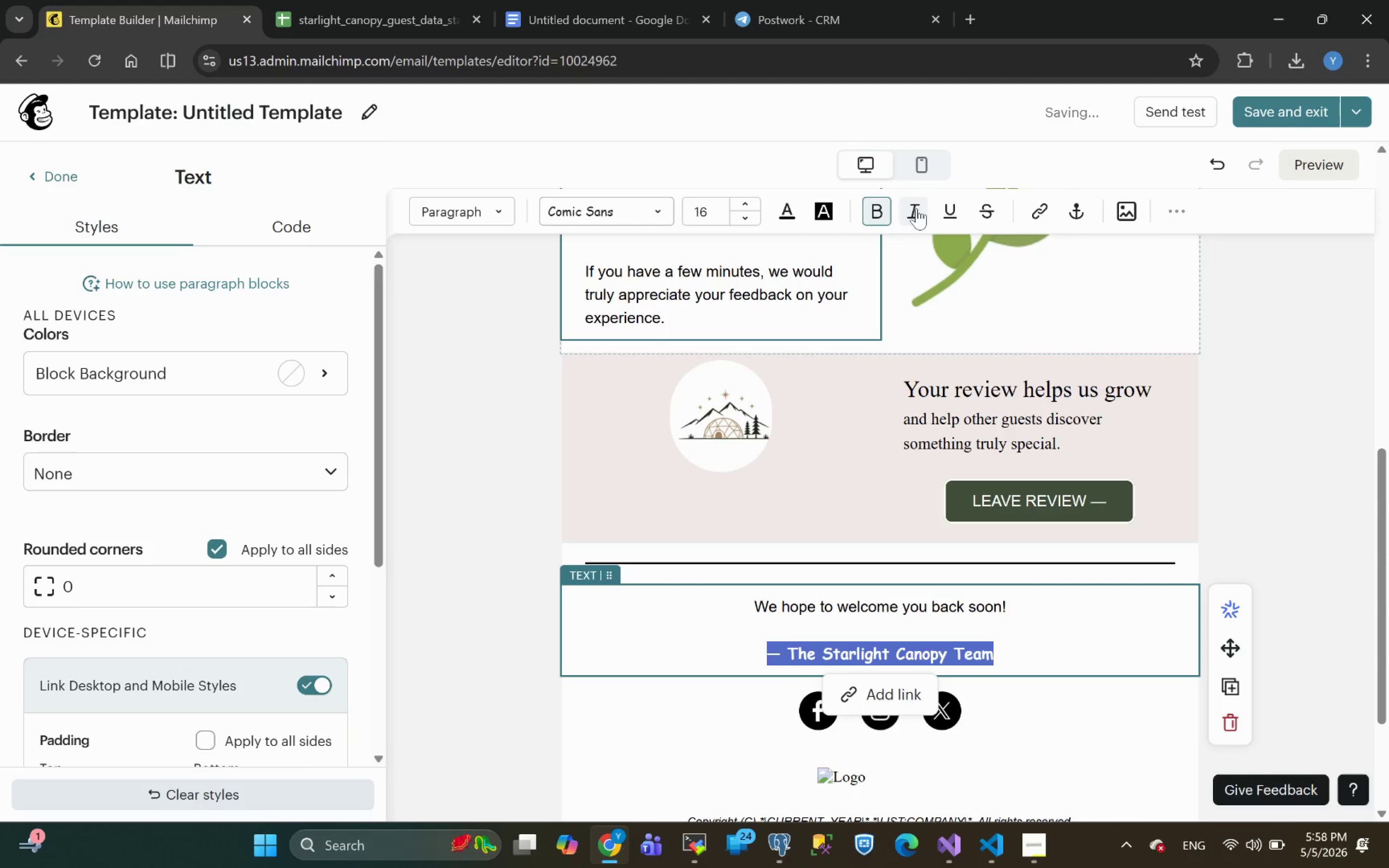 
left_click([917, 211])
 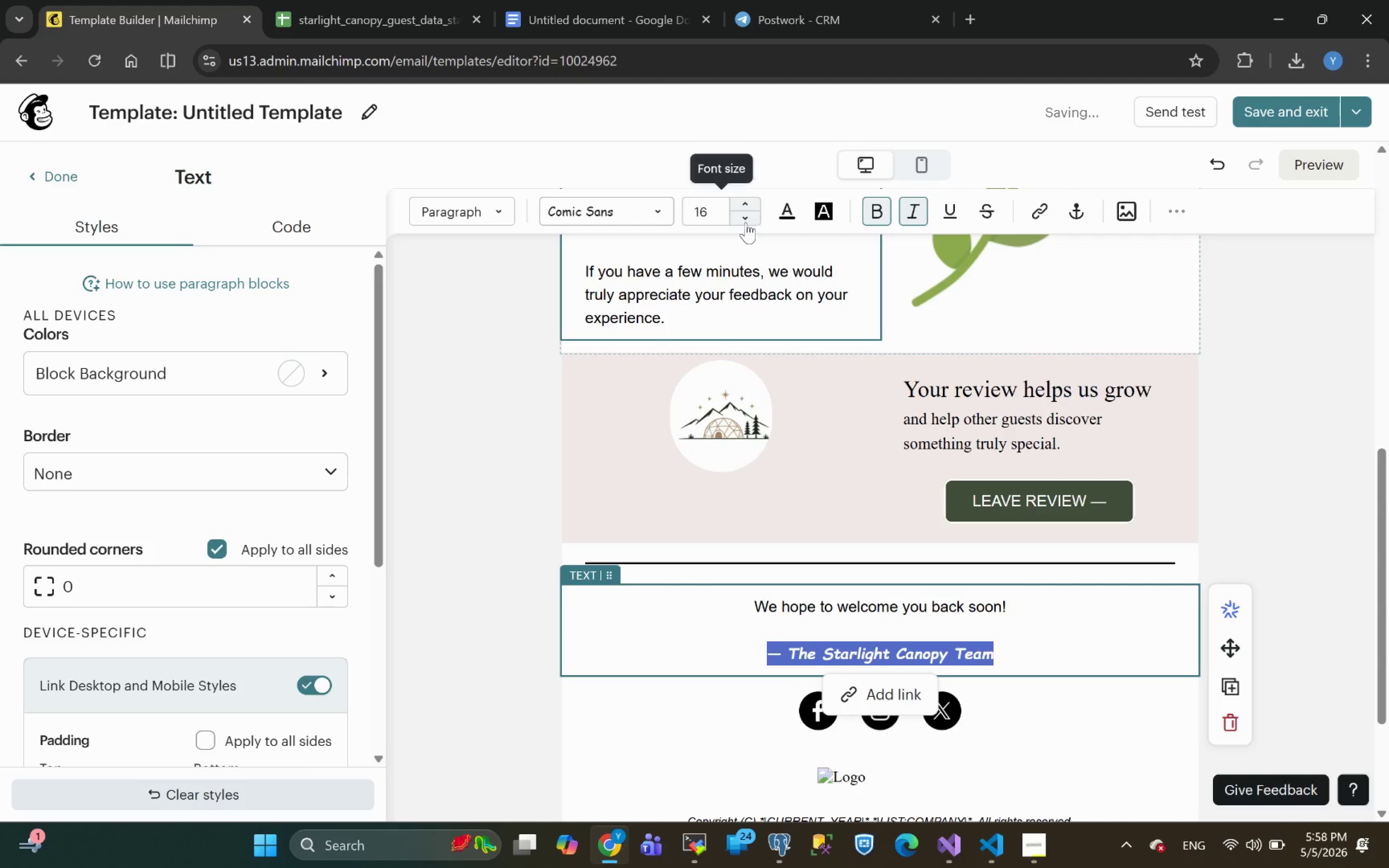 
double_click([746, 219])
 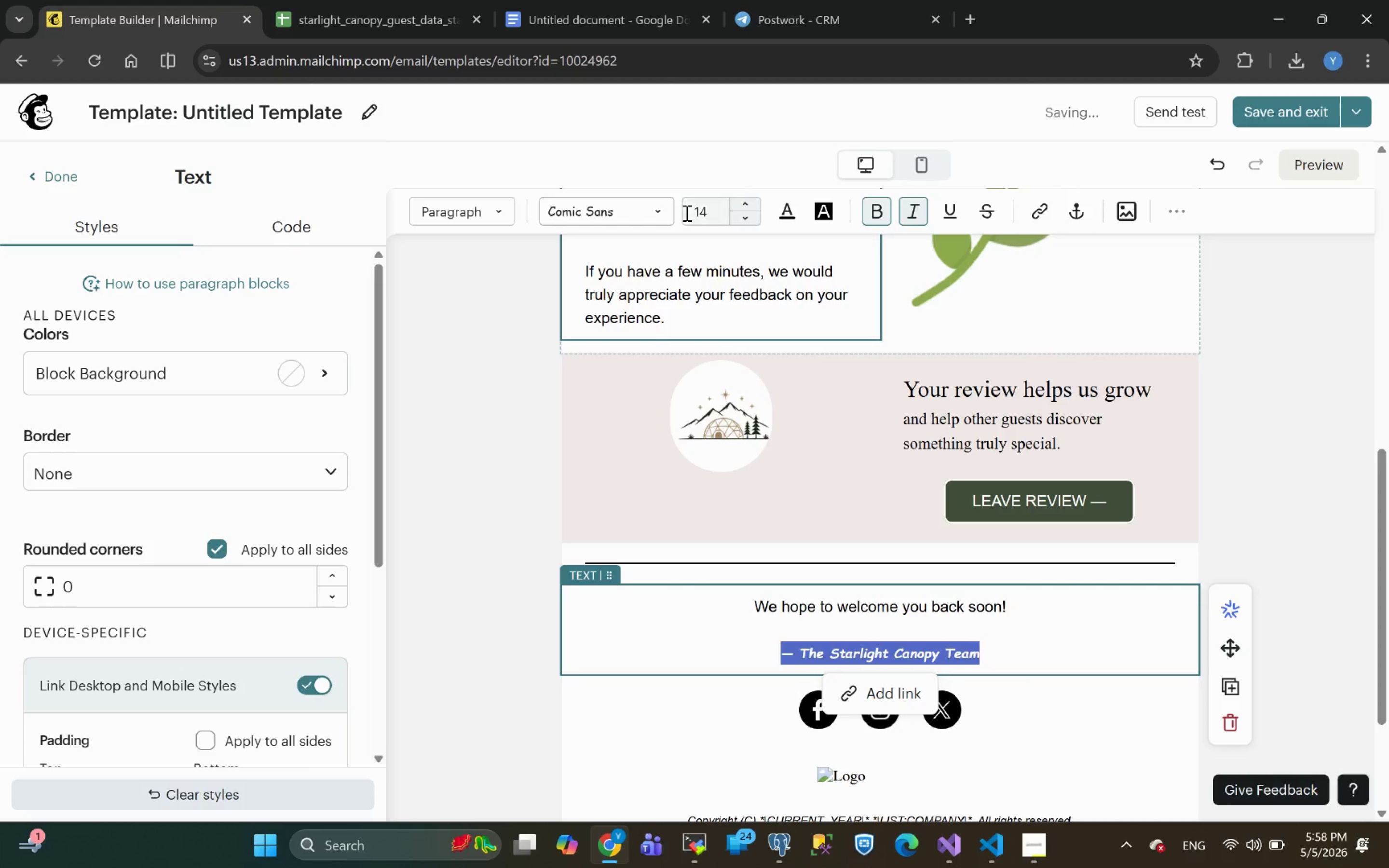 
left_click([788, 211])
 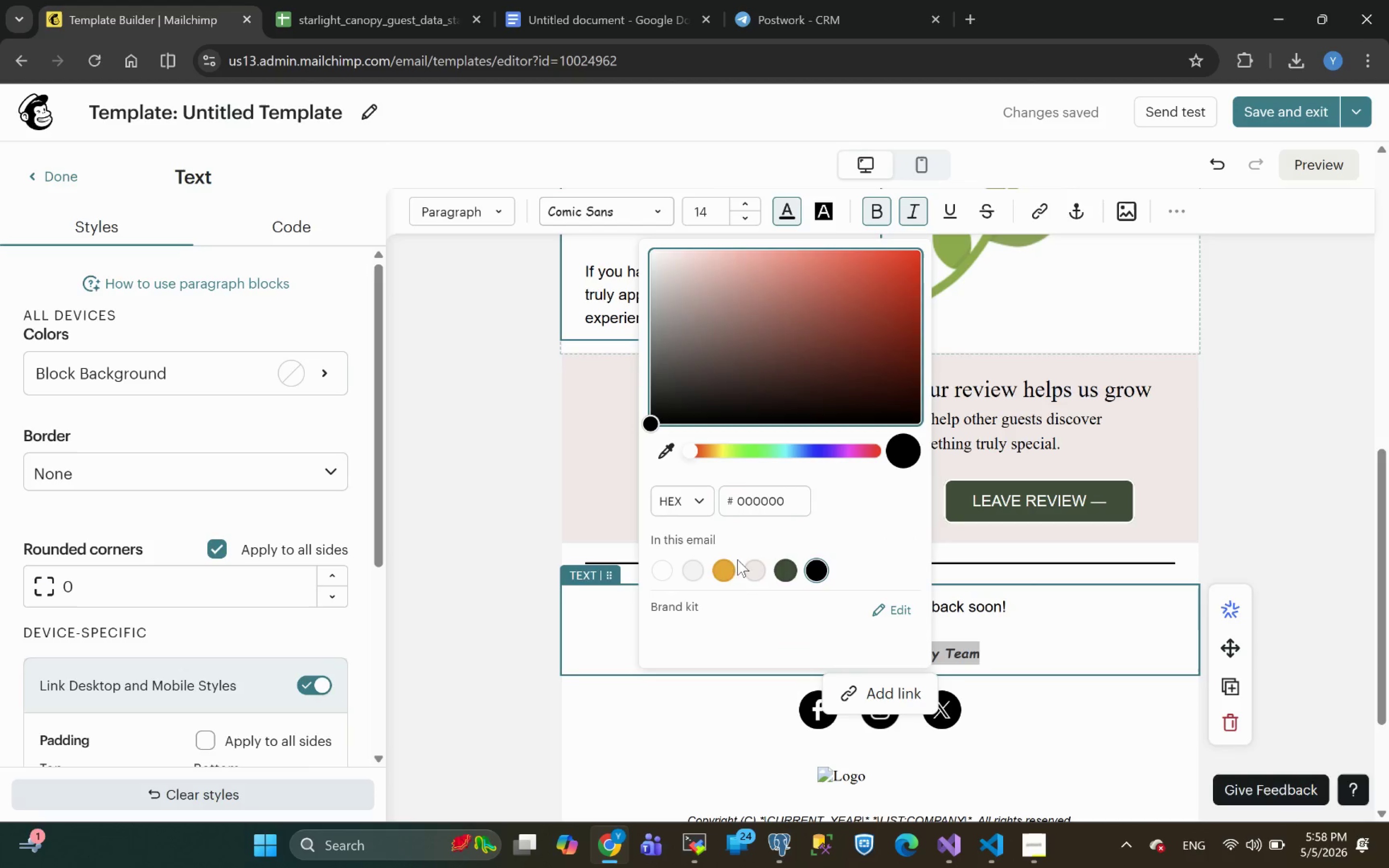 
left_click([726, 578])
 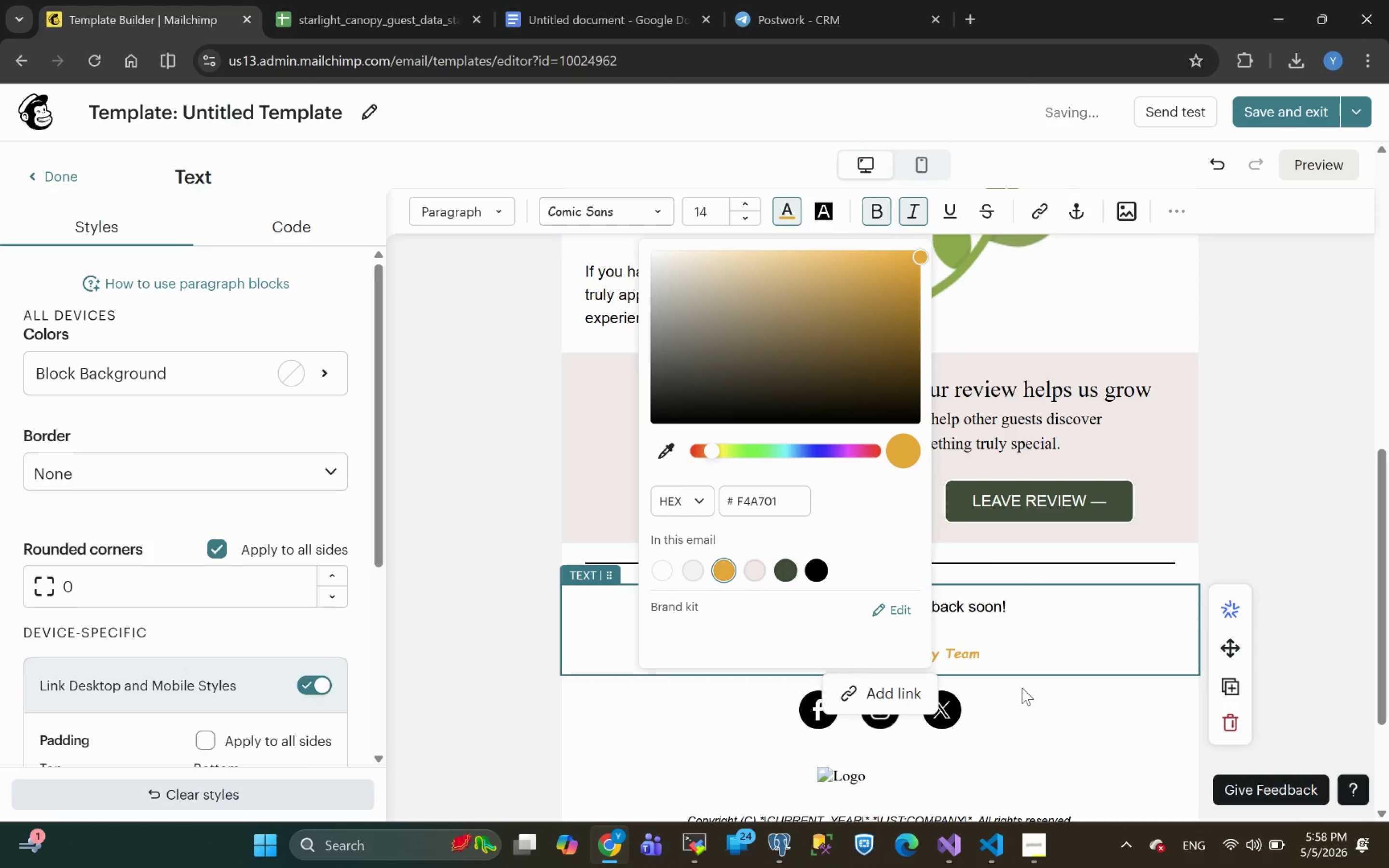 
left_click([1003, 648])
 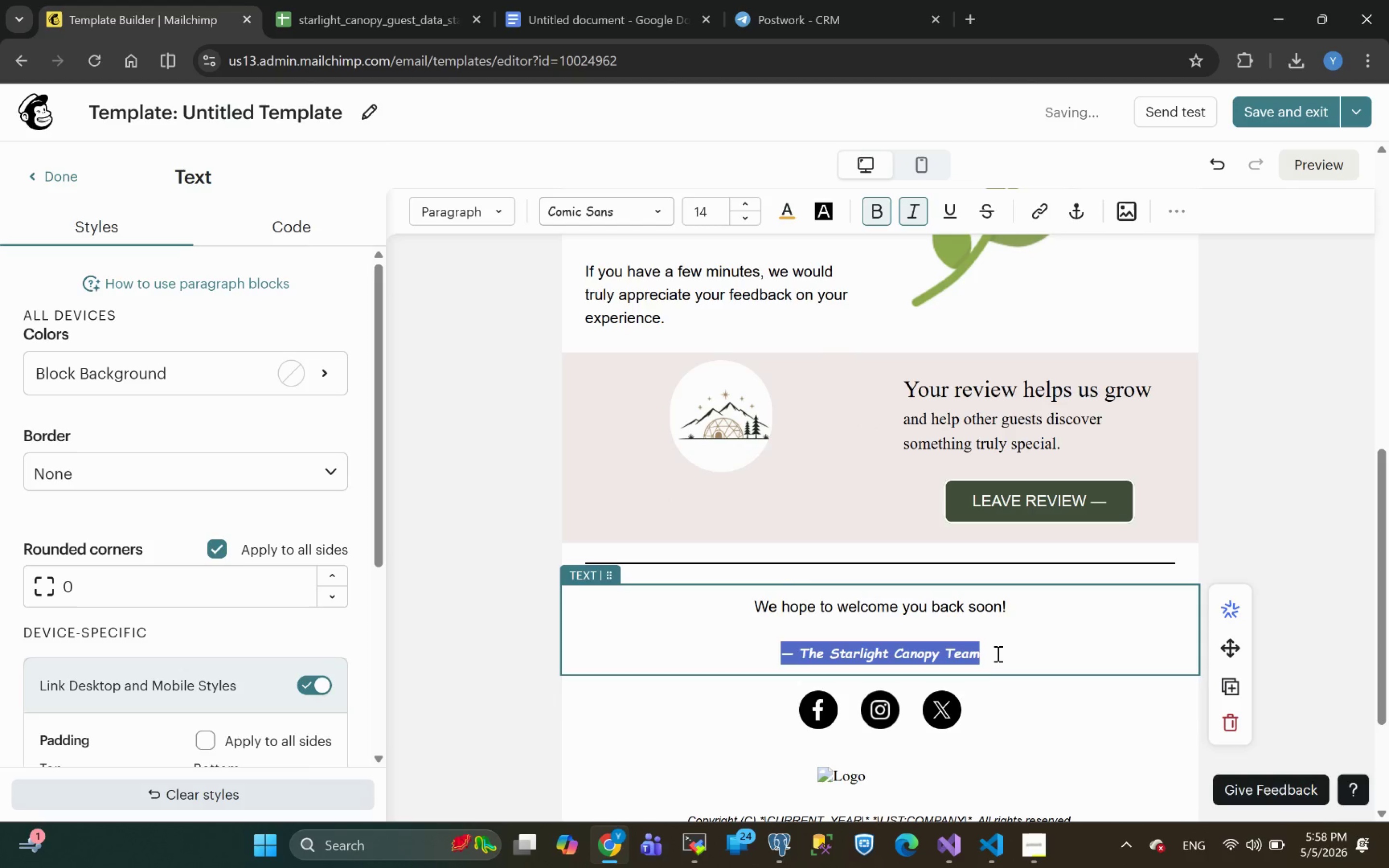 
left_click([997, 653])
 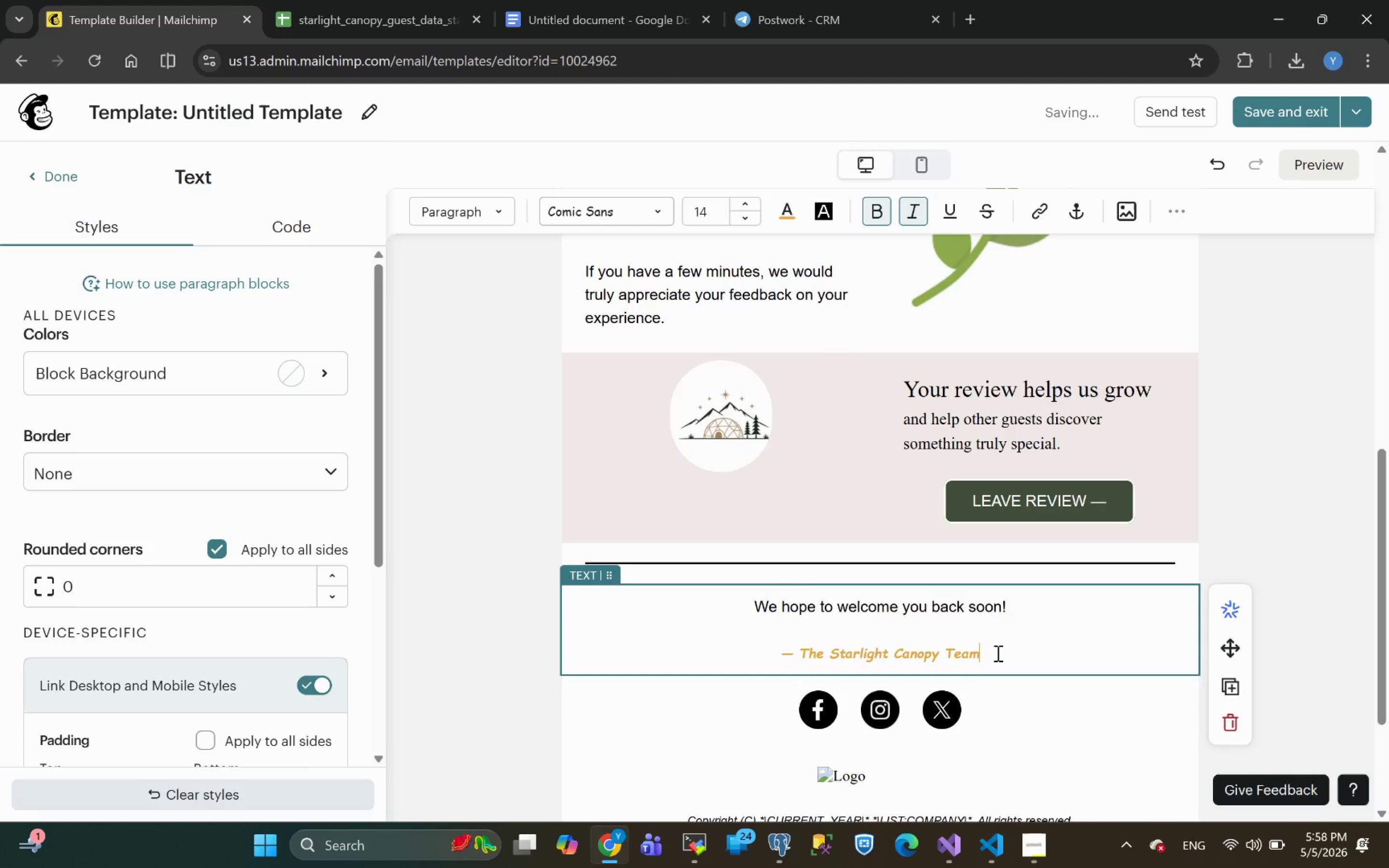 
left_click_drag(start_coordinate=[997, 653], to_coordinate=[754, 612])
 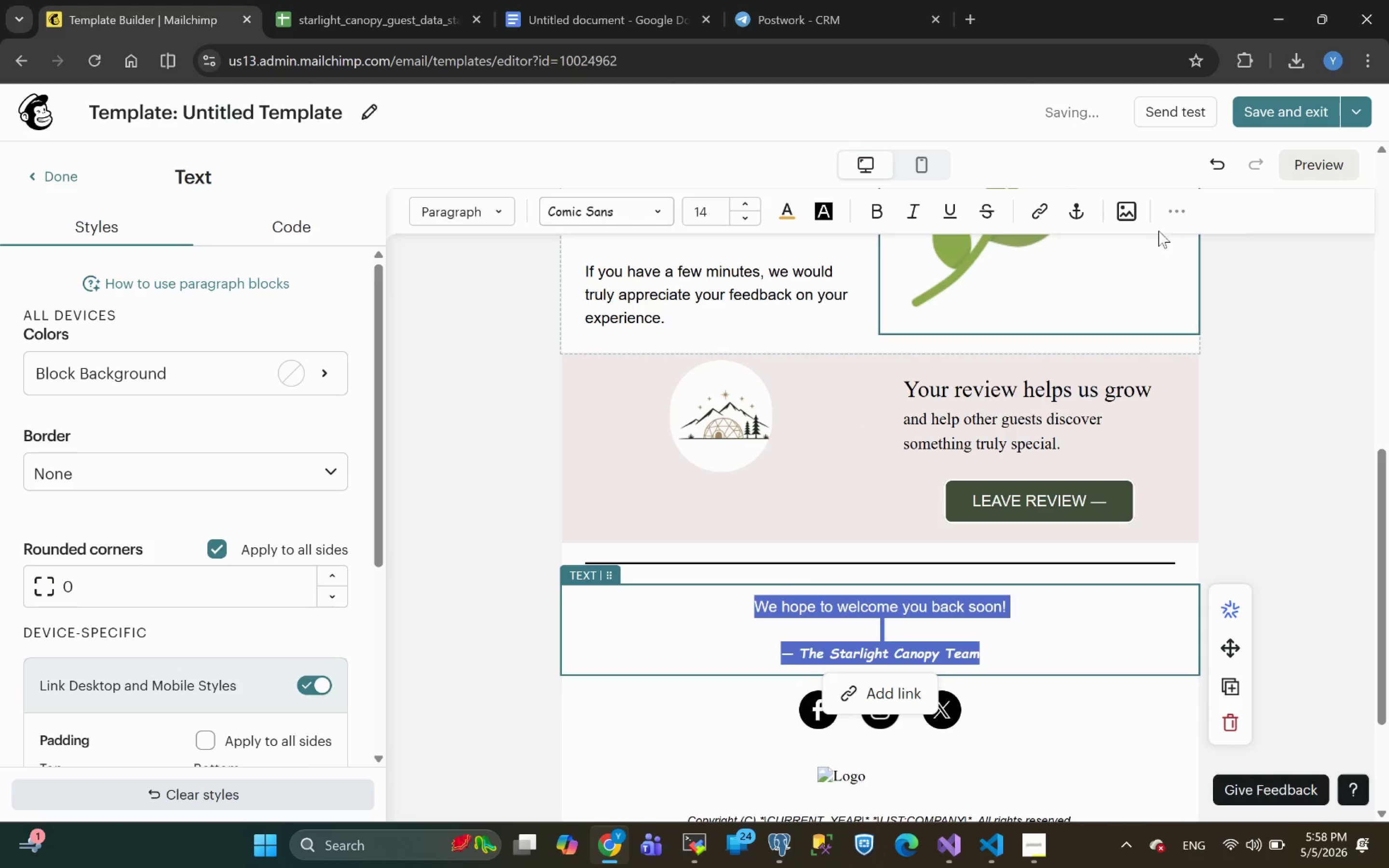 
left_click([1173, 217])
 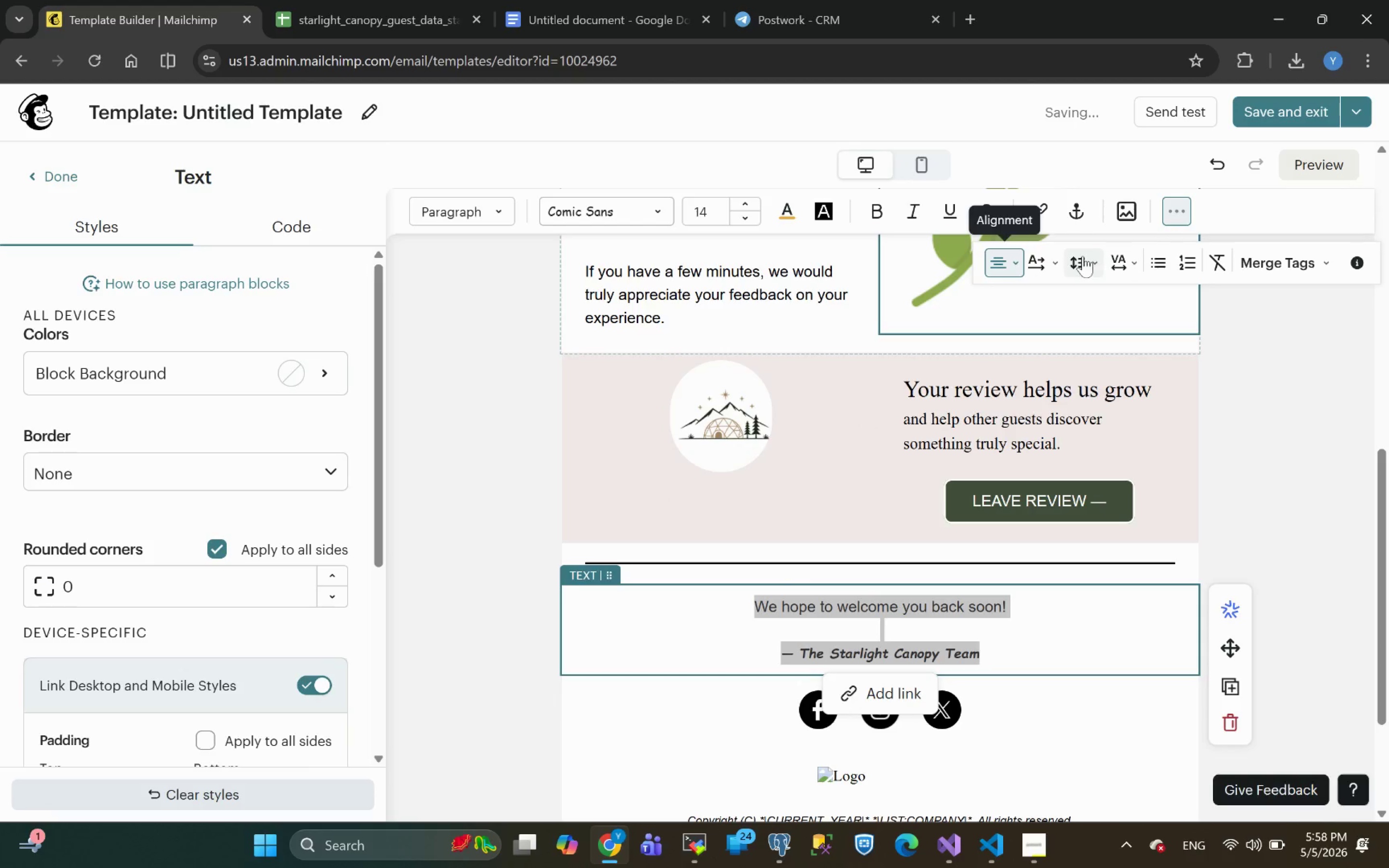 
left_click([1087, 261])
 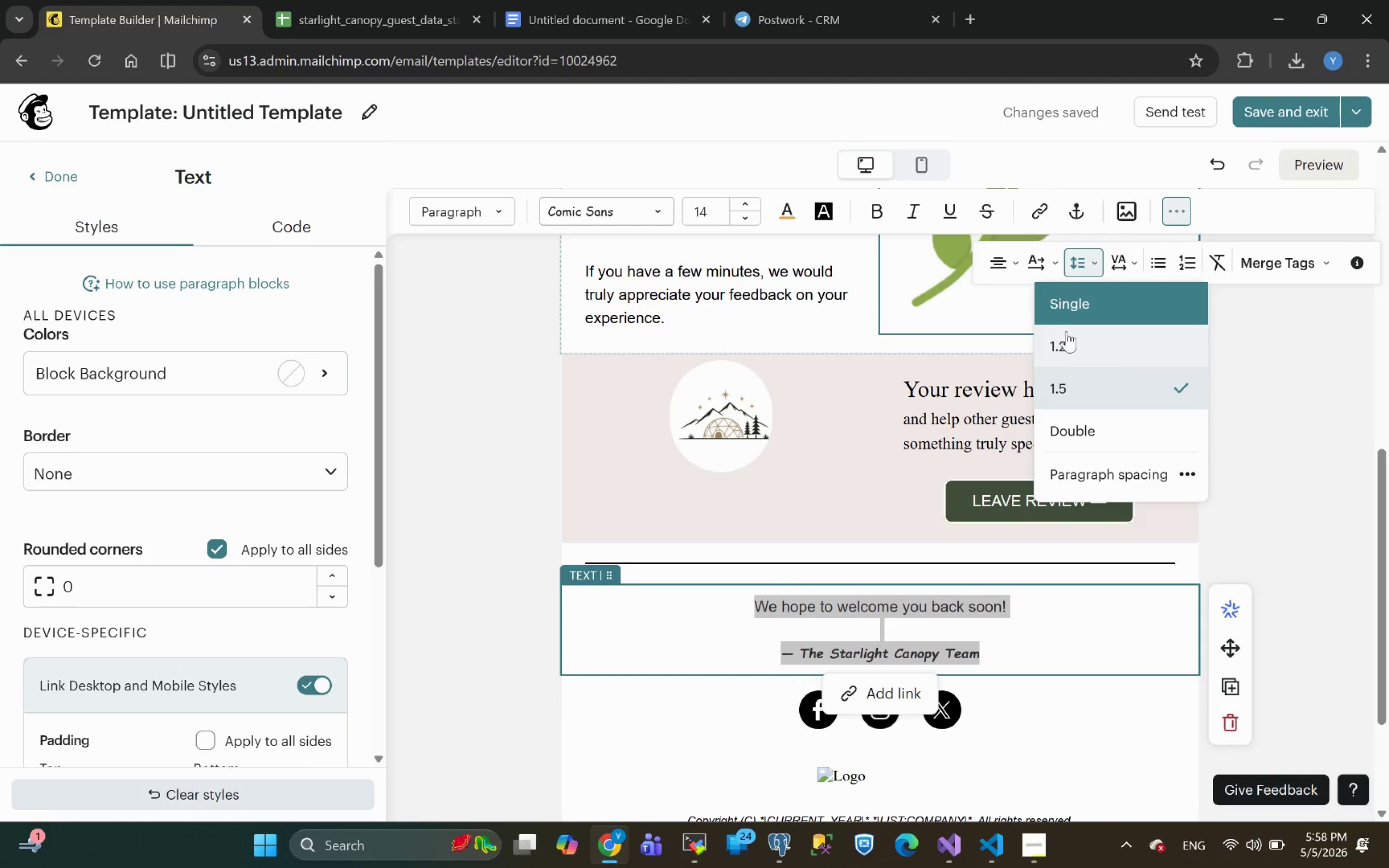 
left_click([1066, 310])
 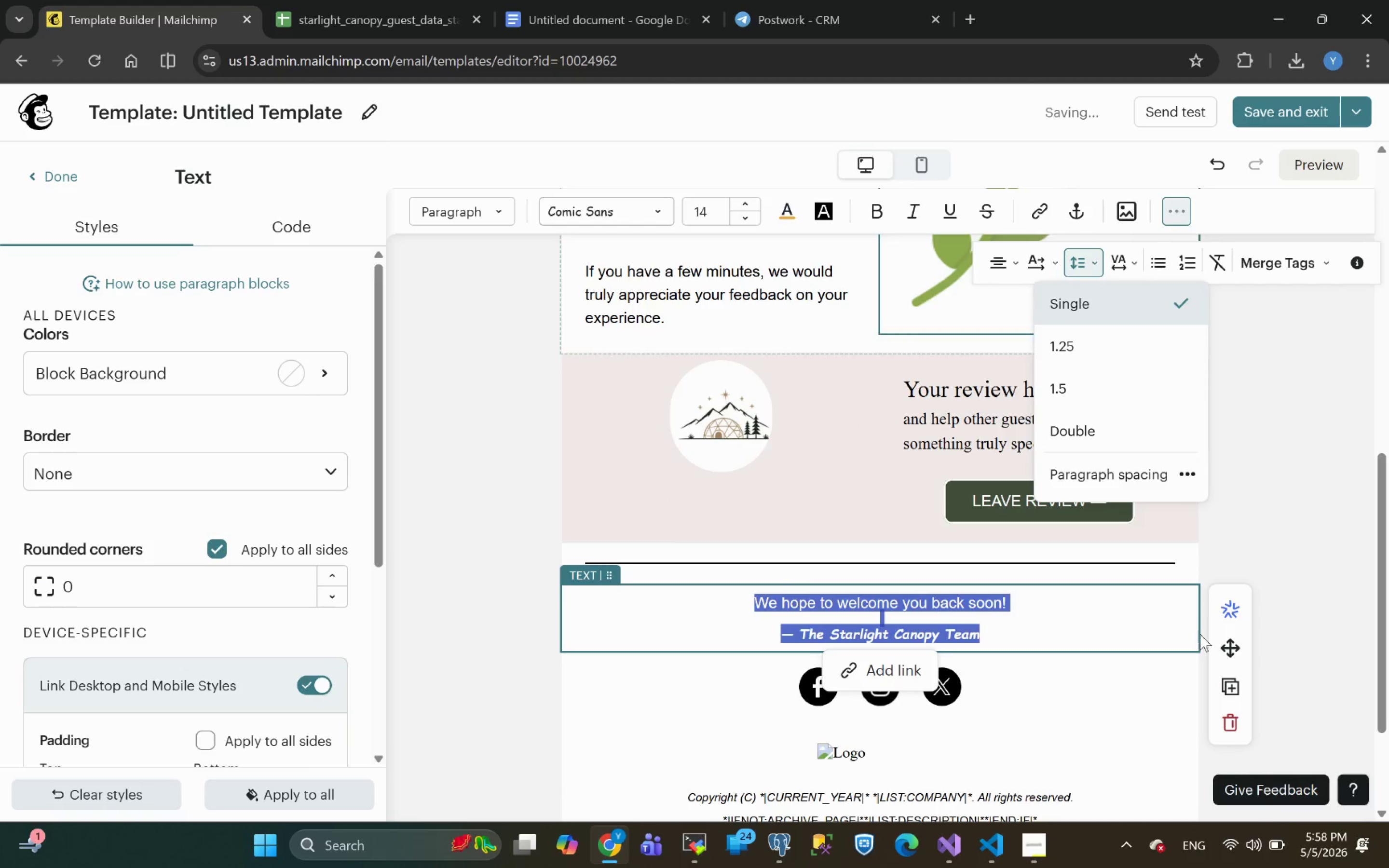 
left_click([1303, 548])
 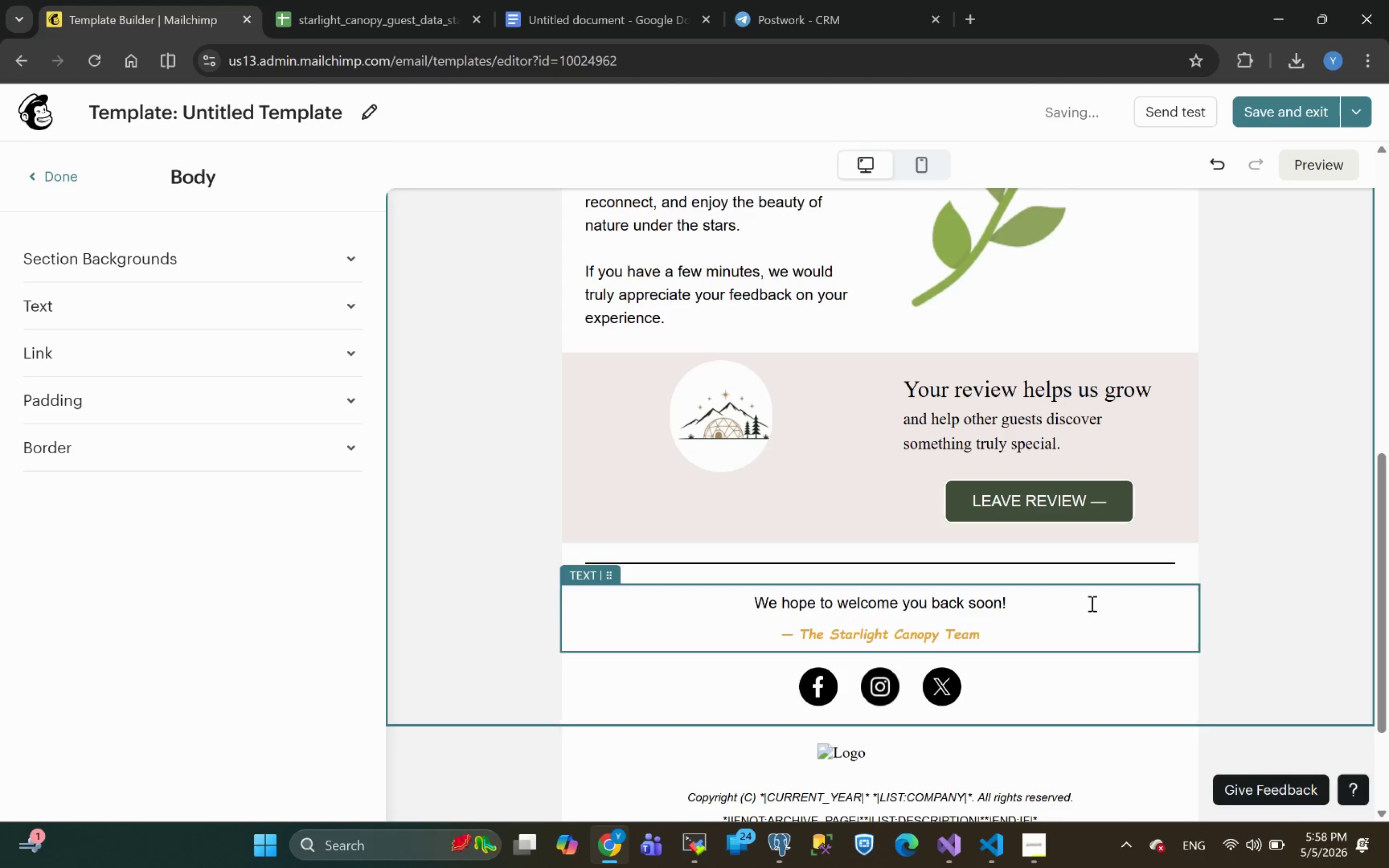 
wait(8.65)
 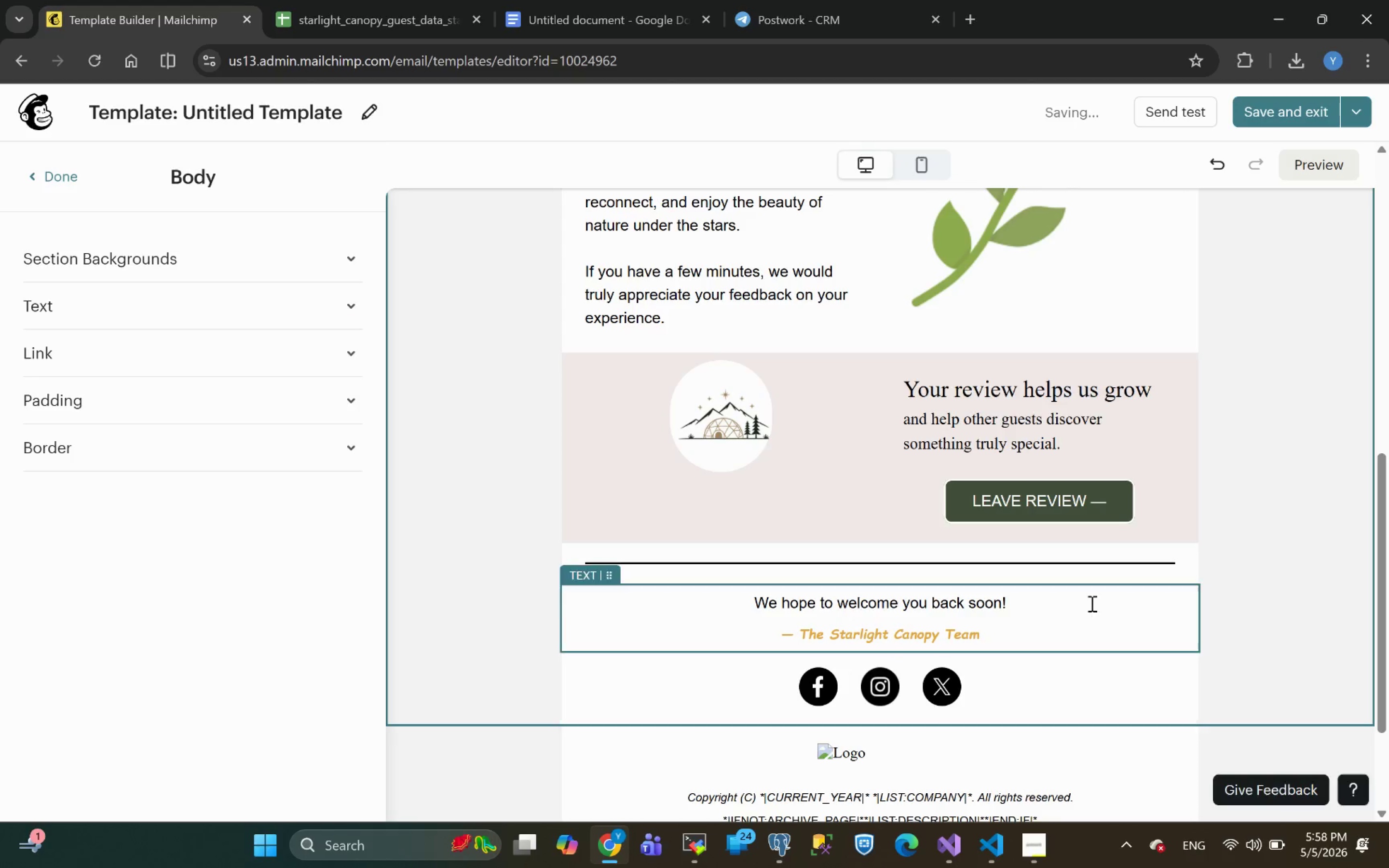 
left_click([1144, 568])
 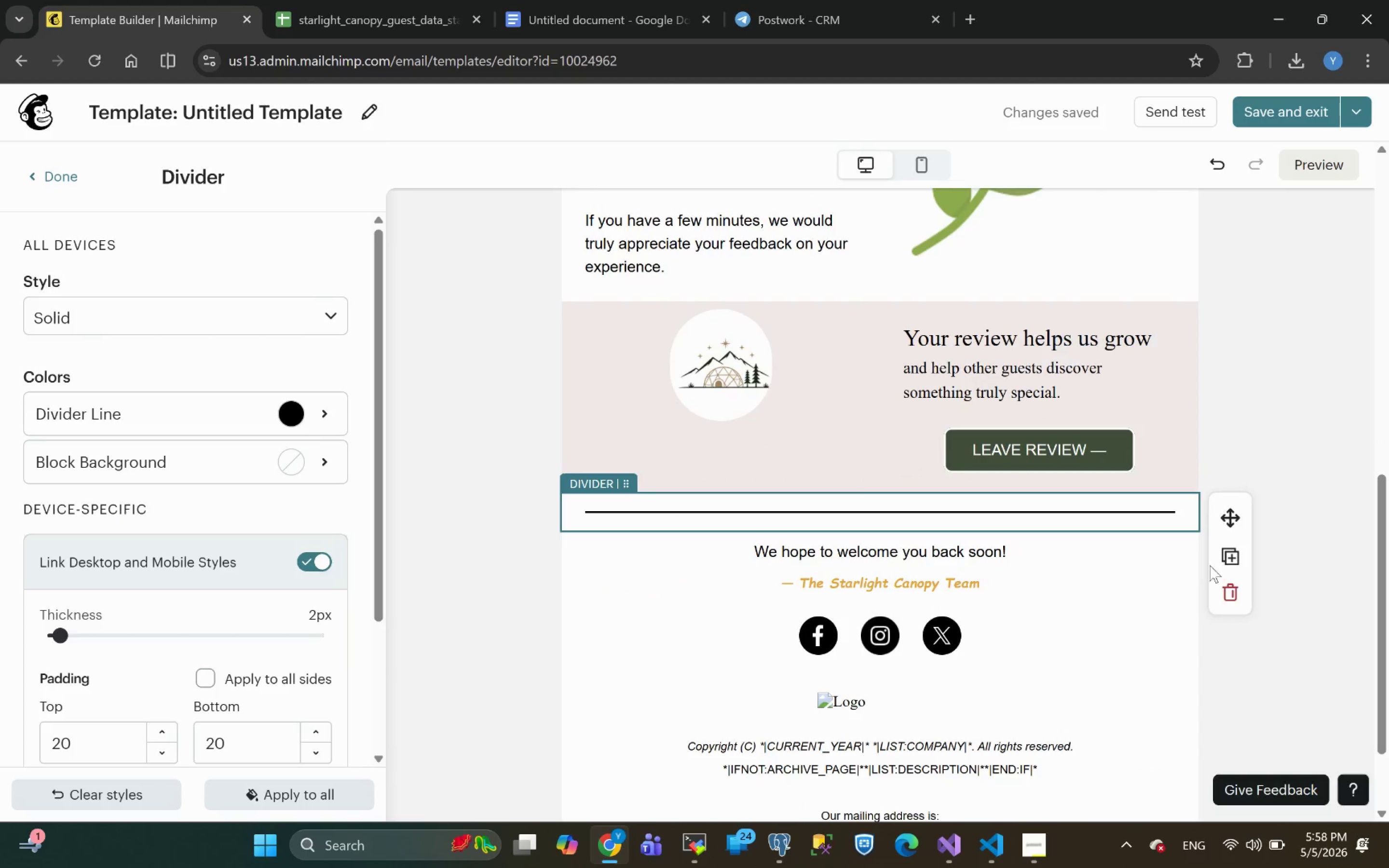 
wait(6.85)
 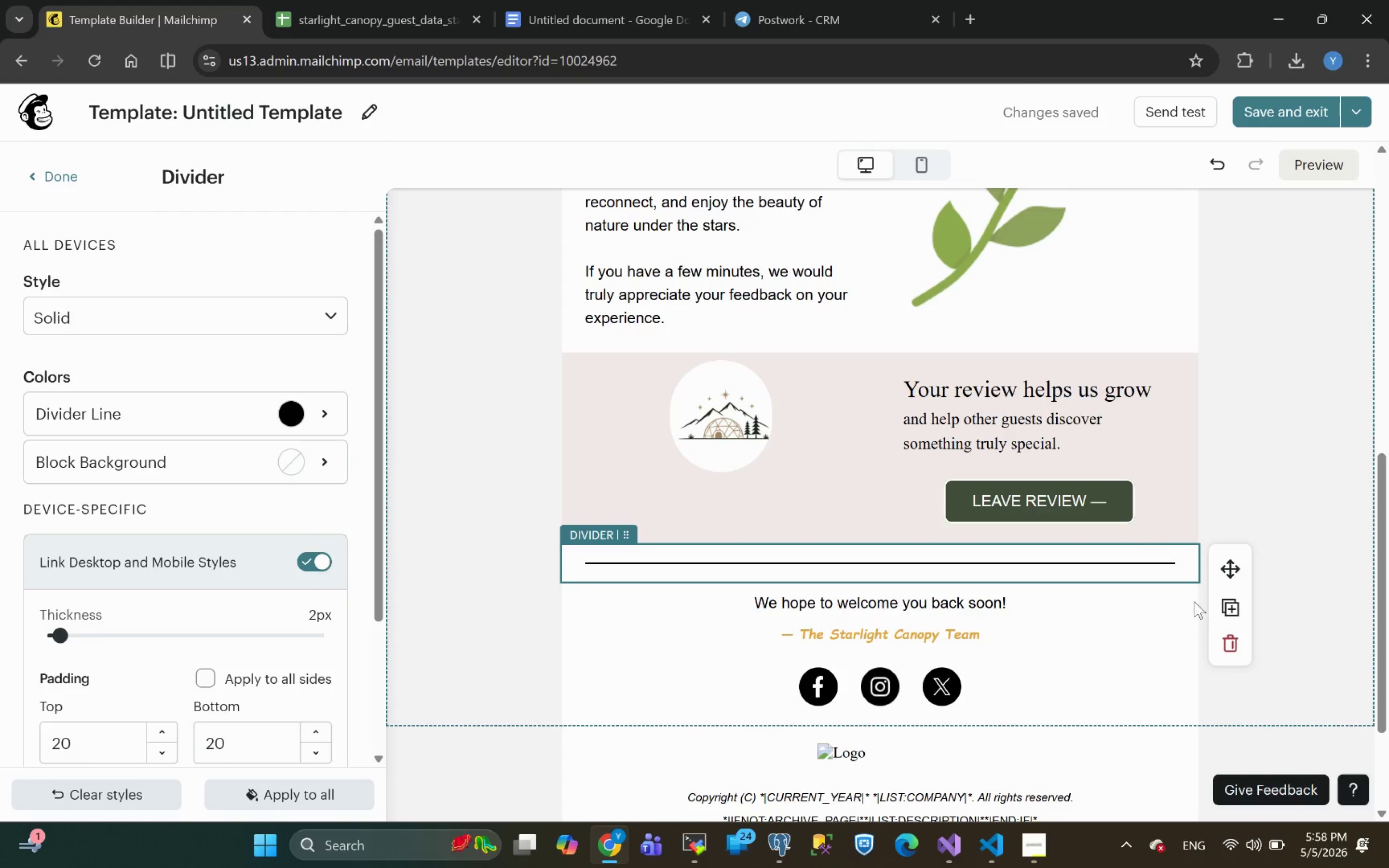 
left_click_drag(start_coordinate=[1234, 528], to_coordinate=[968, 624])
 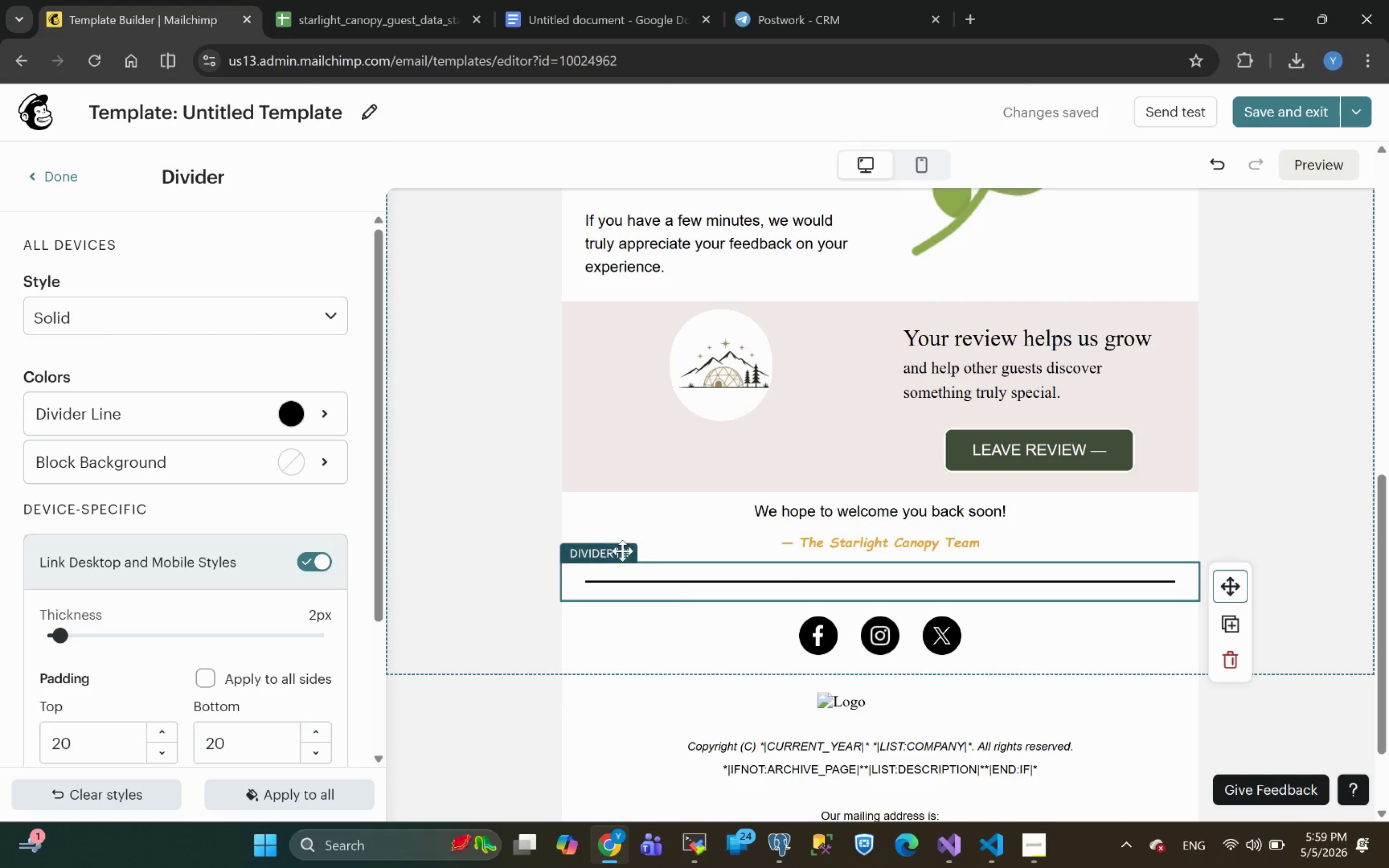 
wait(5.68)
 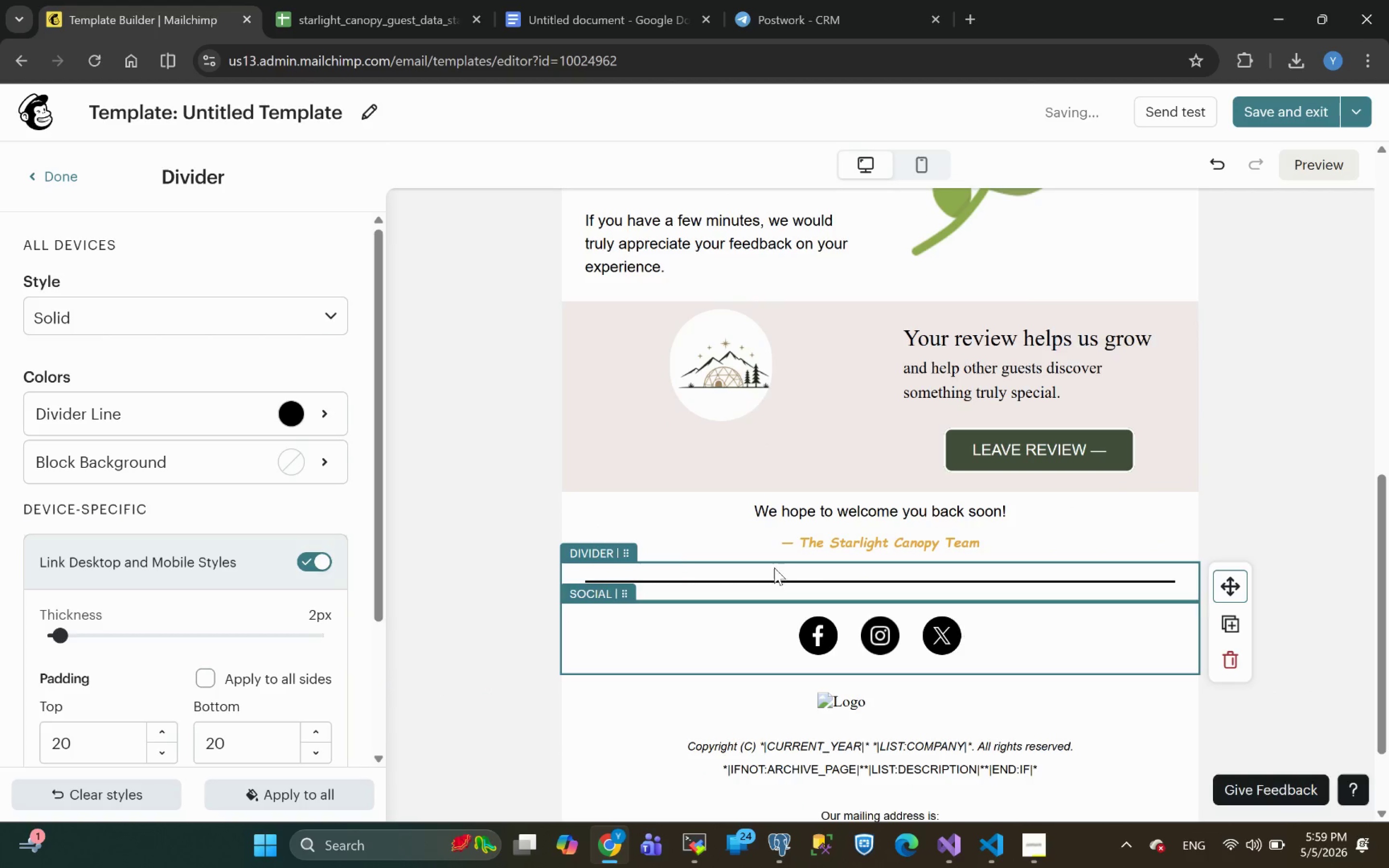 
left_click([297, 414])
 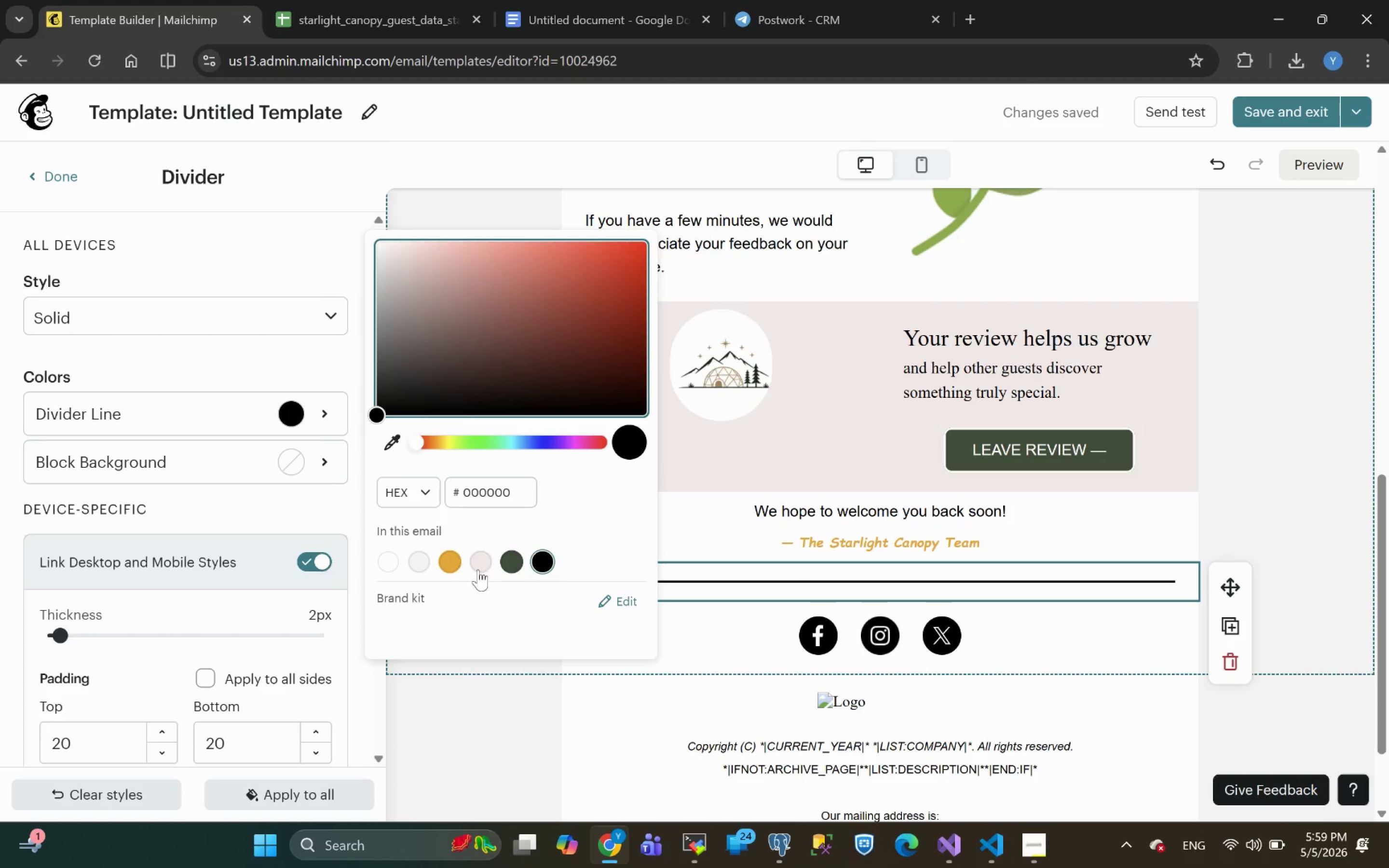 
left_click([515, 570])
 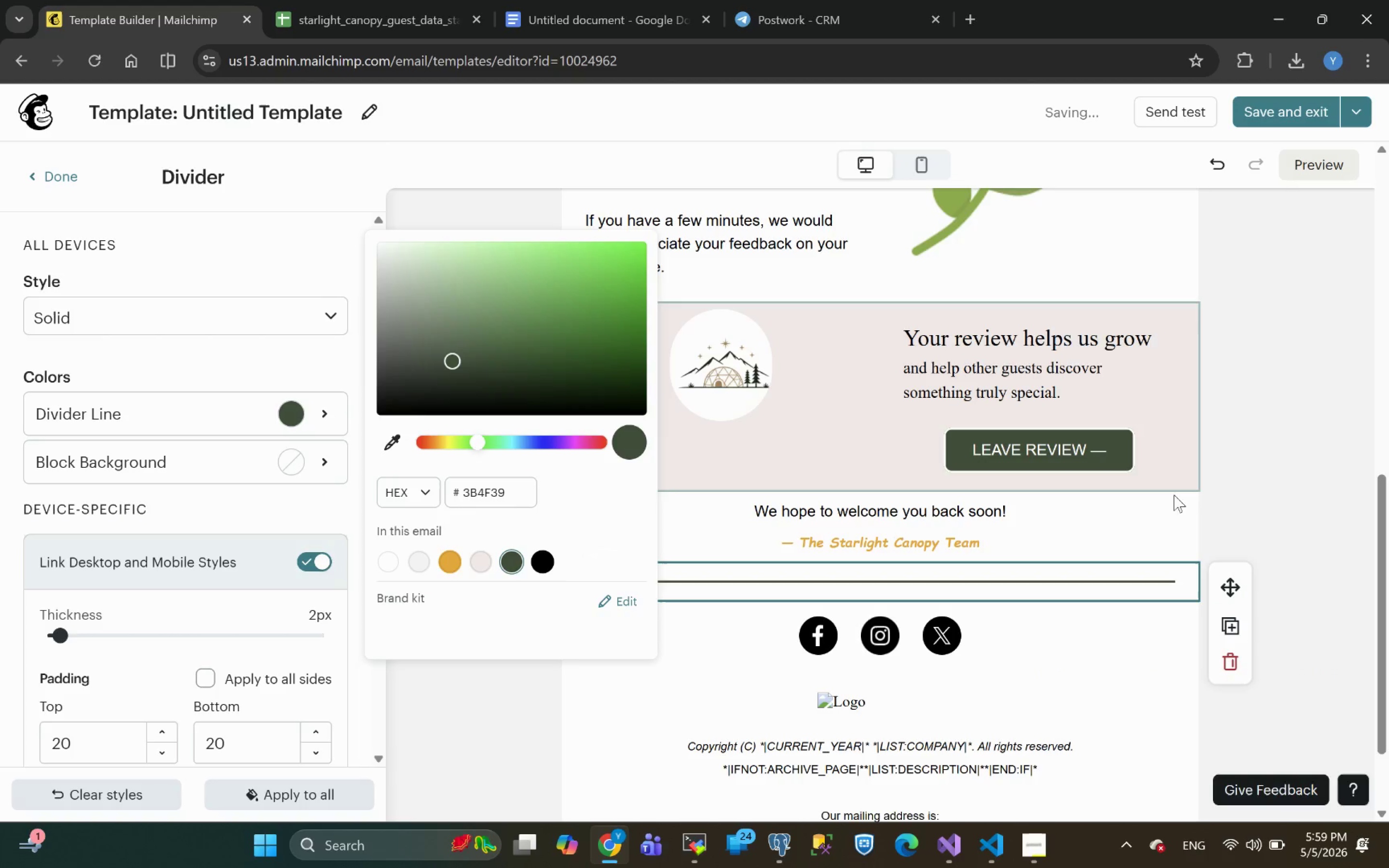 
left_click([1298, 471])
 